 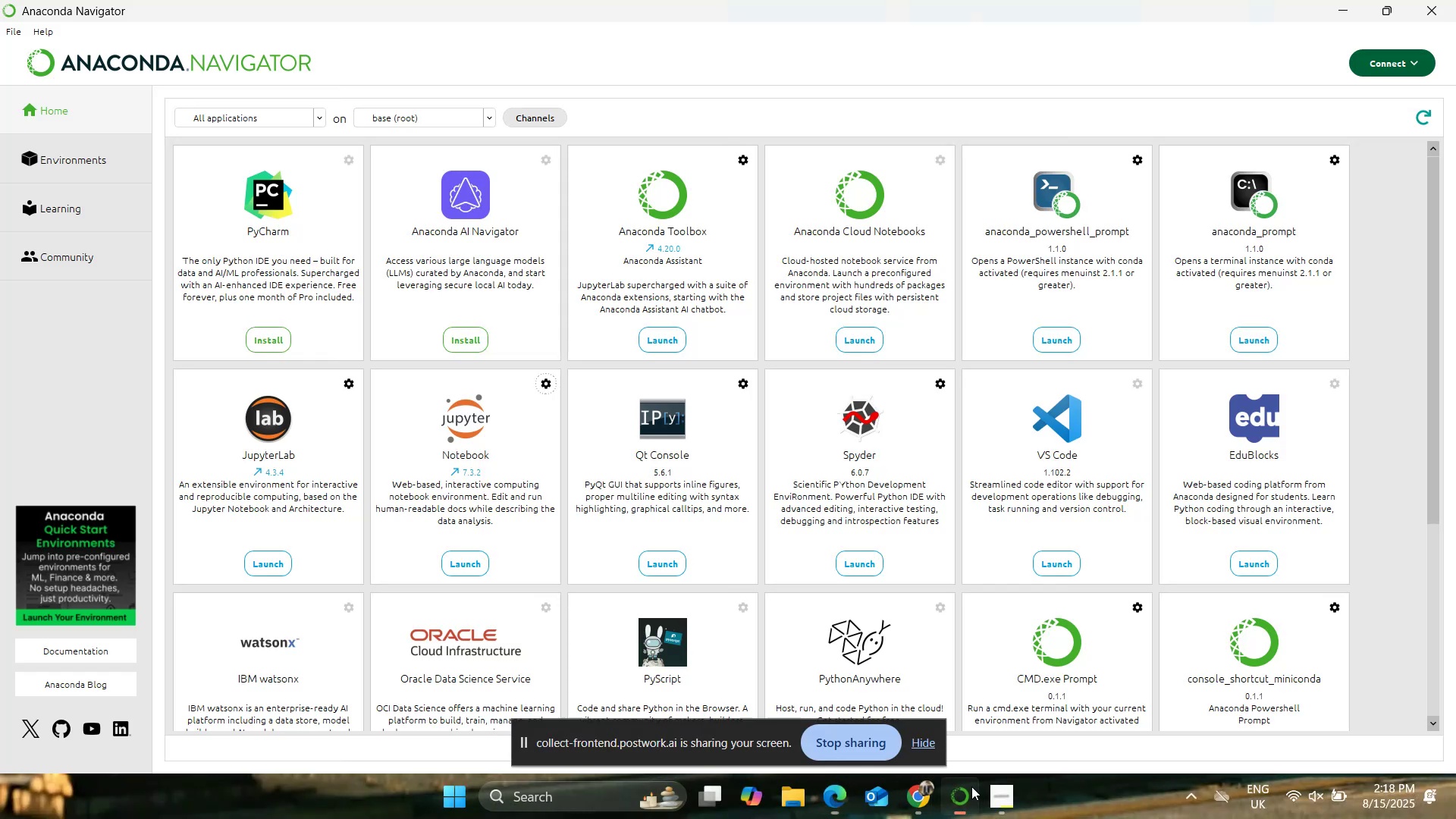 
double_click([988, 783])
 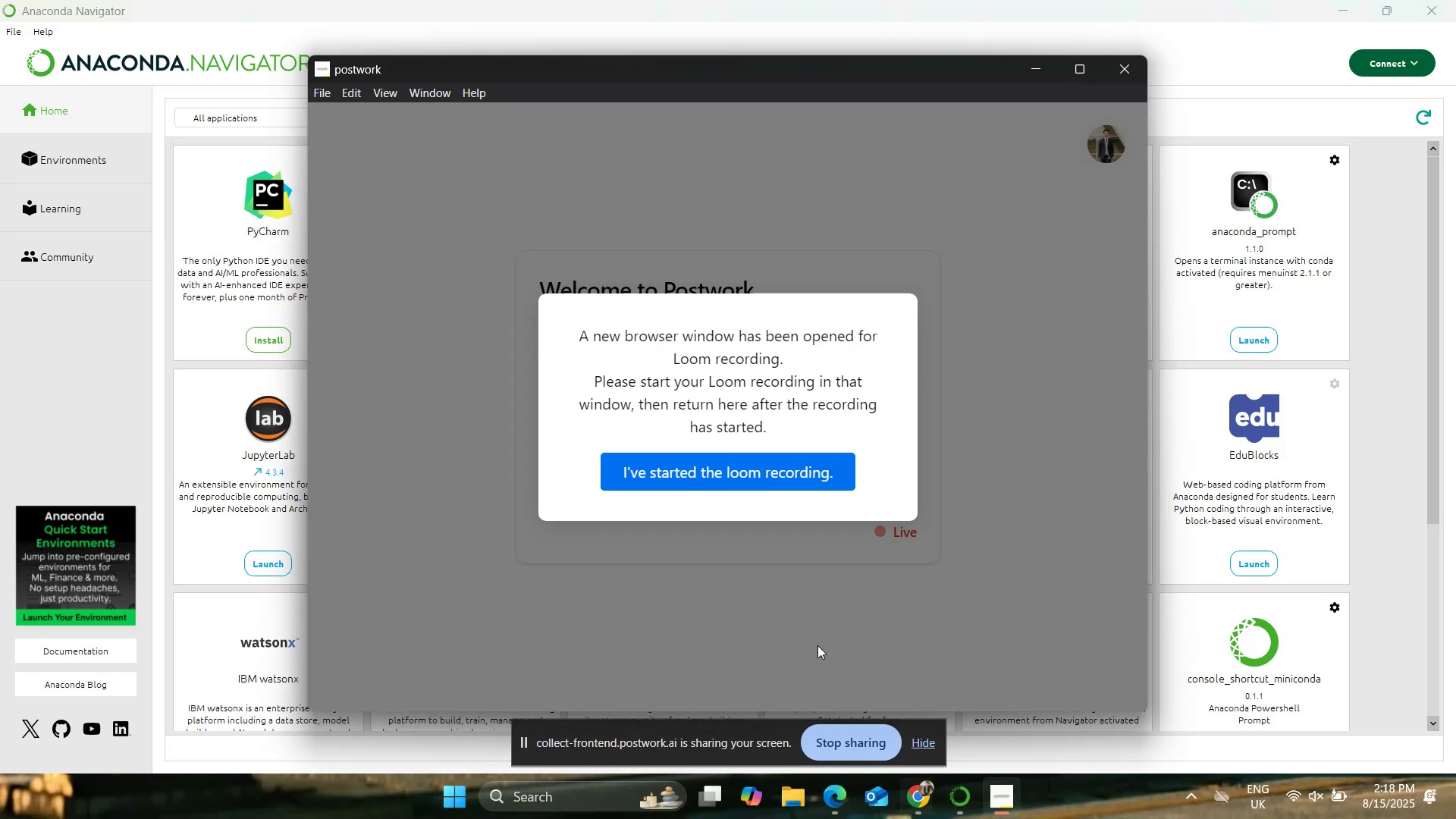 
left_click([752, 478])
 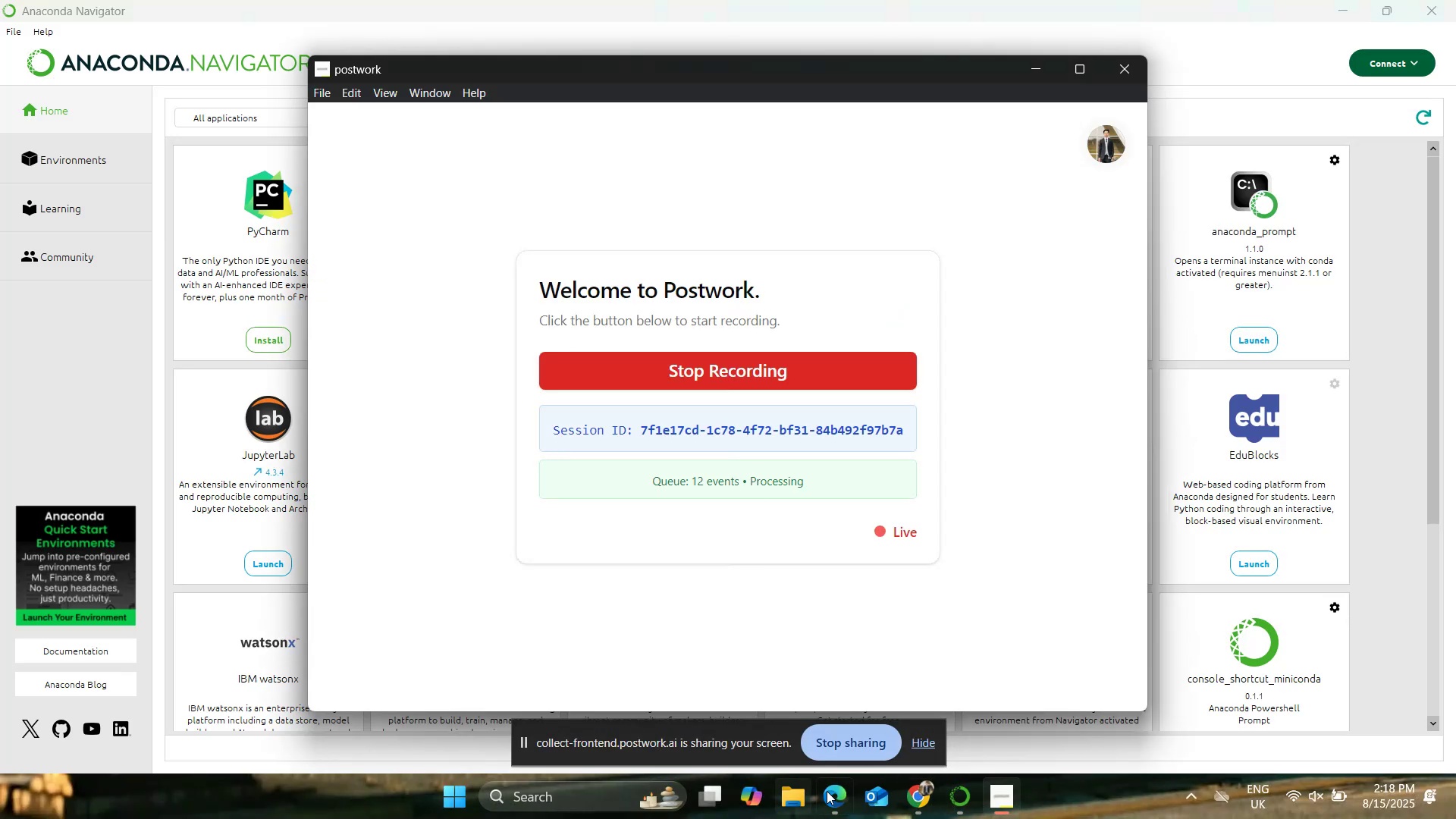 
left_click([840, 794])
 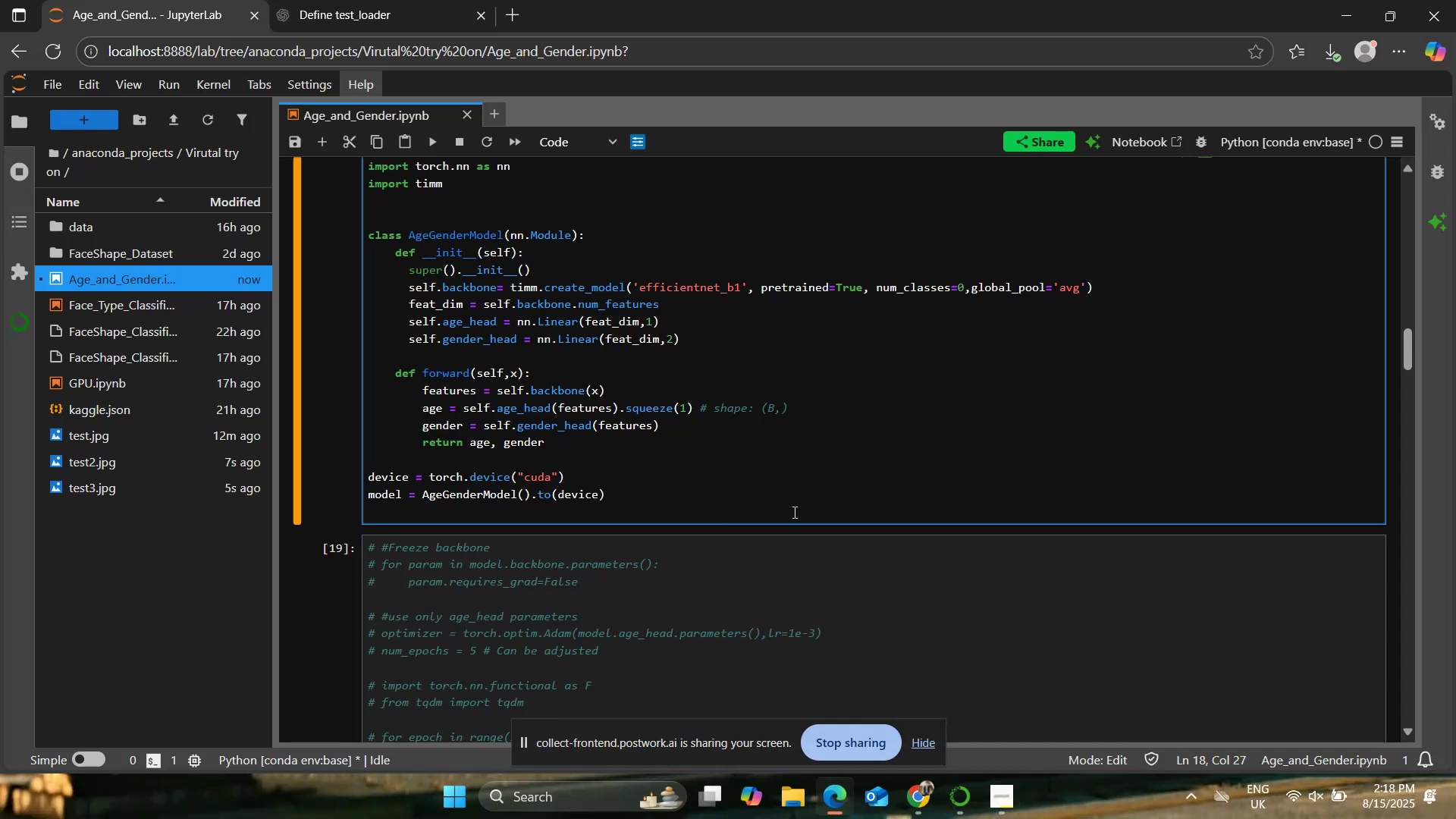 
scroll: coordinate [788, 491], scroll_direction: up, amount: 1.0
 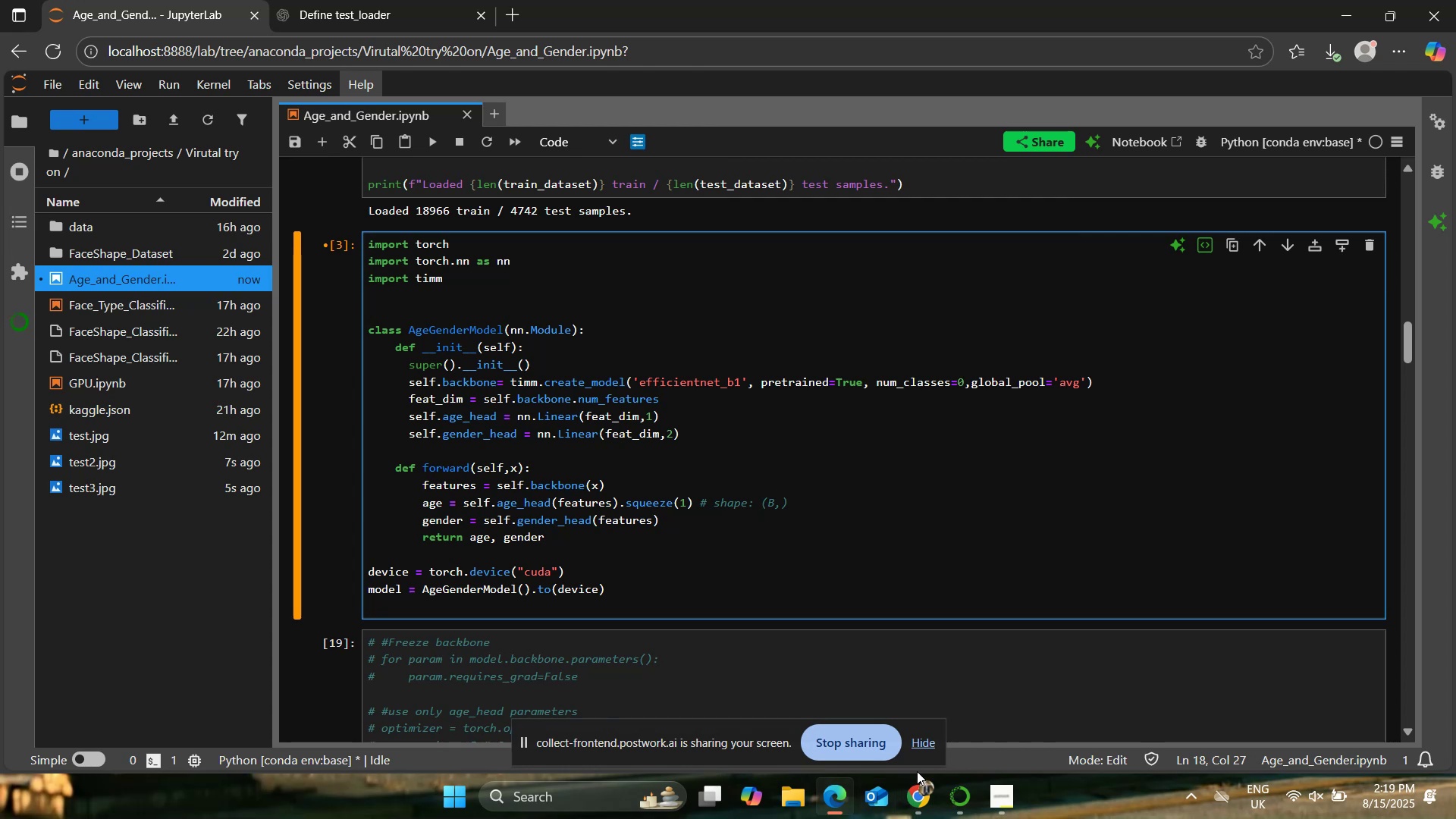 
left_click([837, 706])
 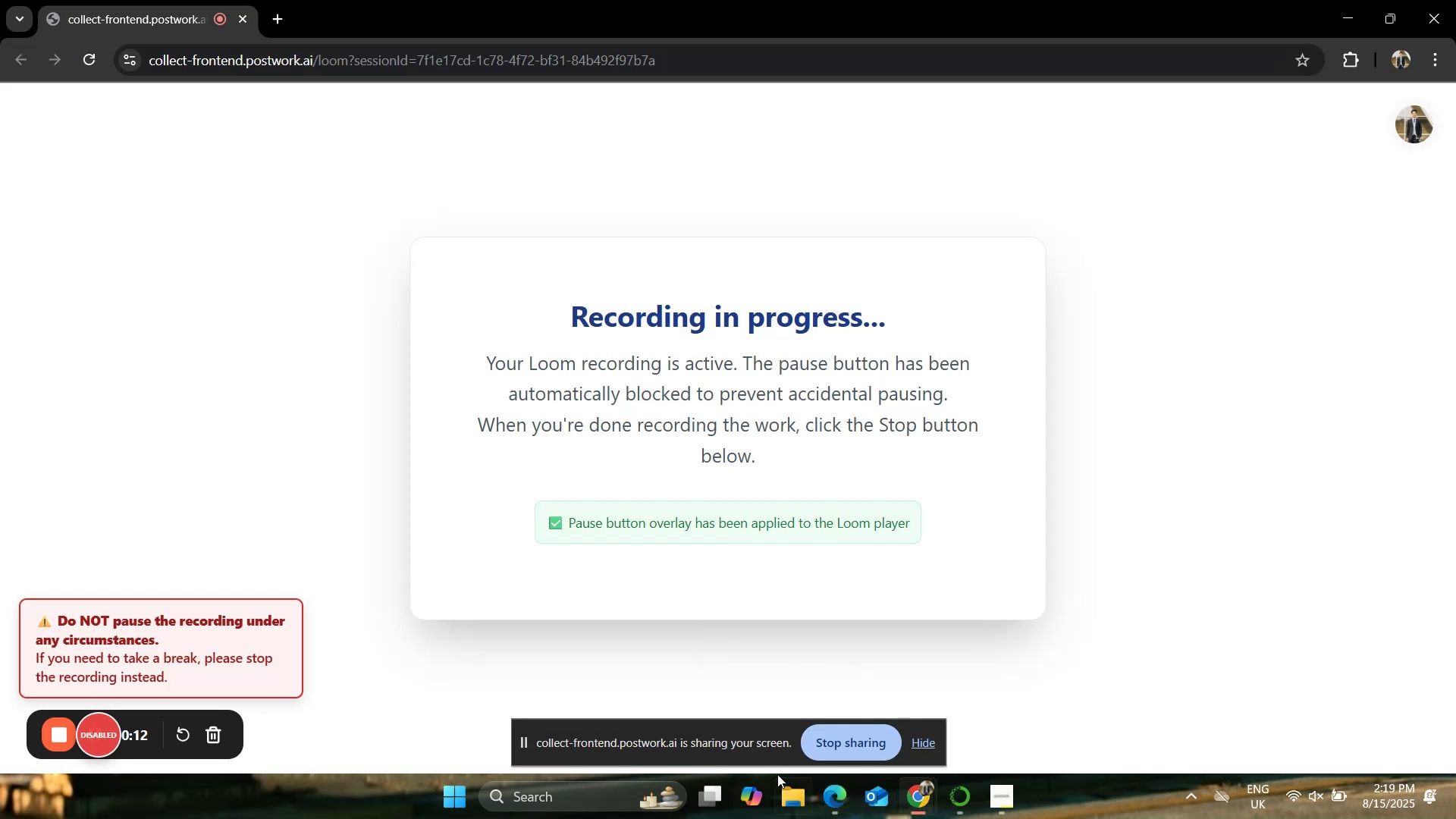 
left_click([839, 789])
 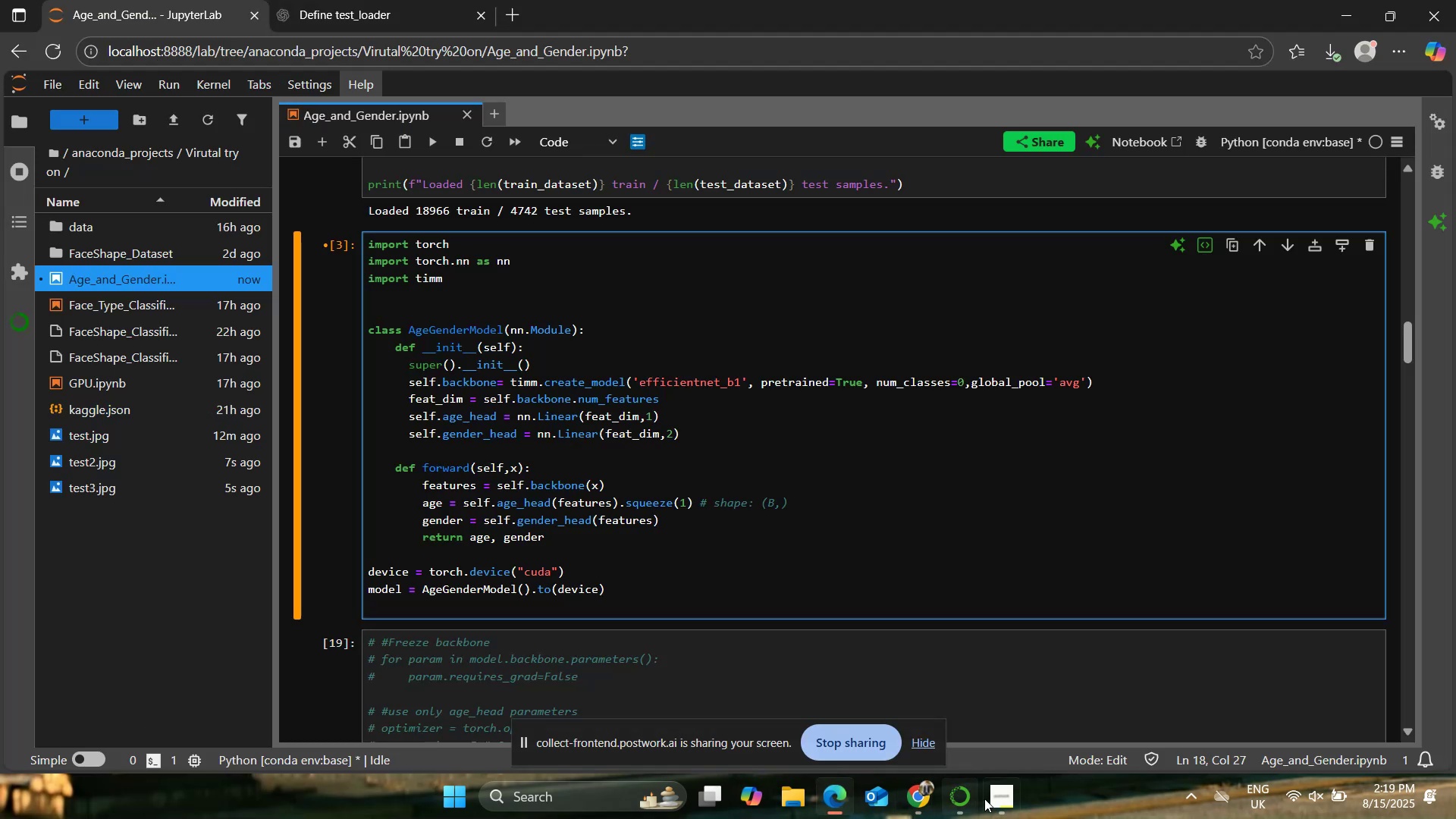 
left_click([1006, 804])
 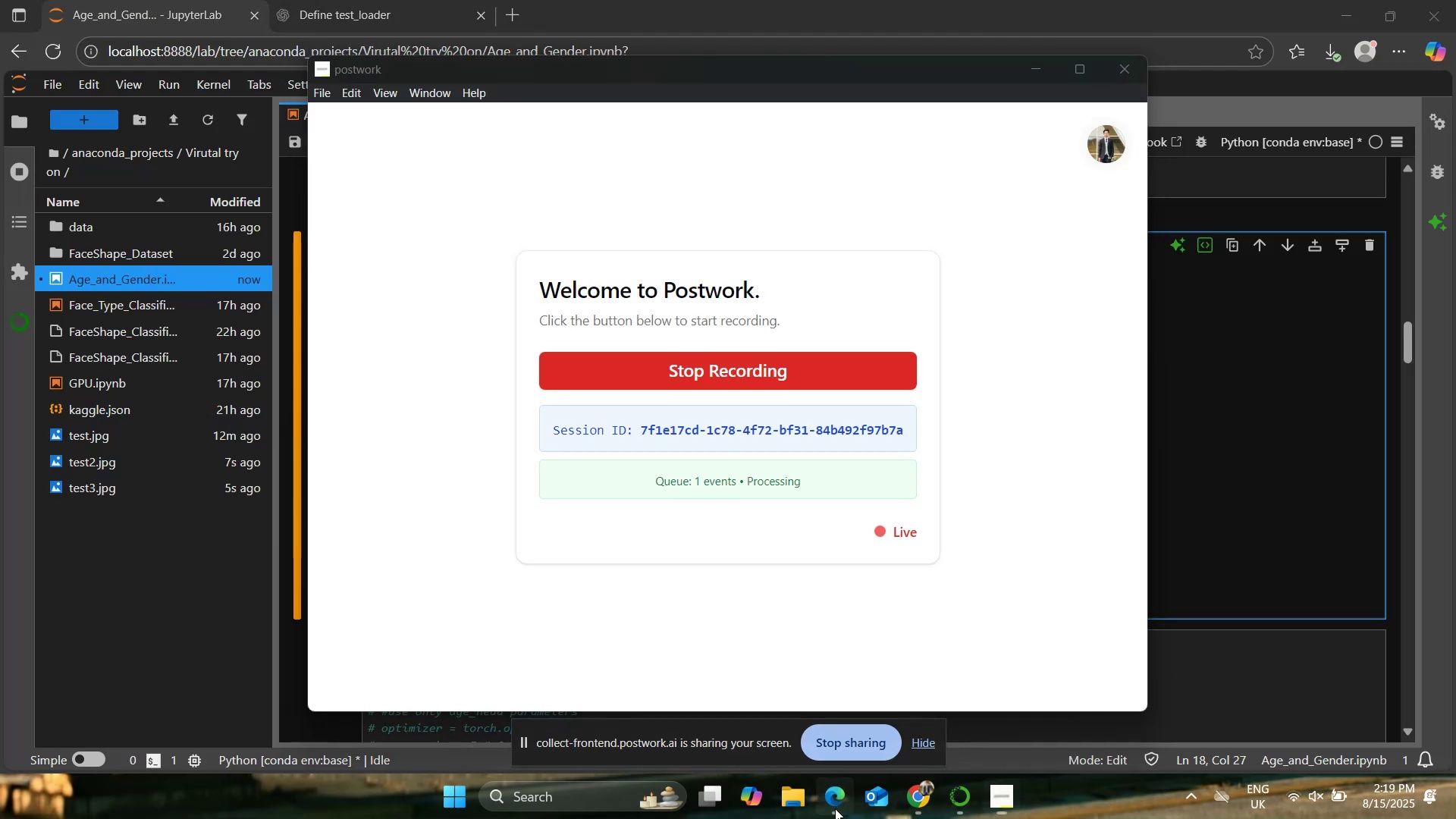 
double_click([760, 582])
 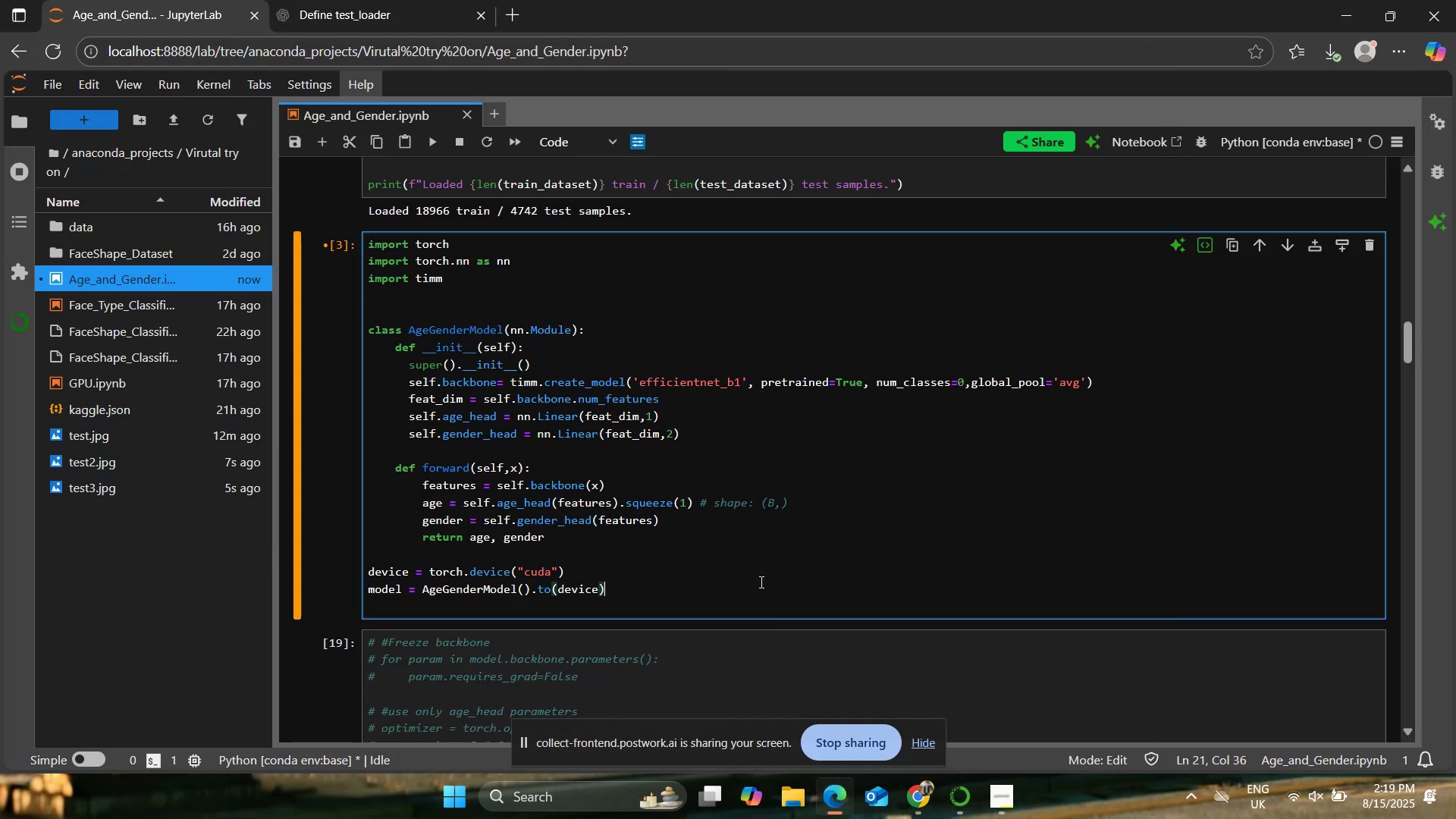 
scroll: coordinate [623, 510], scroll_direction: down, amount: 35.0
 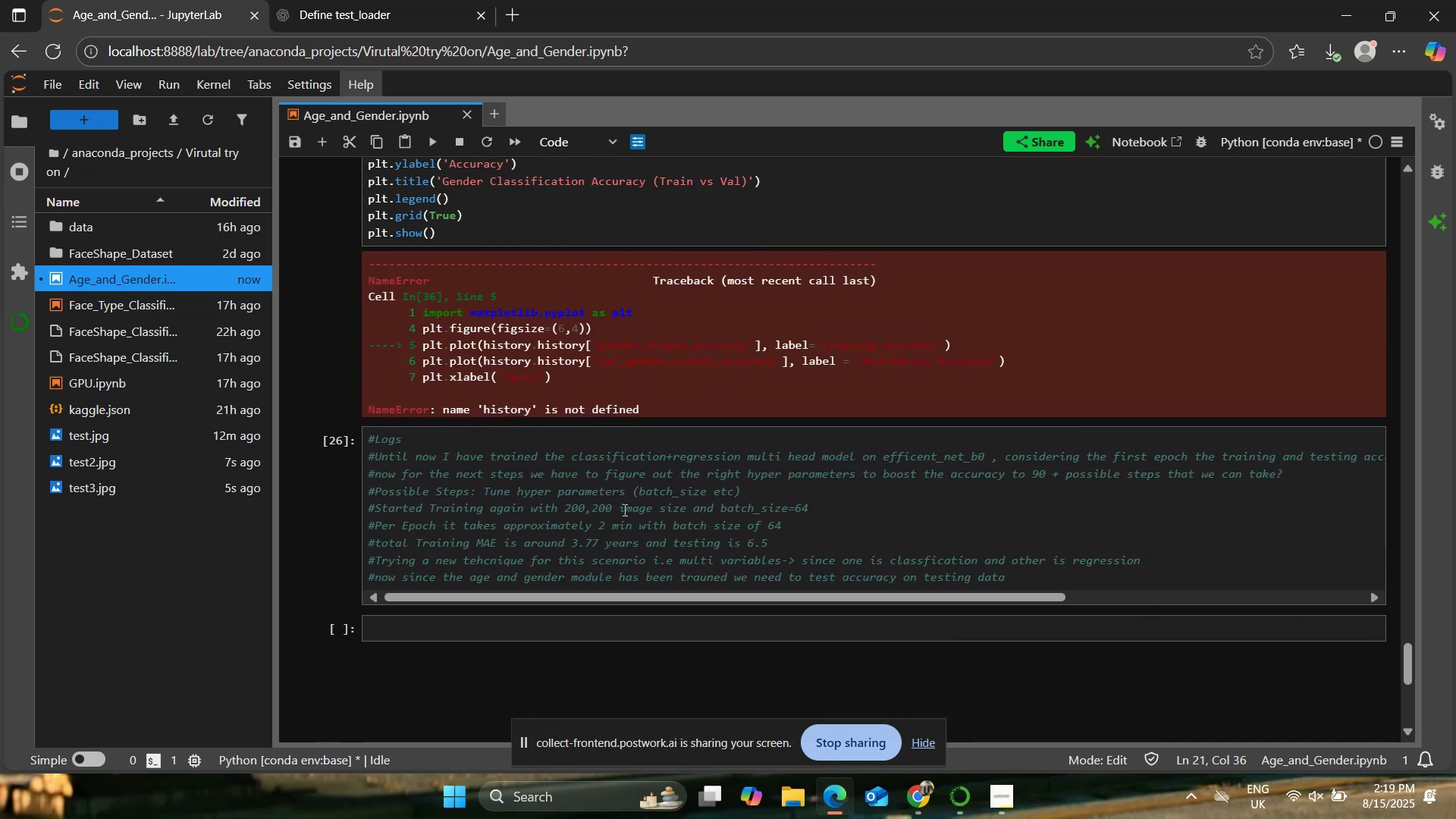 
scroll: coordinate [623, 508], scroll_direction: up, amount: 48.0
 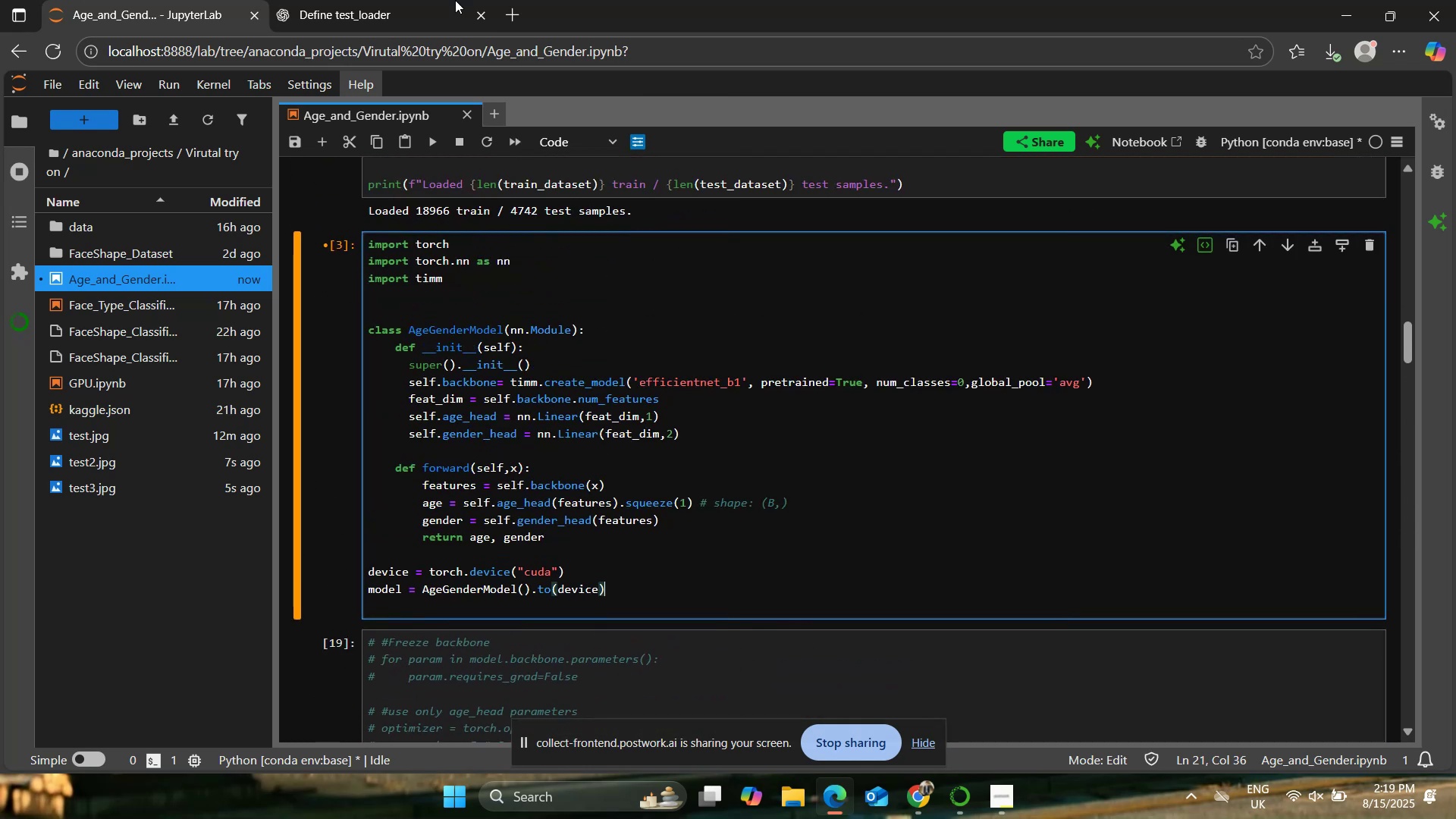 
left_click([424, 0])
 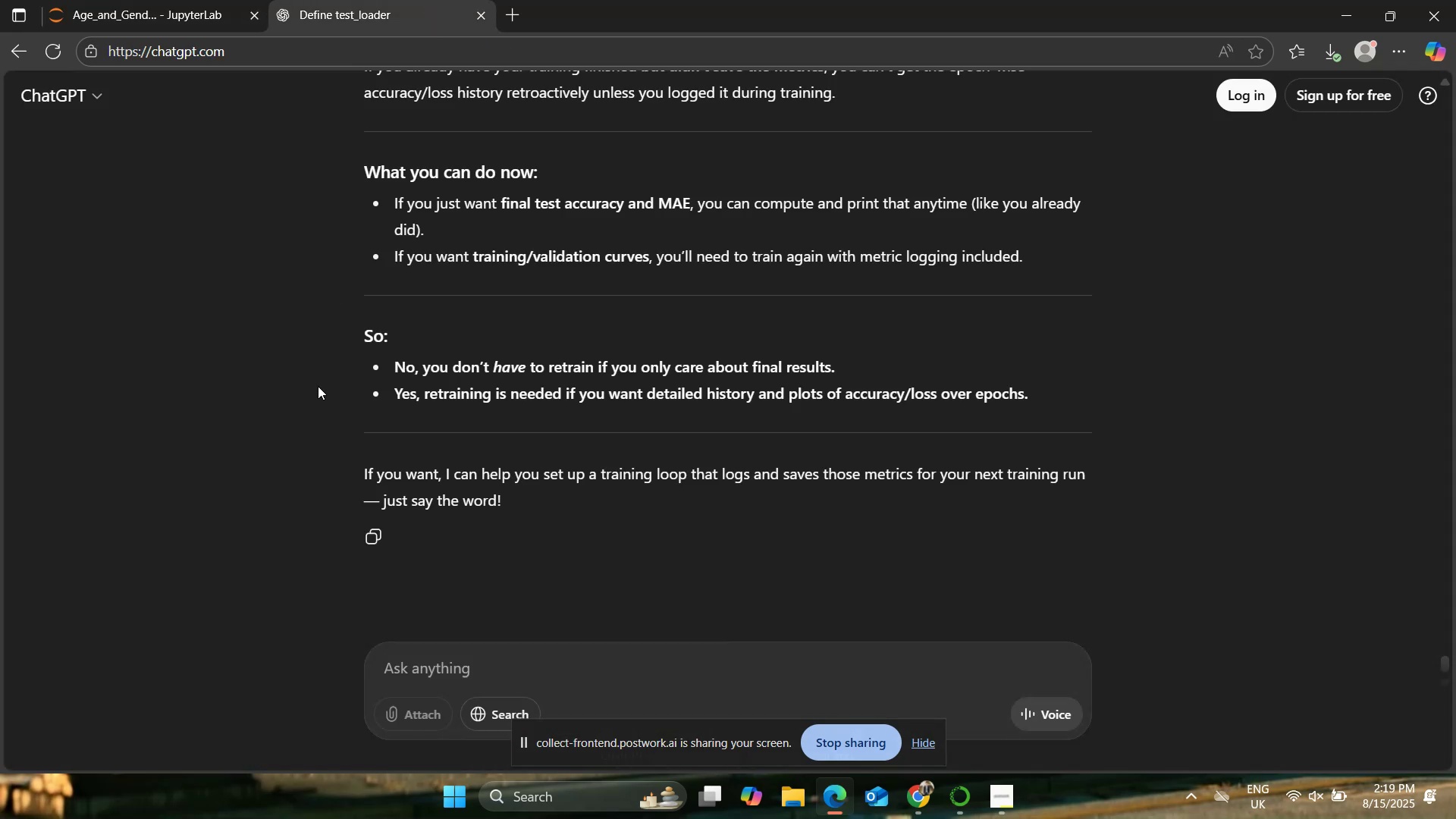 
scroll: coordinate [318, 386], scroll_direction: up, amount: 1.0
 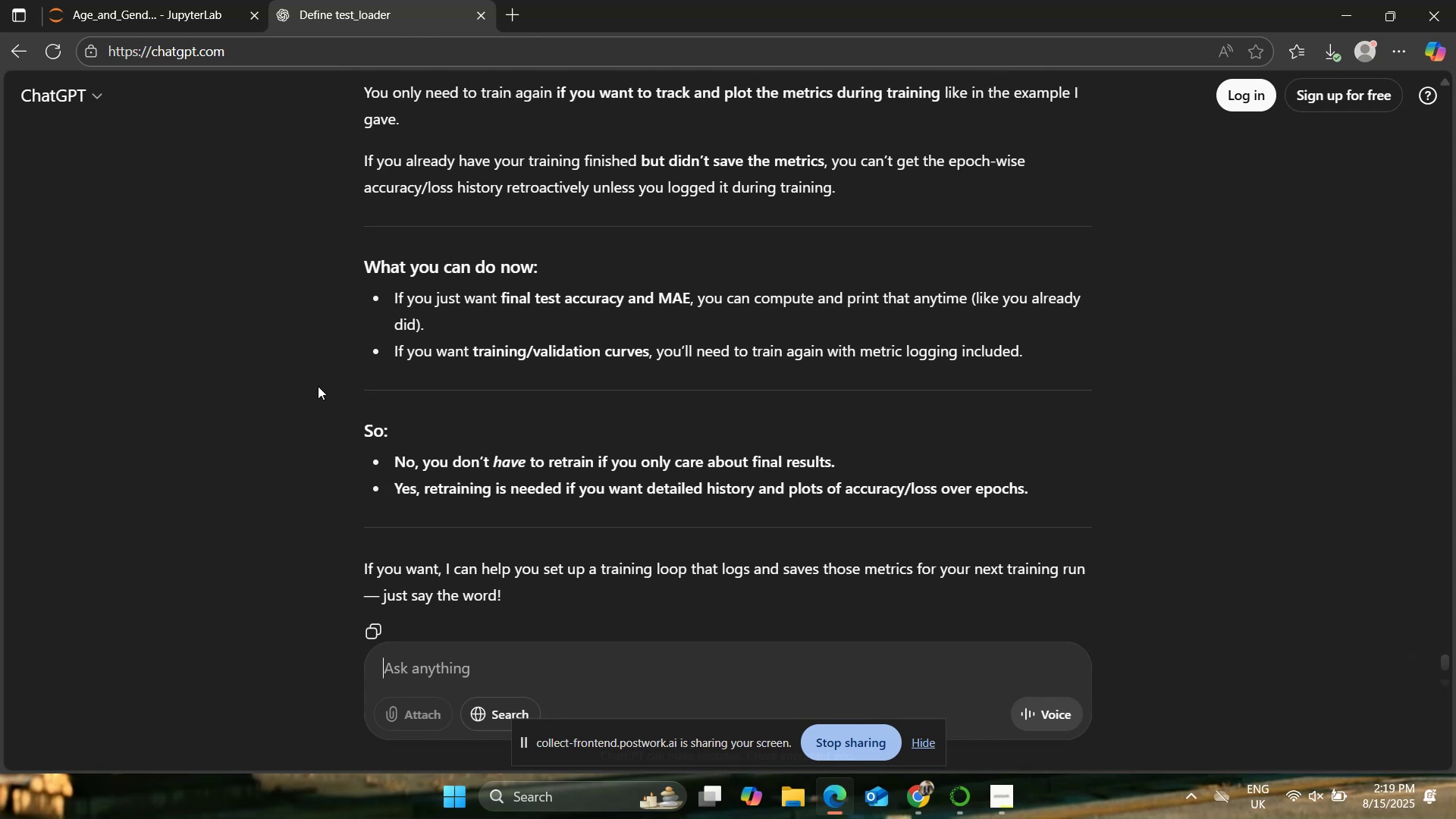 
type(i want training and testing accuracy both)
 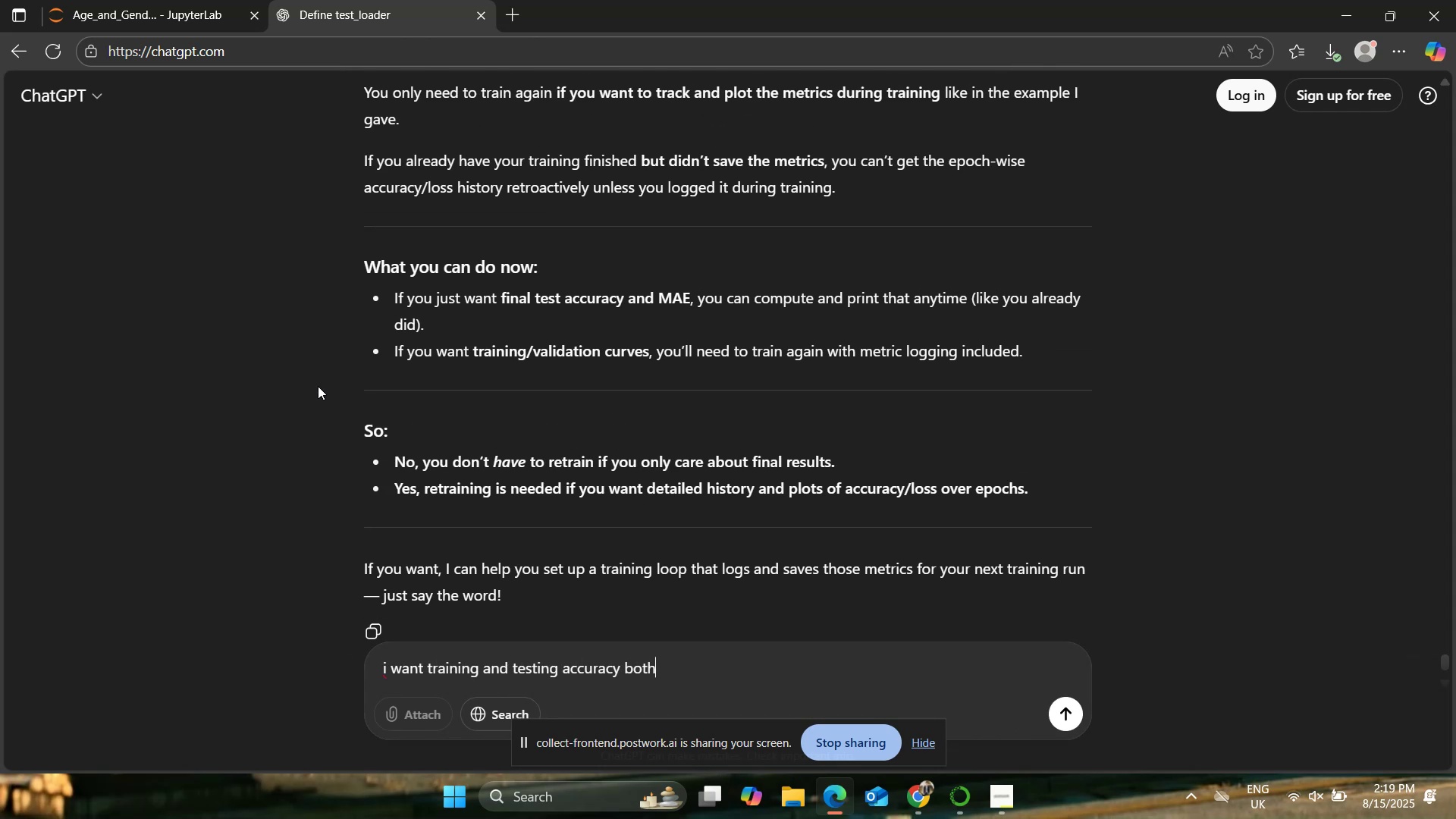 
key(Enter)
 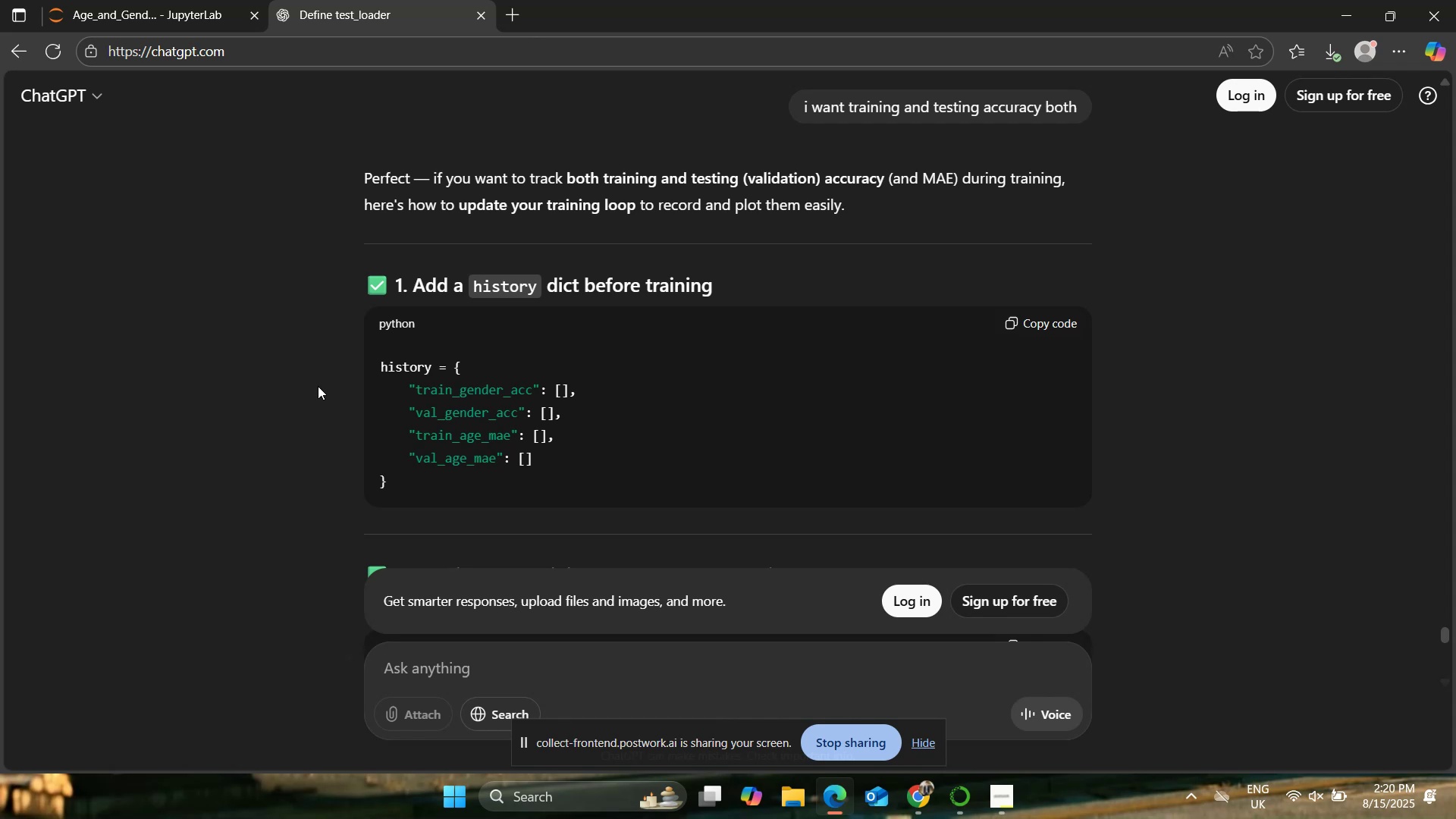 
wait(50.61)
 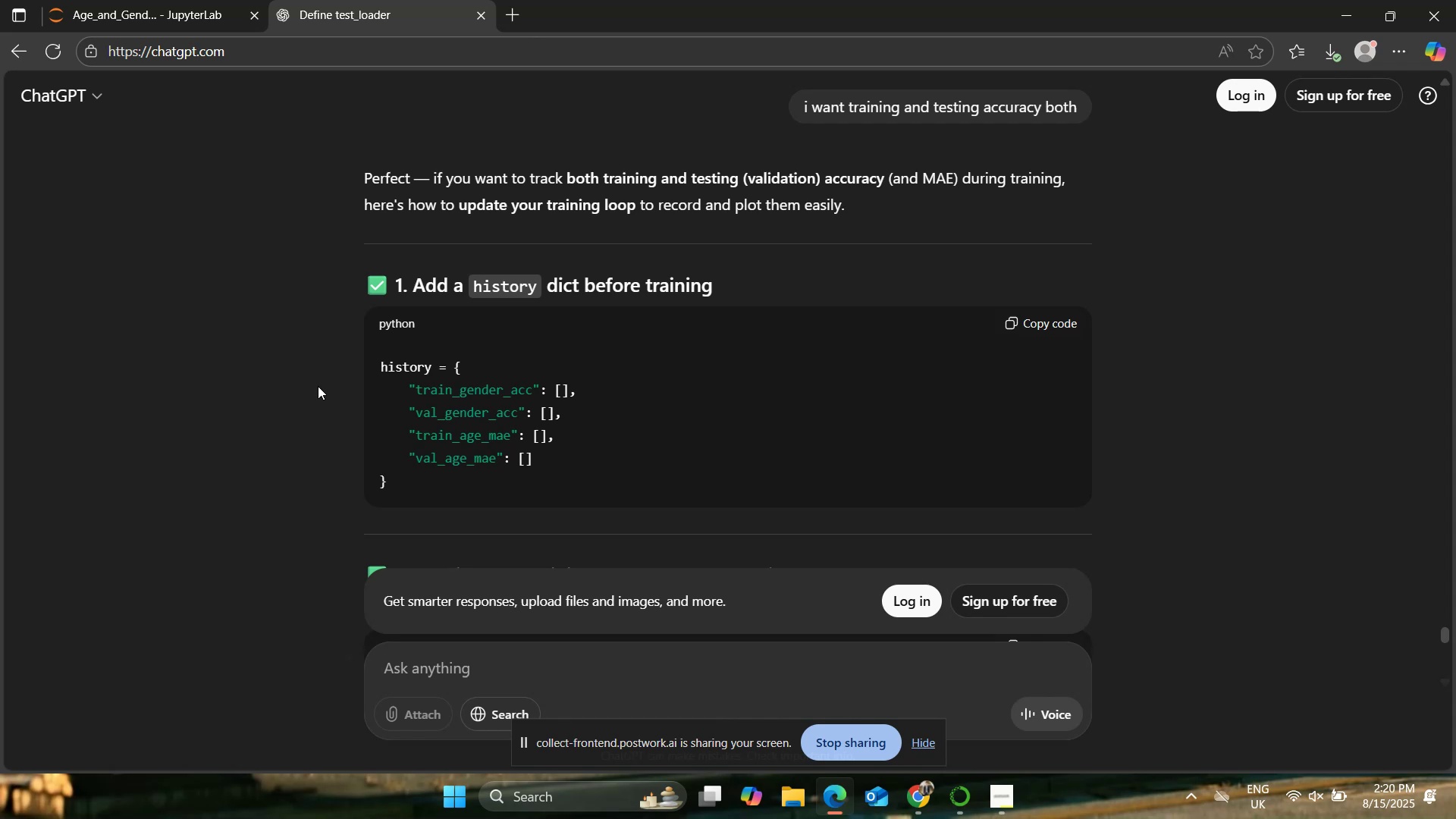 
scroll: coordinate [240, 379], scroll_direction: down, amount: 1.0
 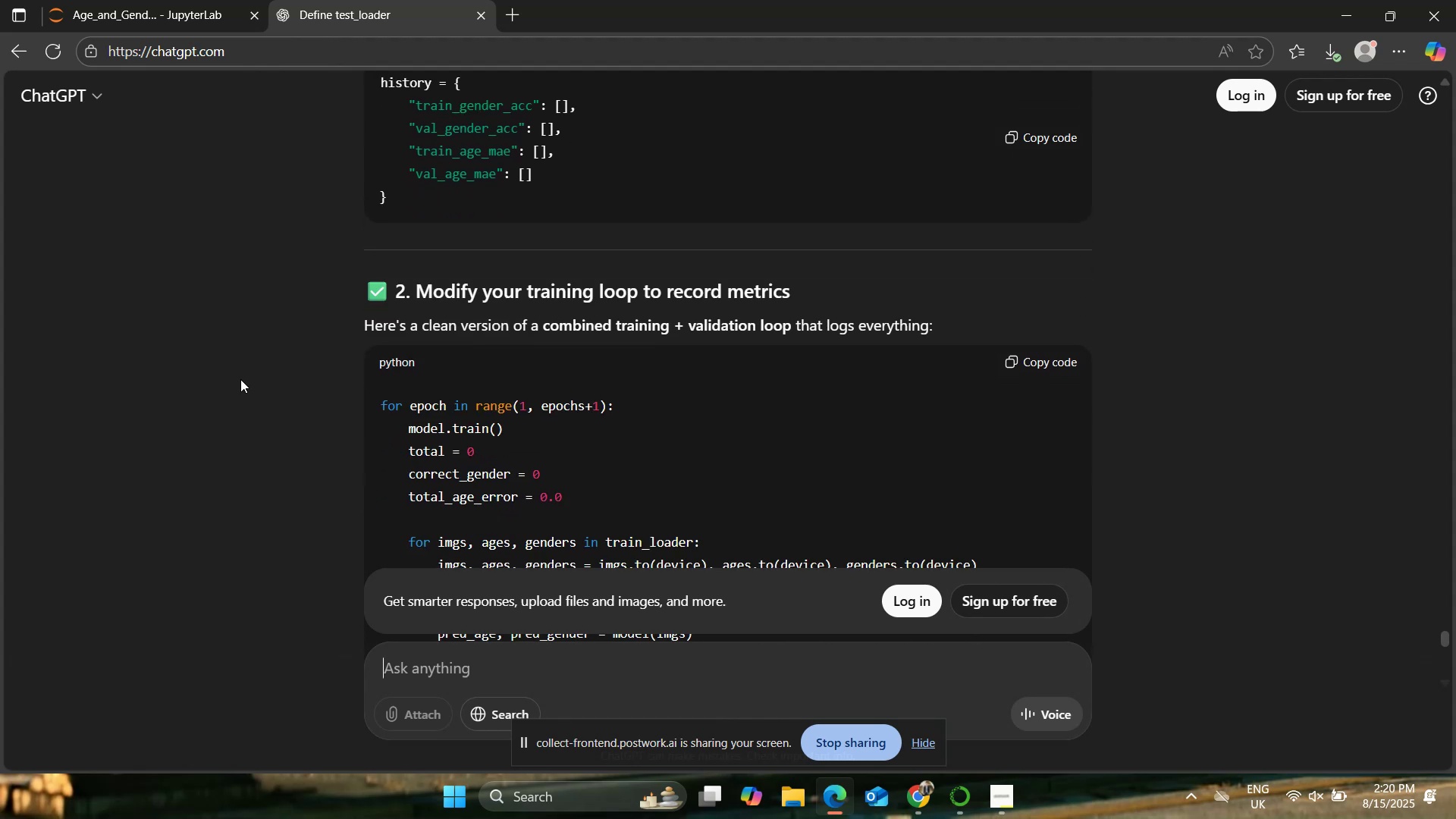 
scroll: coordinate [240, 379], scroll_direction: up, amount: 2.0
 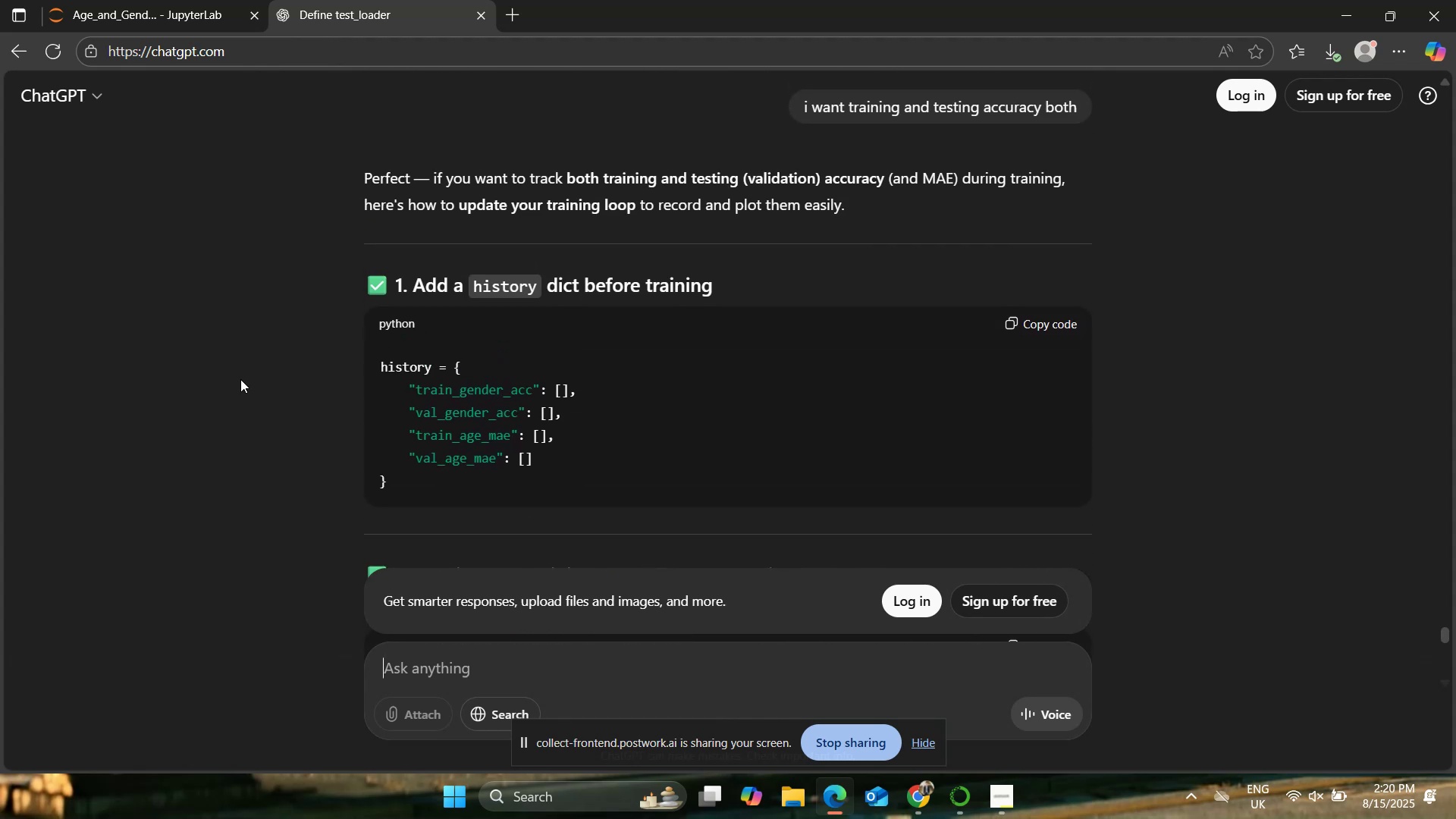 
scroll: coordinate [240, 379], scroll_direction: down, amount: 3.0
 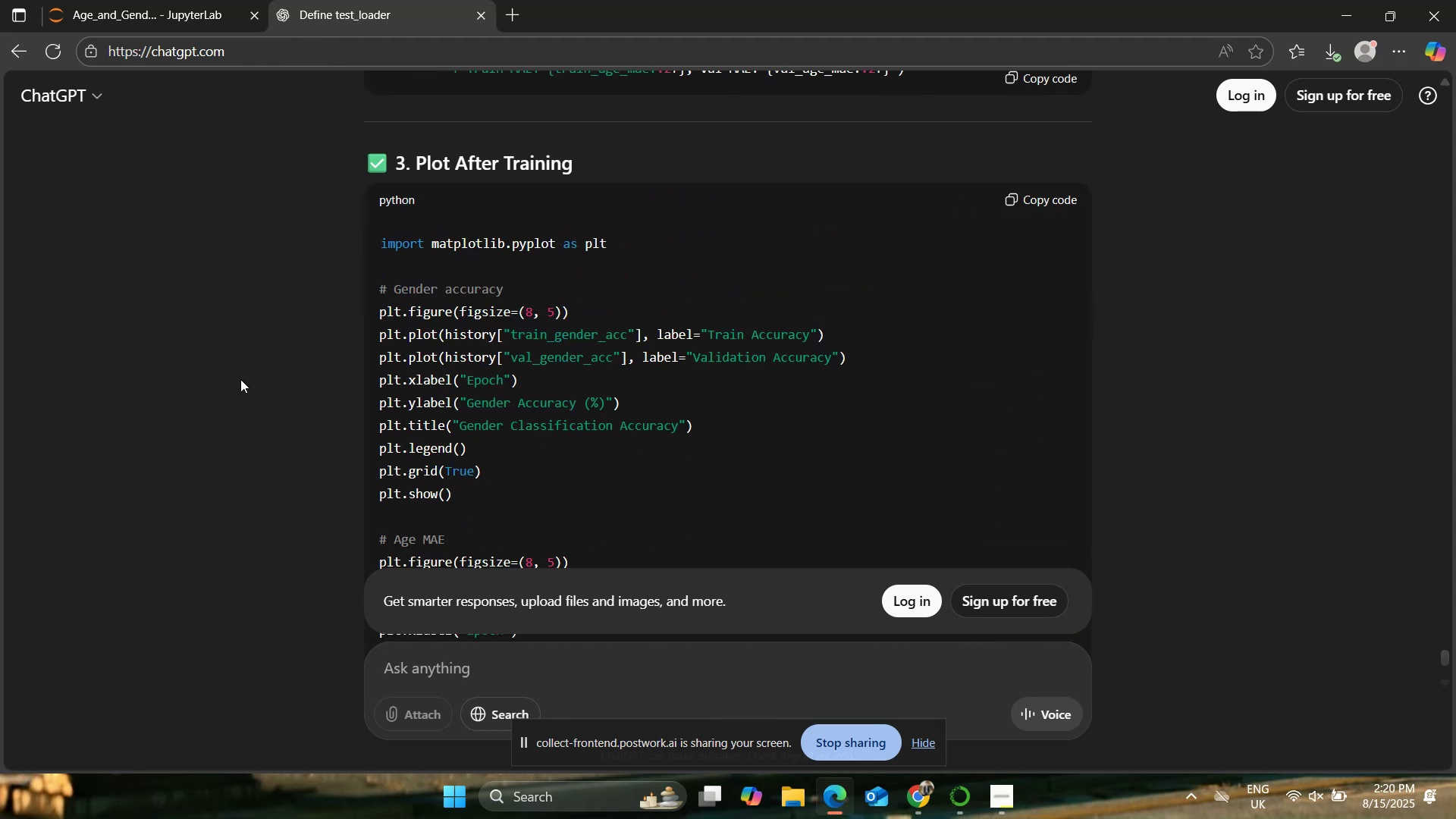 
scroll: coordinate [240, 379], scroll_direction: up, amount: 2.0
 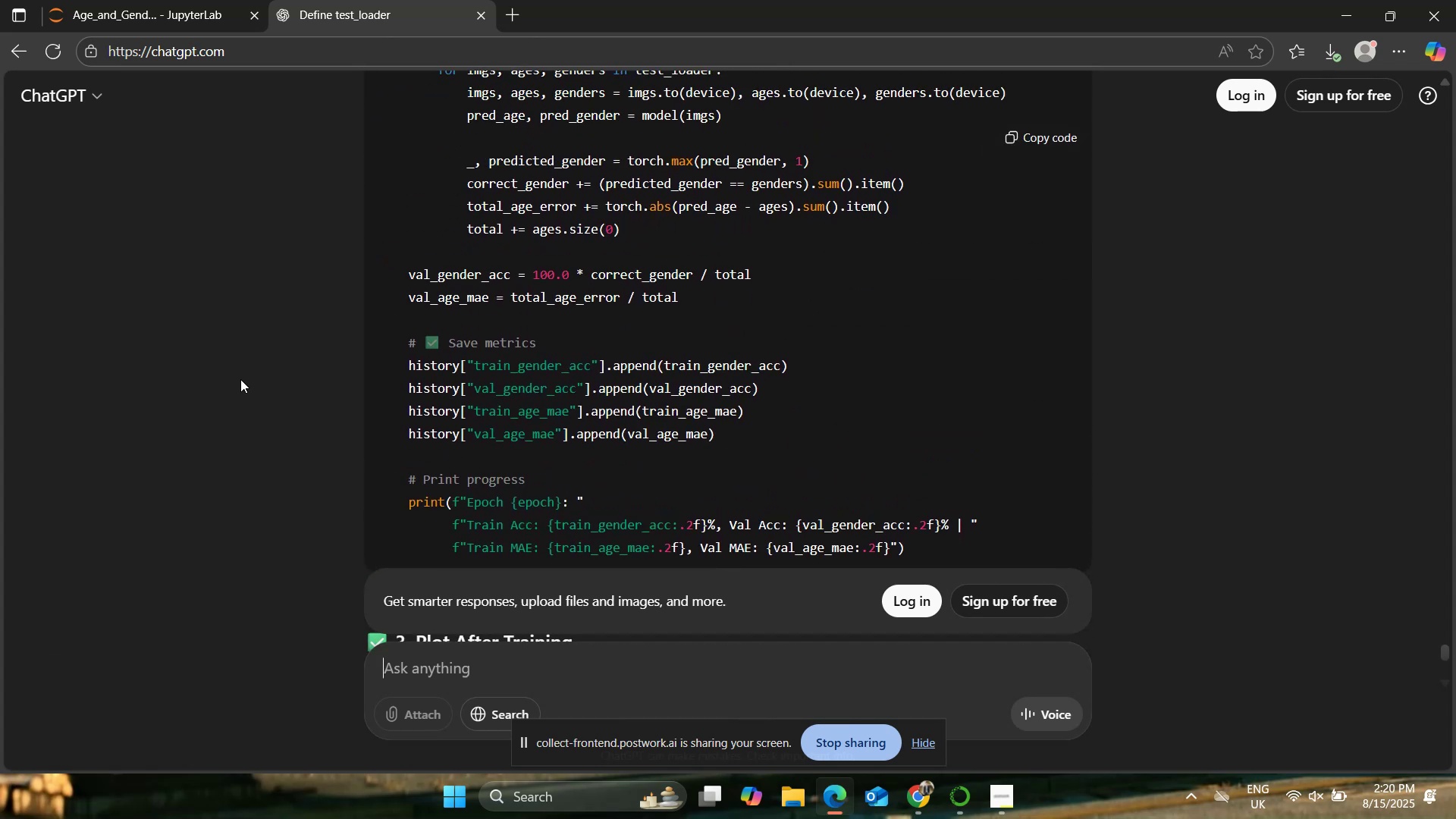 
left_click([212, 0])
 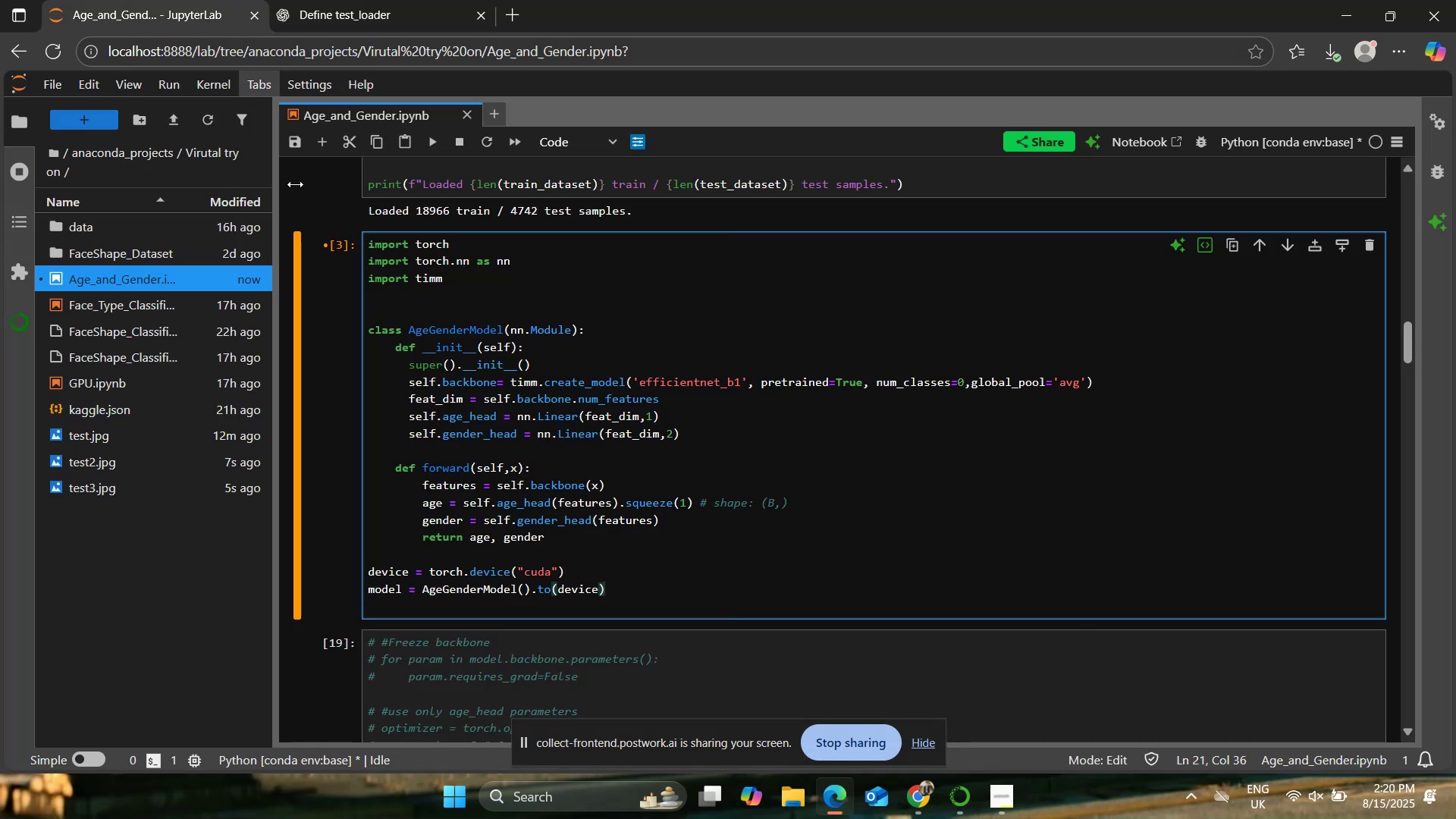 
scroll: coordinate [639, 447], scroll_direction: up, amount: 12.0
 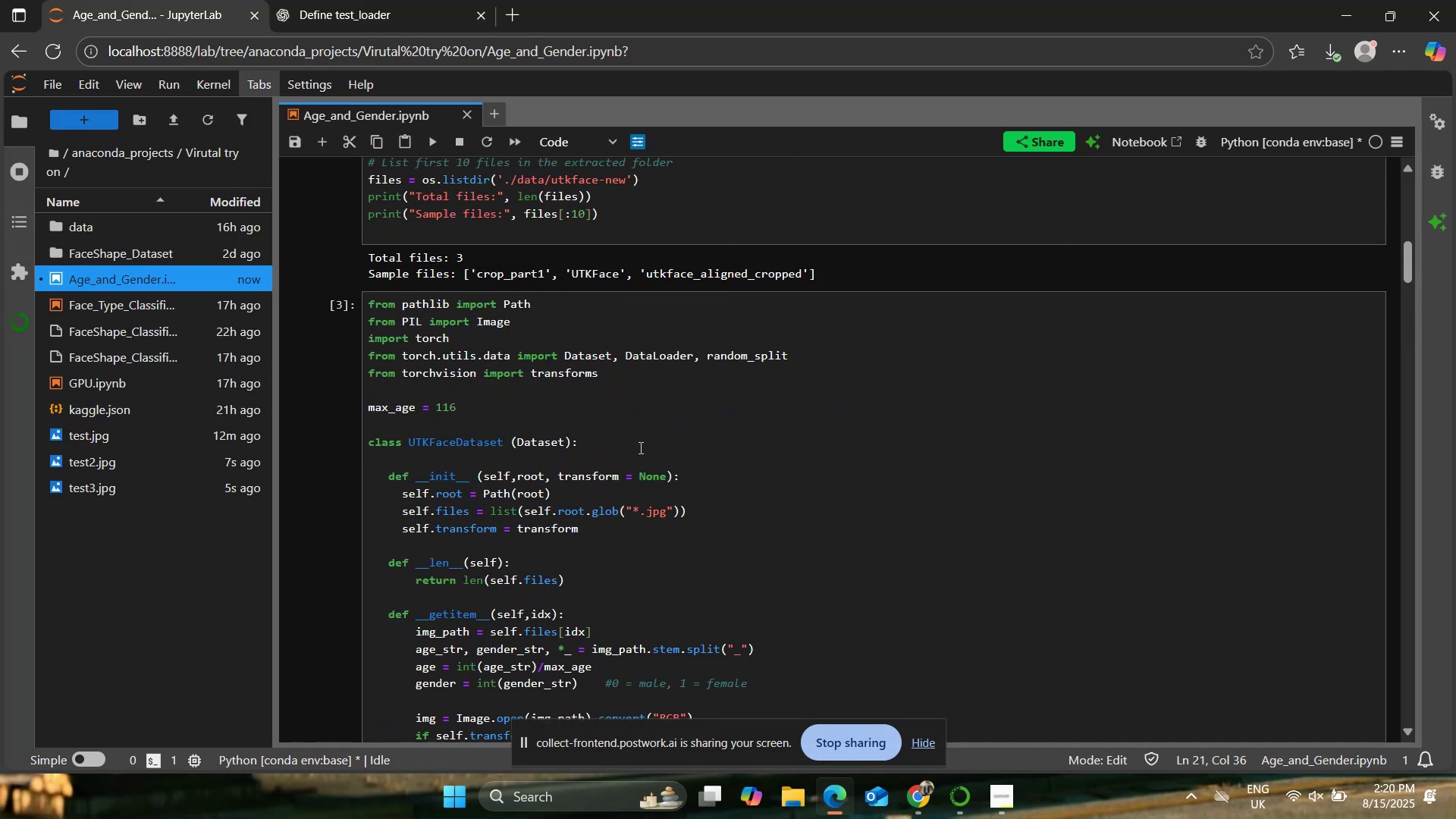 
scroll: coordinate [639, 447], scroll_direction: down, amount: 6.0
 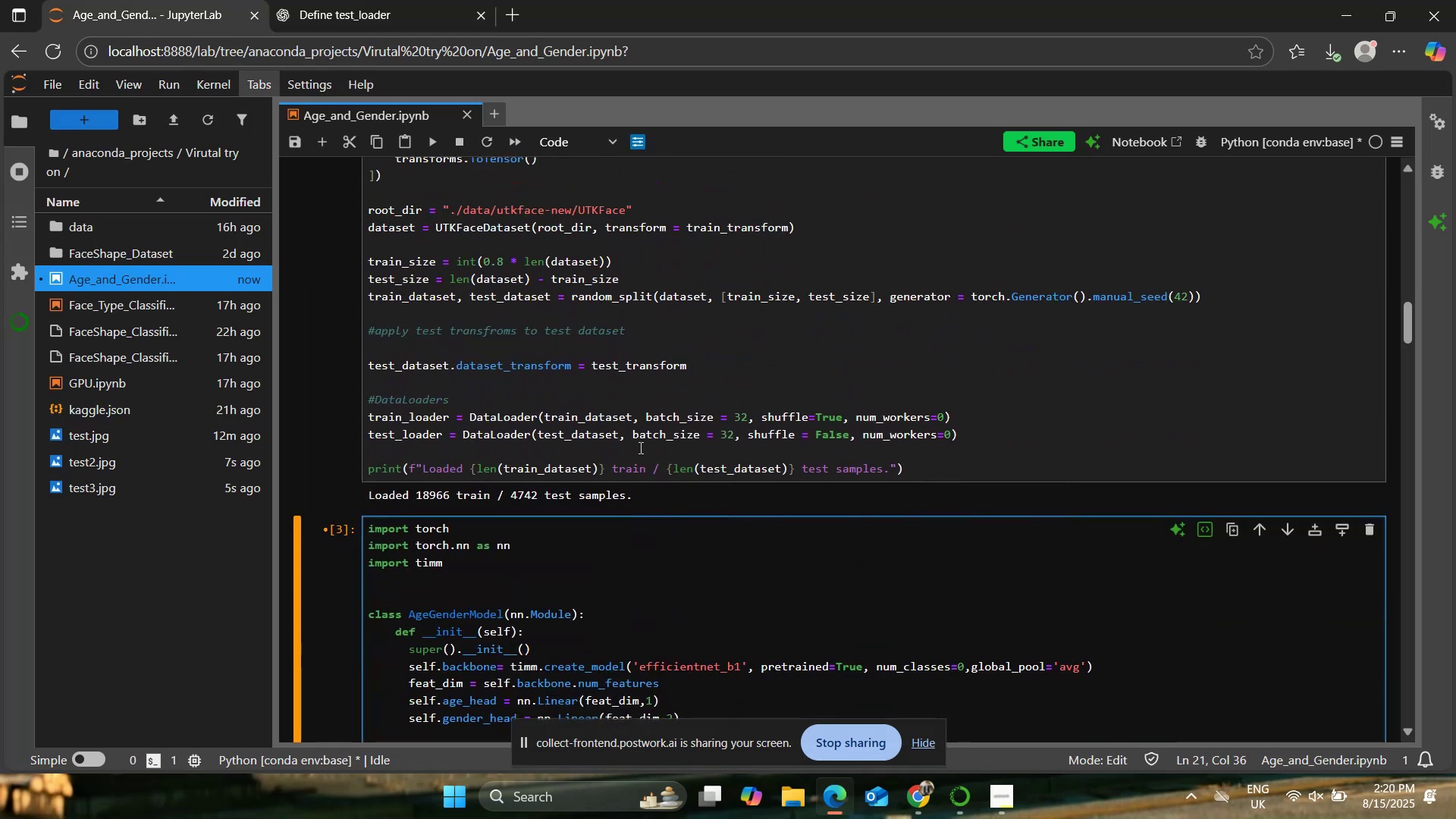 
scroll: coordinate [639, 447], scroll_direction: up, amount: 1.0
 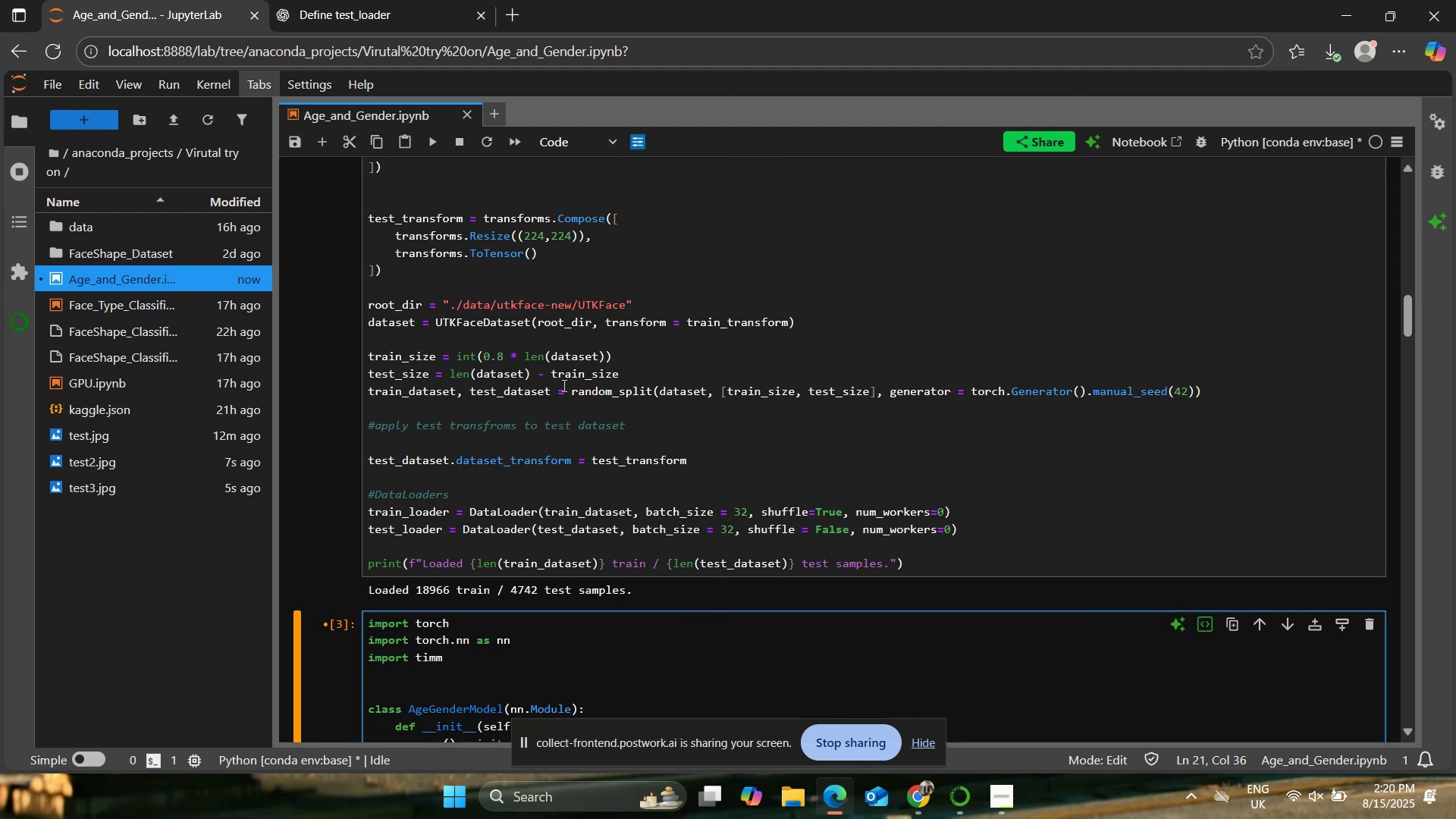 
left_click([415, 0])
 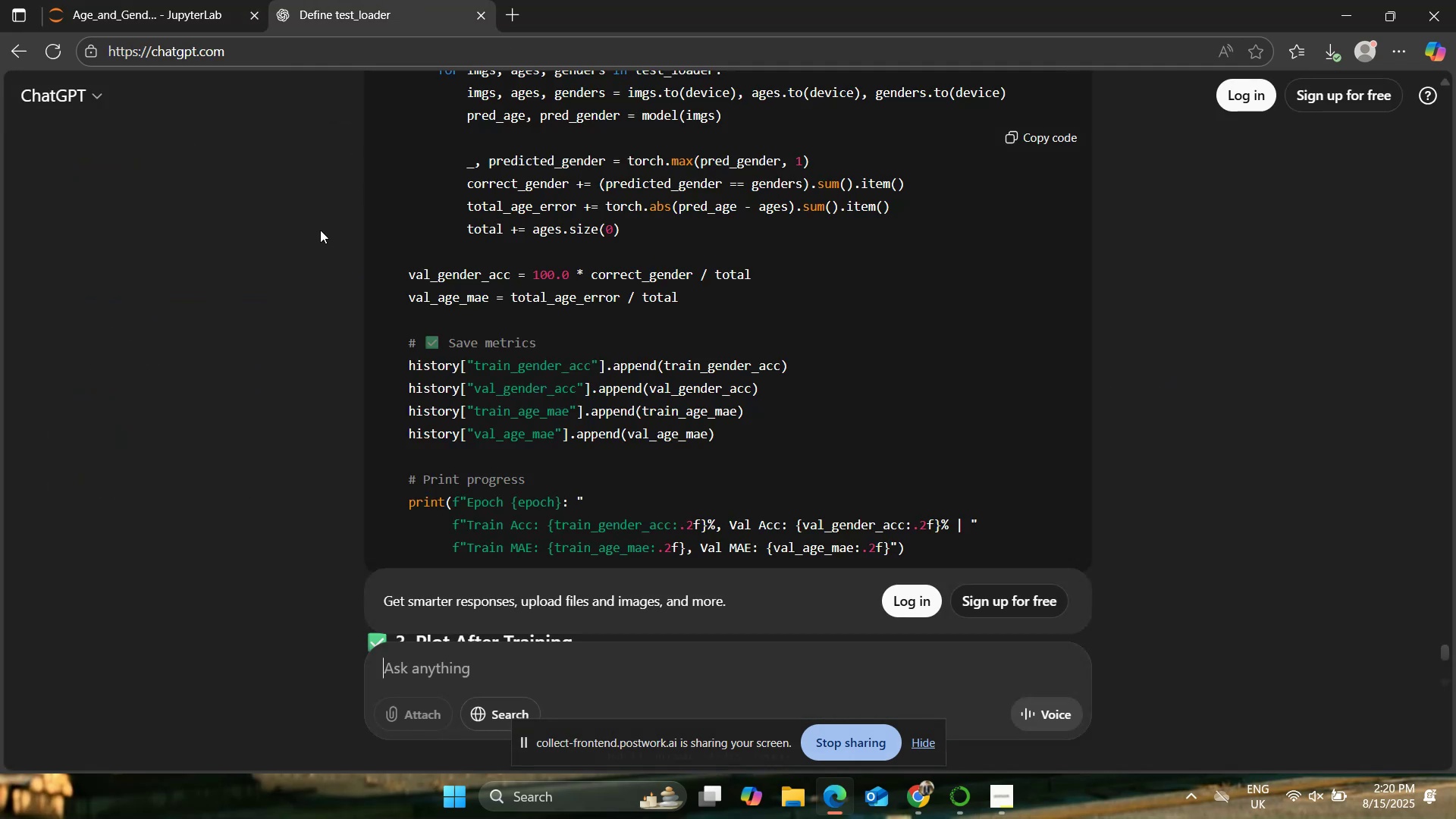 
scroll: coordinate [325, 284], scroll_direction: up, amount: 10.0
 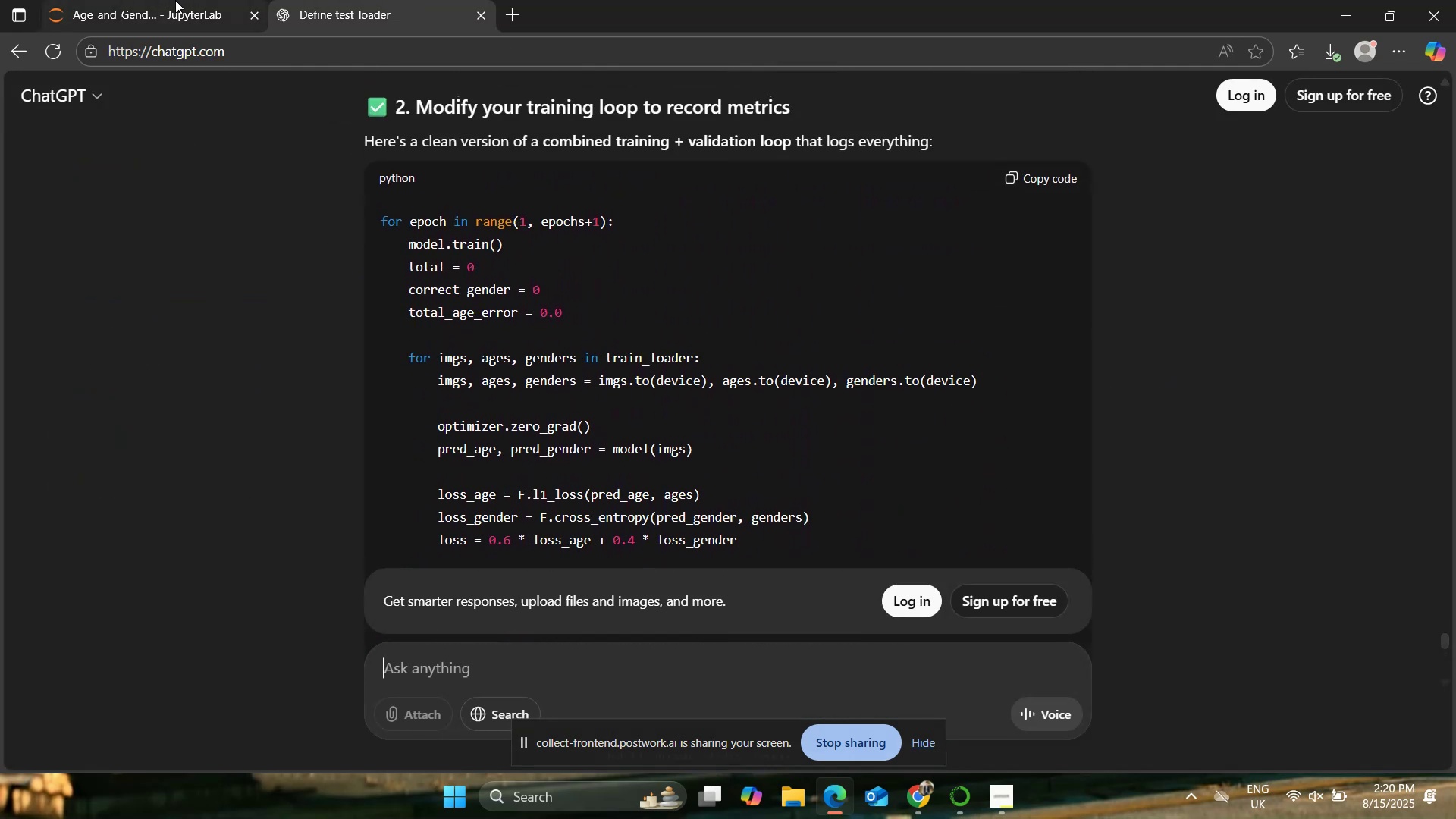 
left_click([175, 0])
 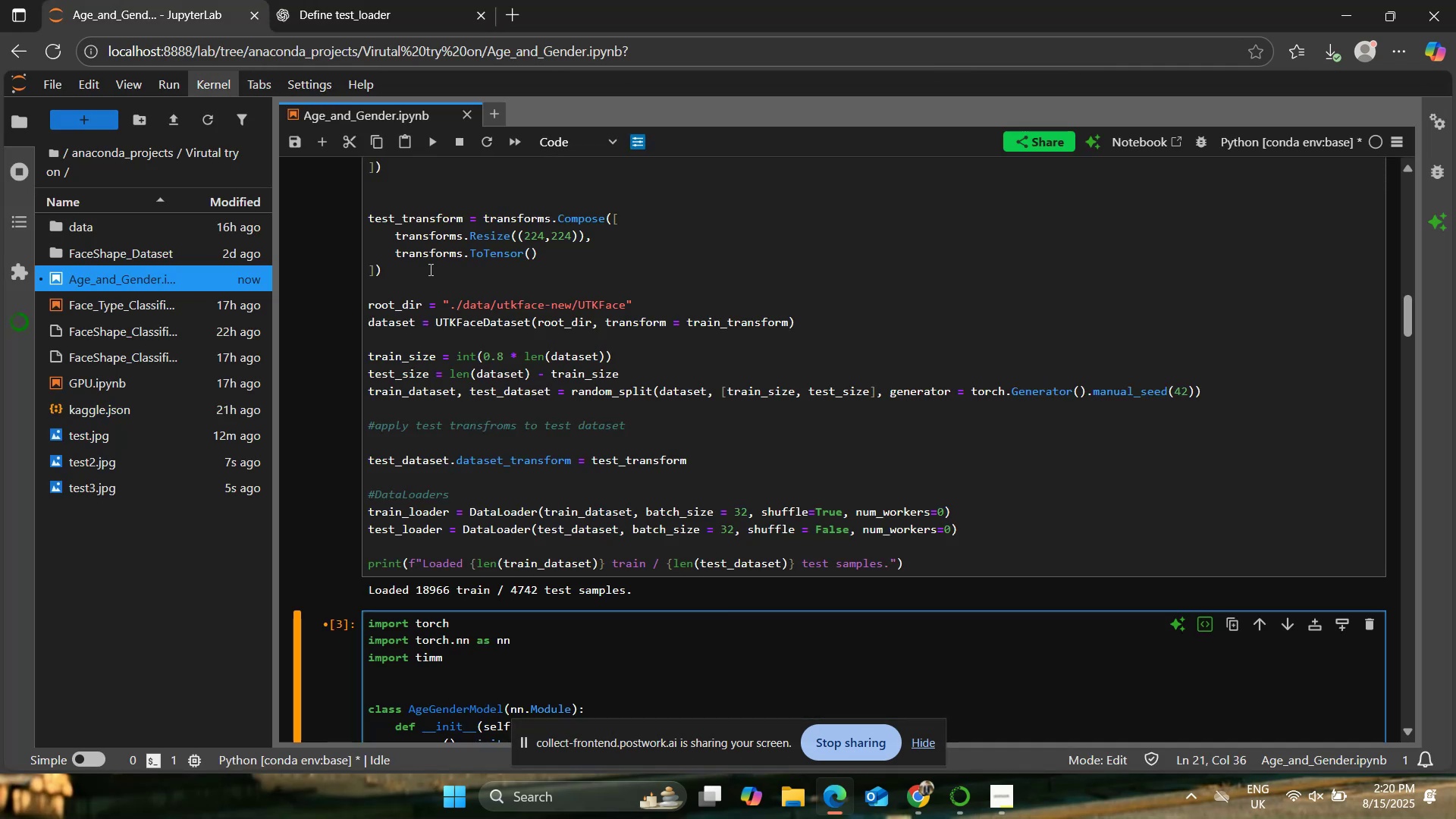 
scroll: coordinate [592, 388], scroll_direction: up, amount: 9.0
 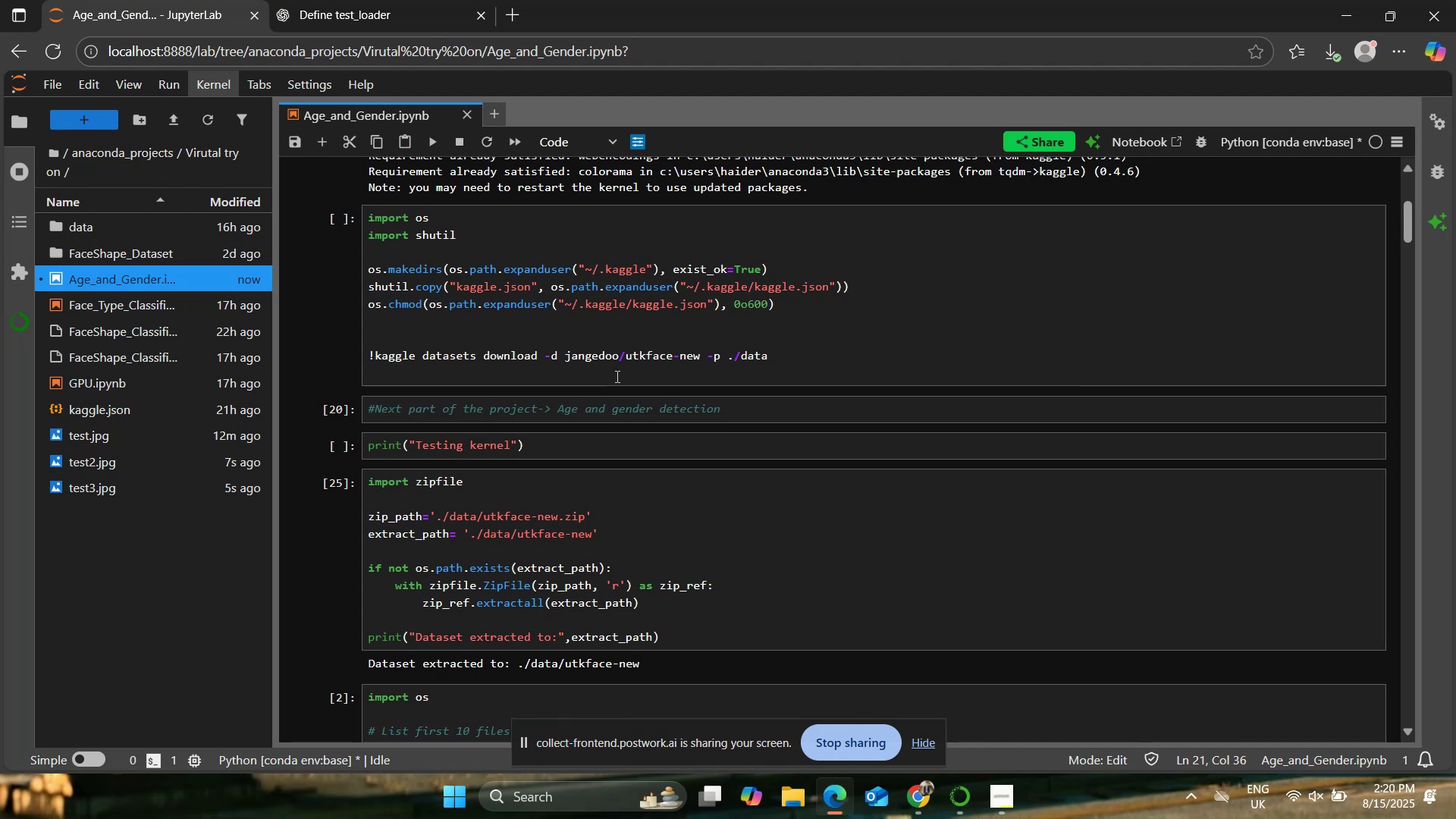 
wait(7.05)
 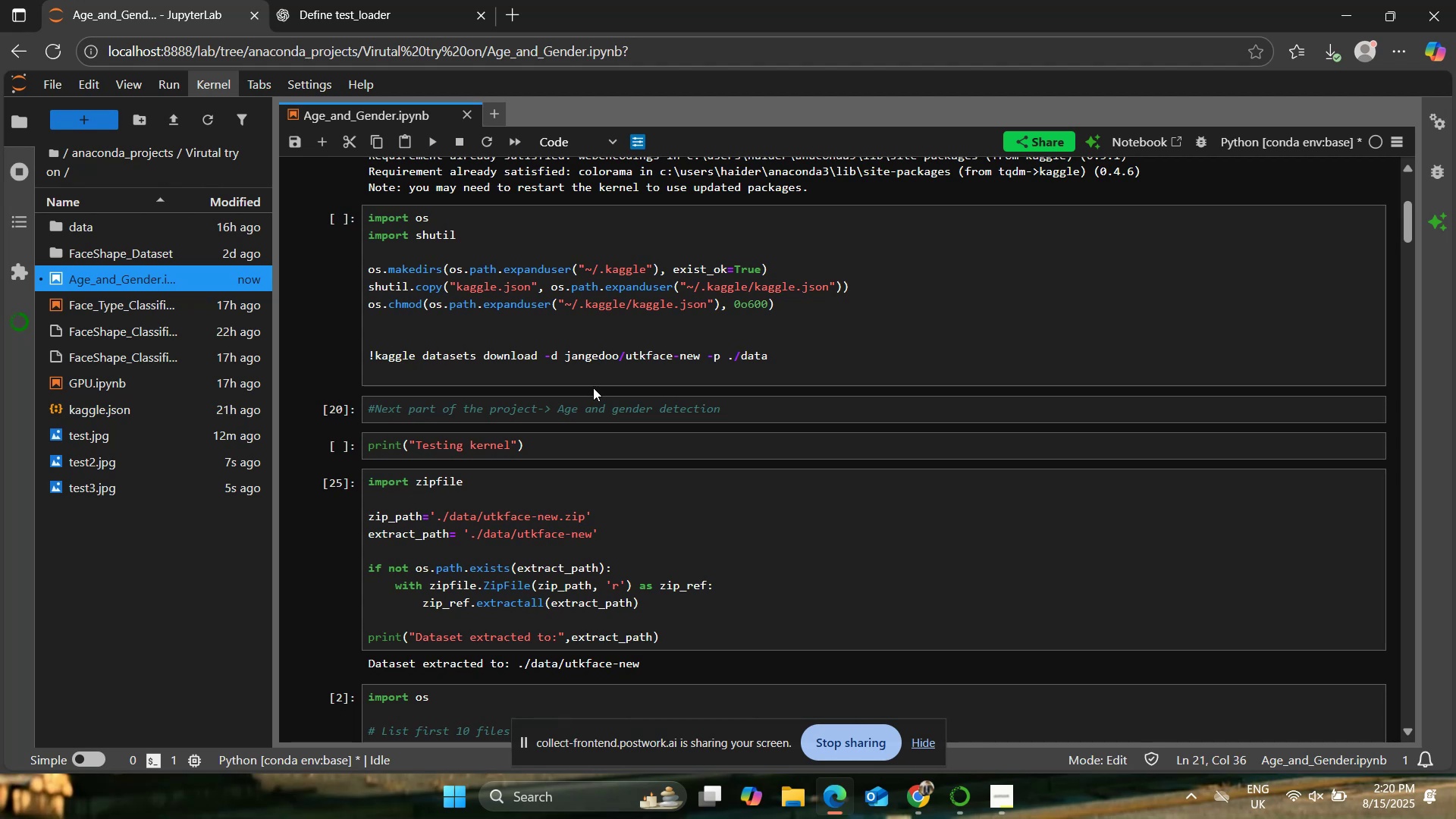 
scroll: coordinate [601, 381], scroll_direction: down, amount: 4.0
 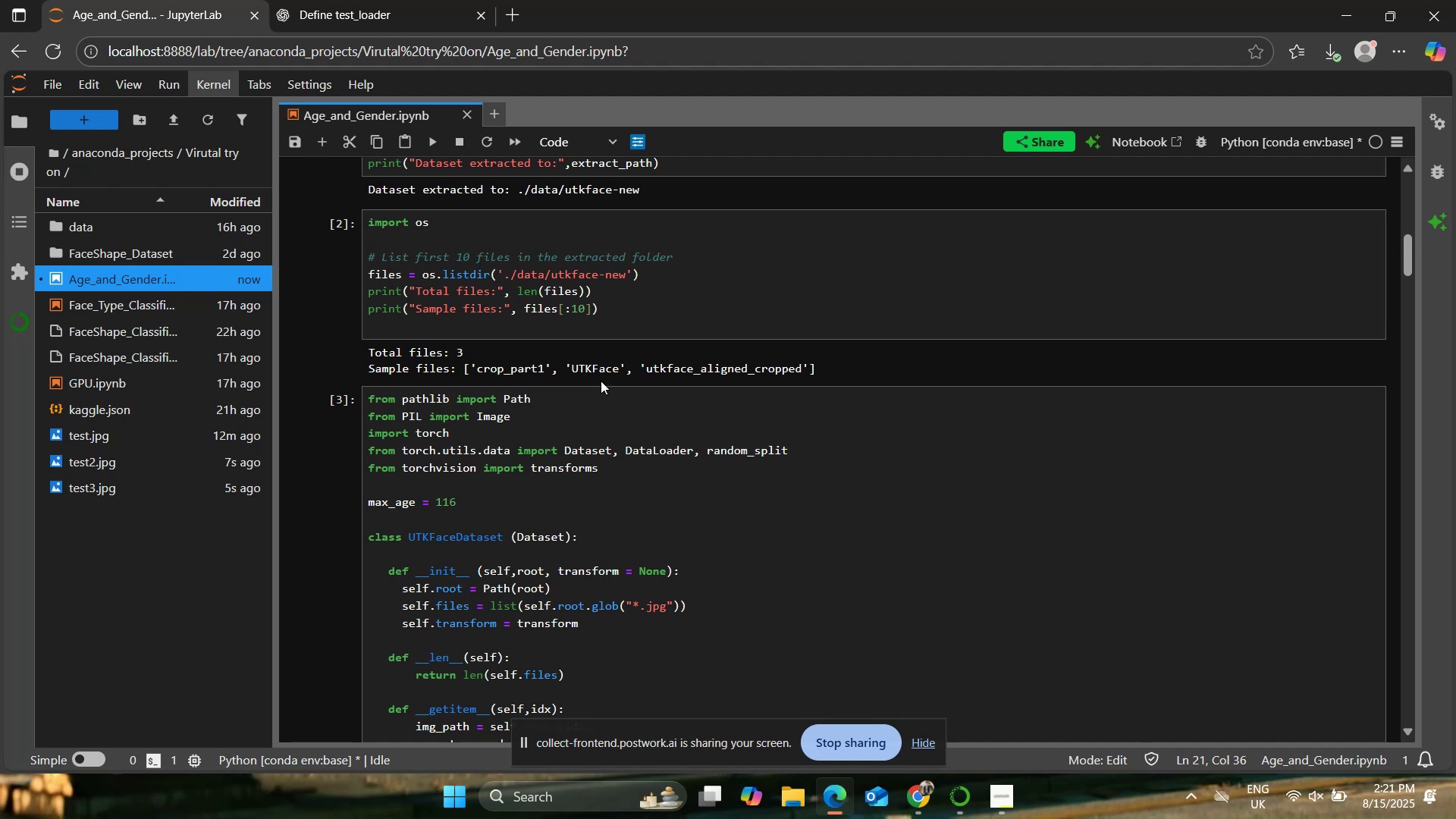 
wait(7.79)
 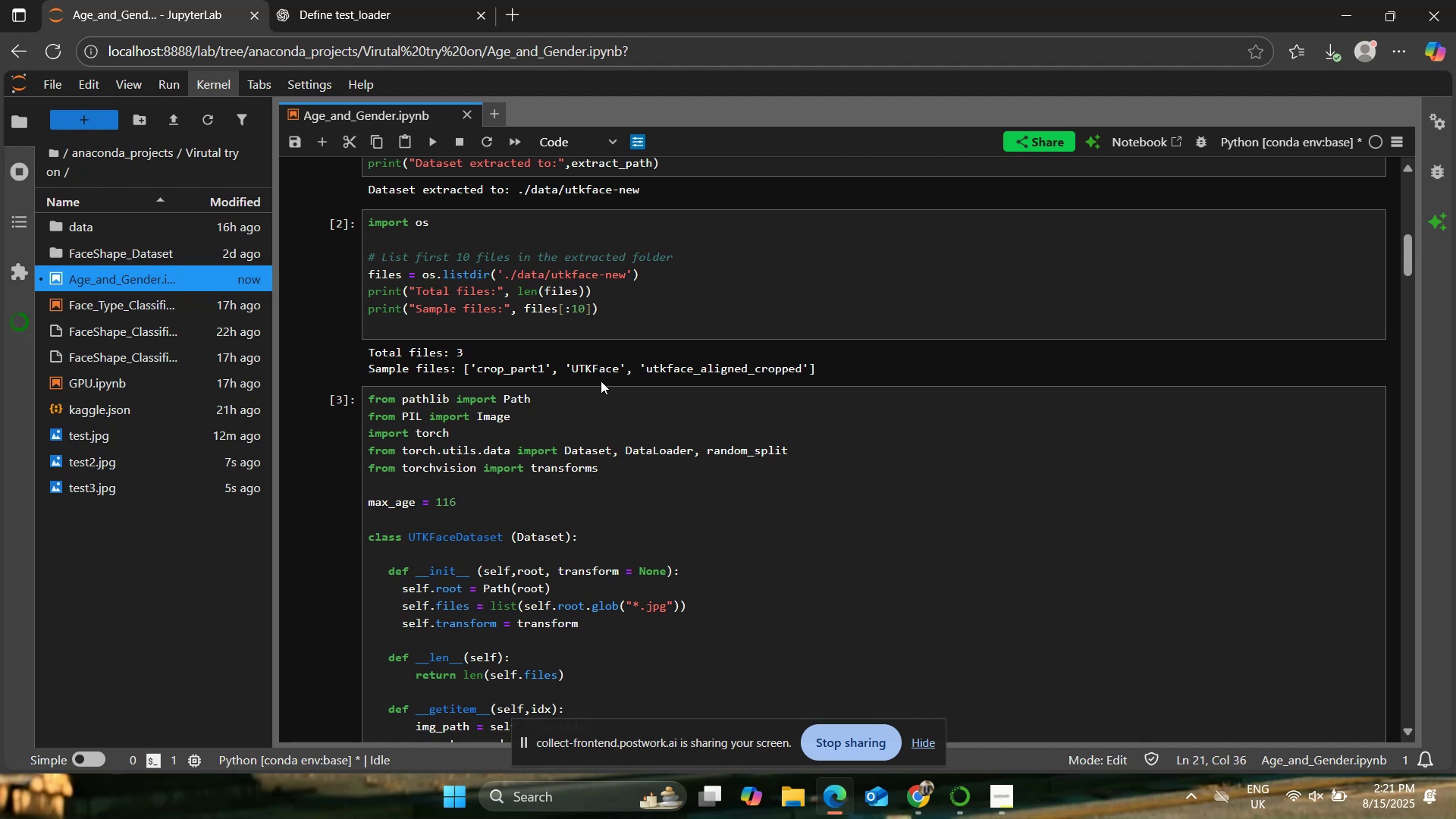 
scroll: coordinate [601, 381], scroll_direction: down, amount: 2.0
 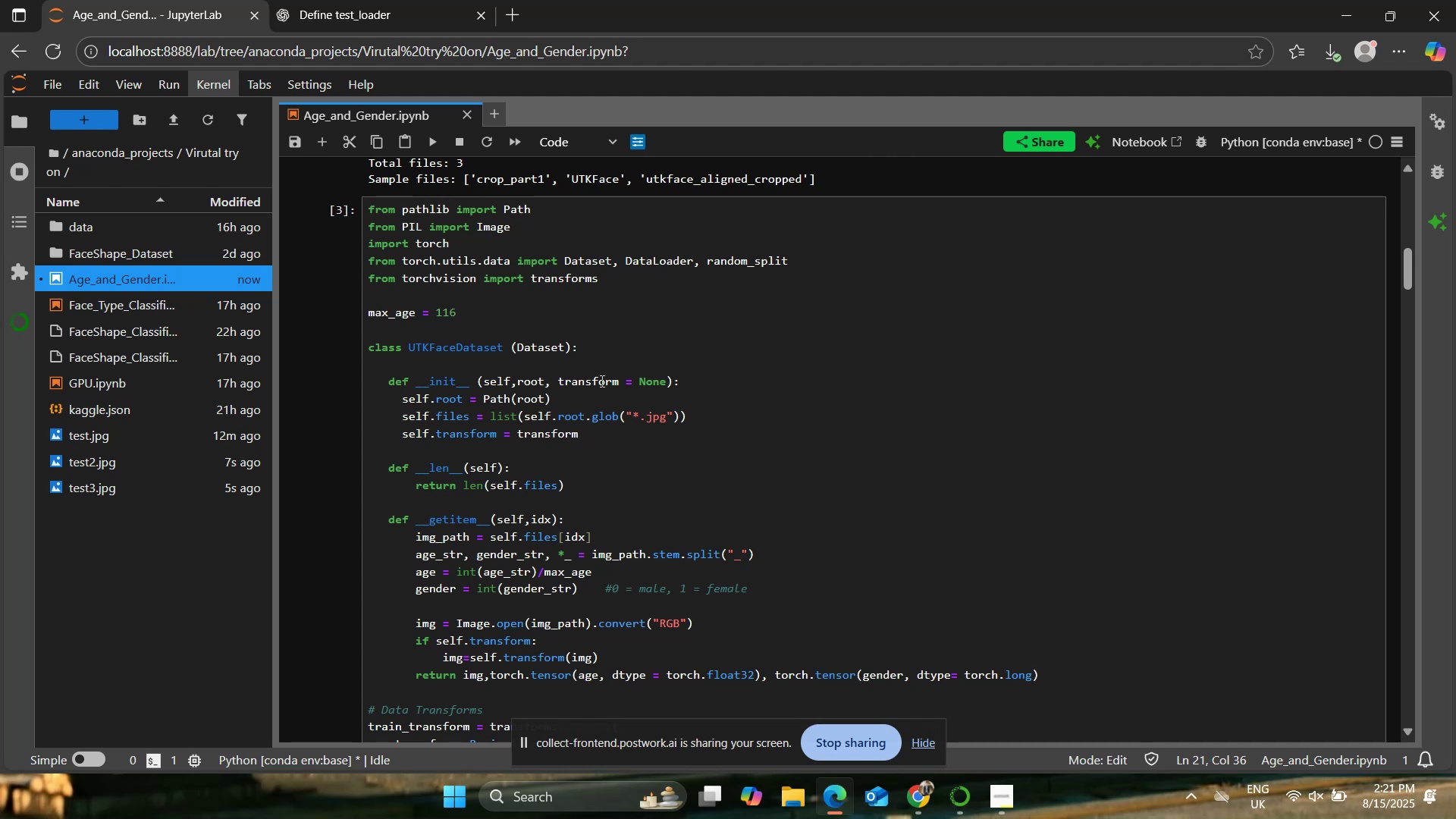 
wait(5.89)
 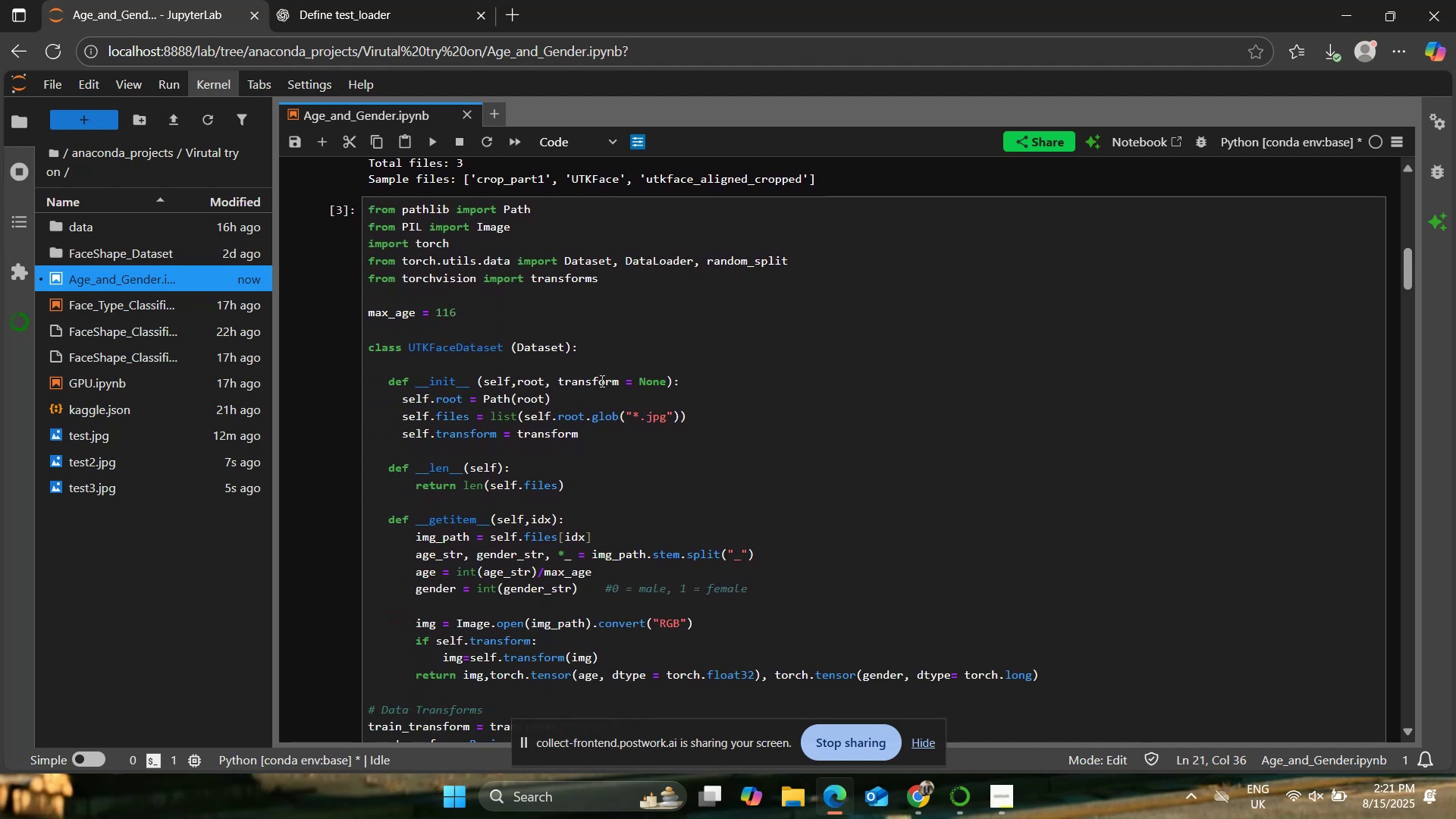 
scroll: coordinate [620, 366], scroll_direction: down, amount: 9.0
 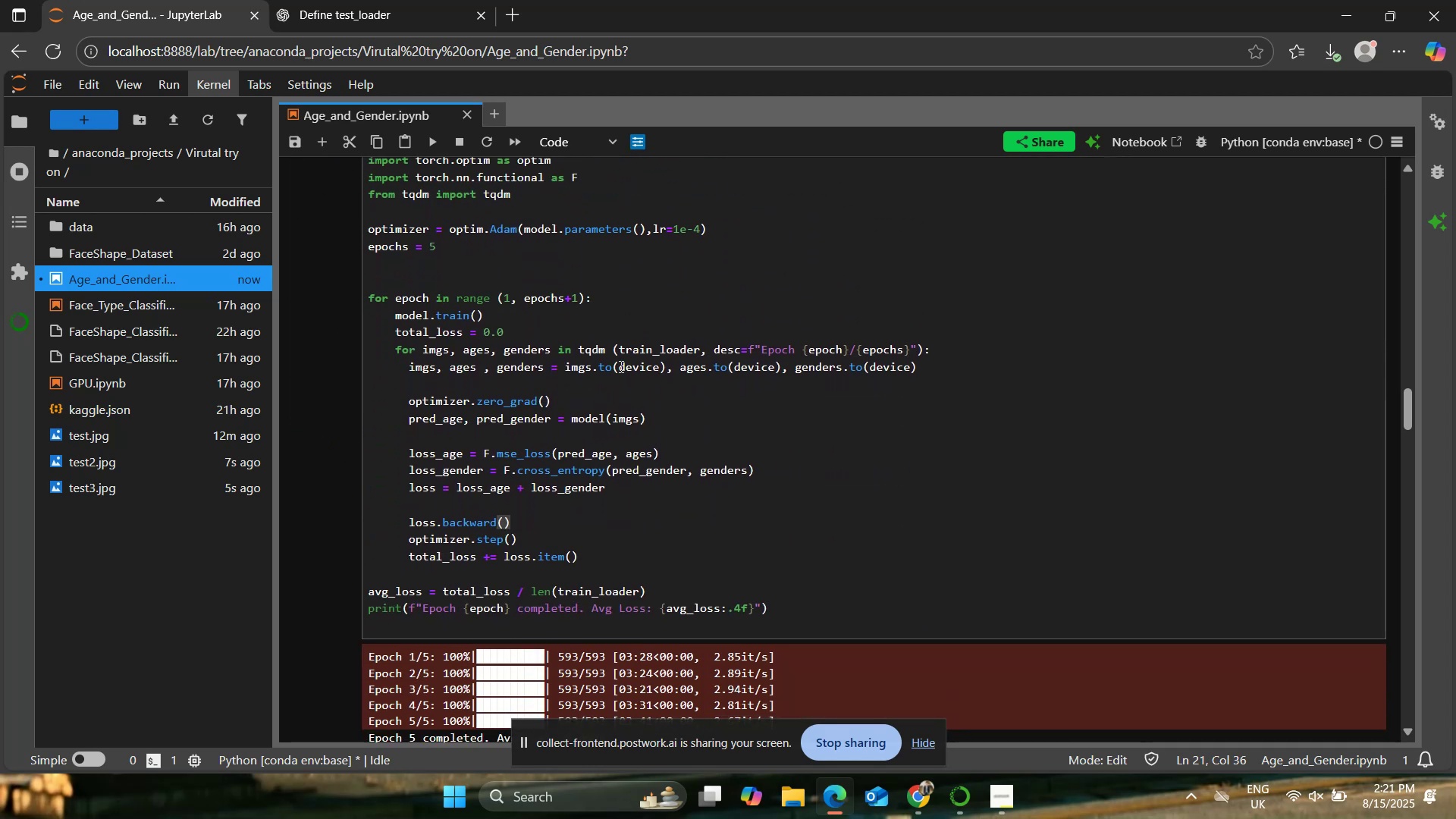 
scroll: coordinate [620, 366], scroll_direction: none, amount: 0.0
 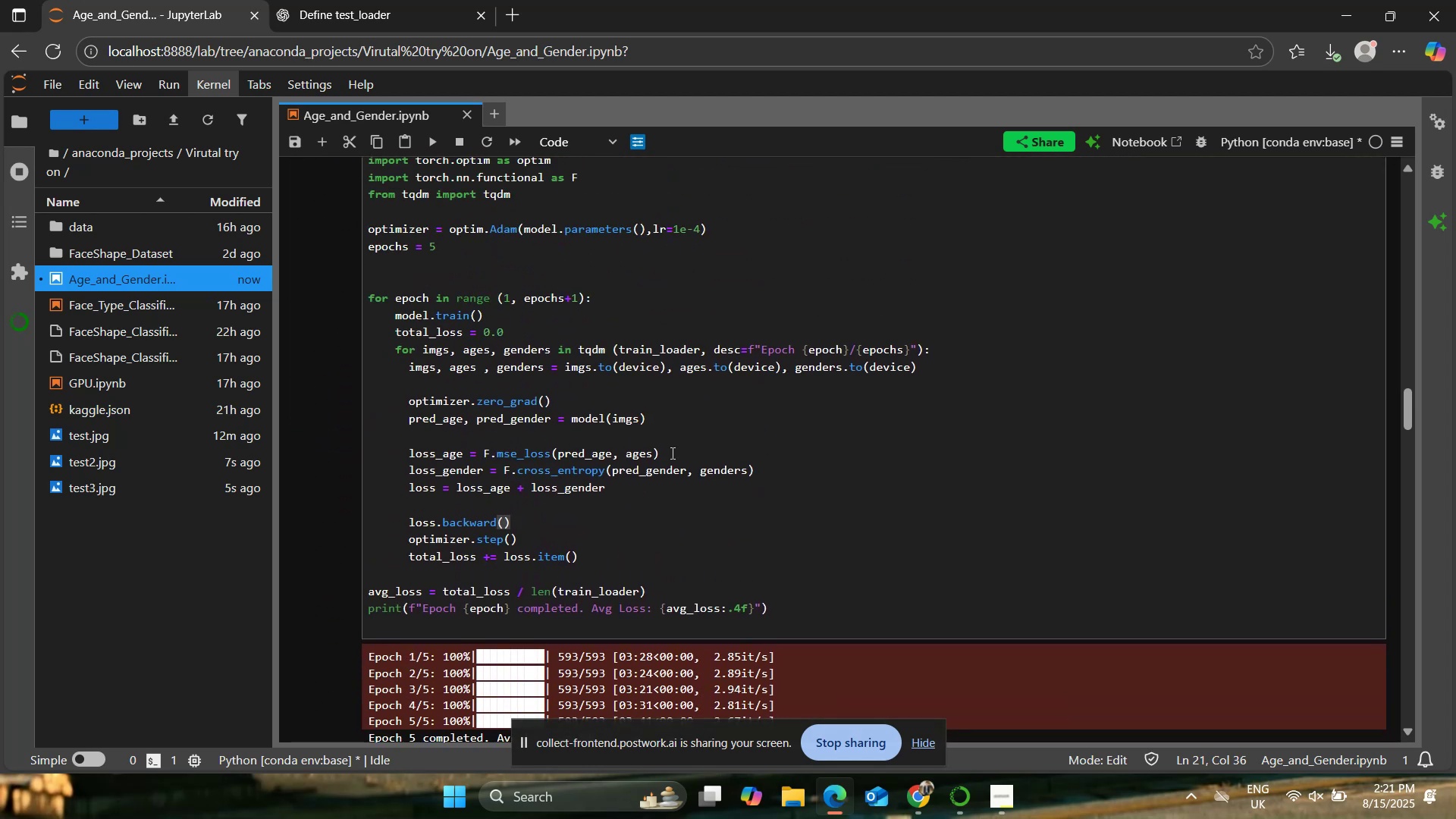 
left_click([675, 456])
 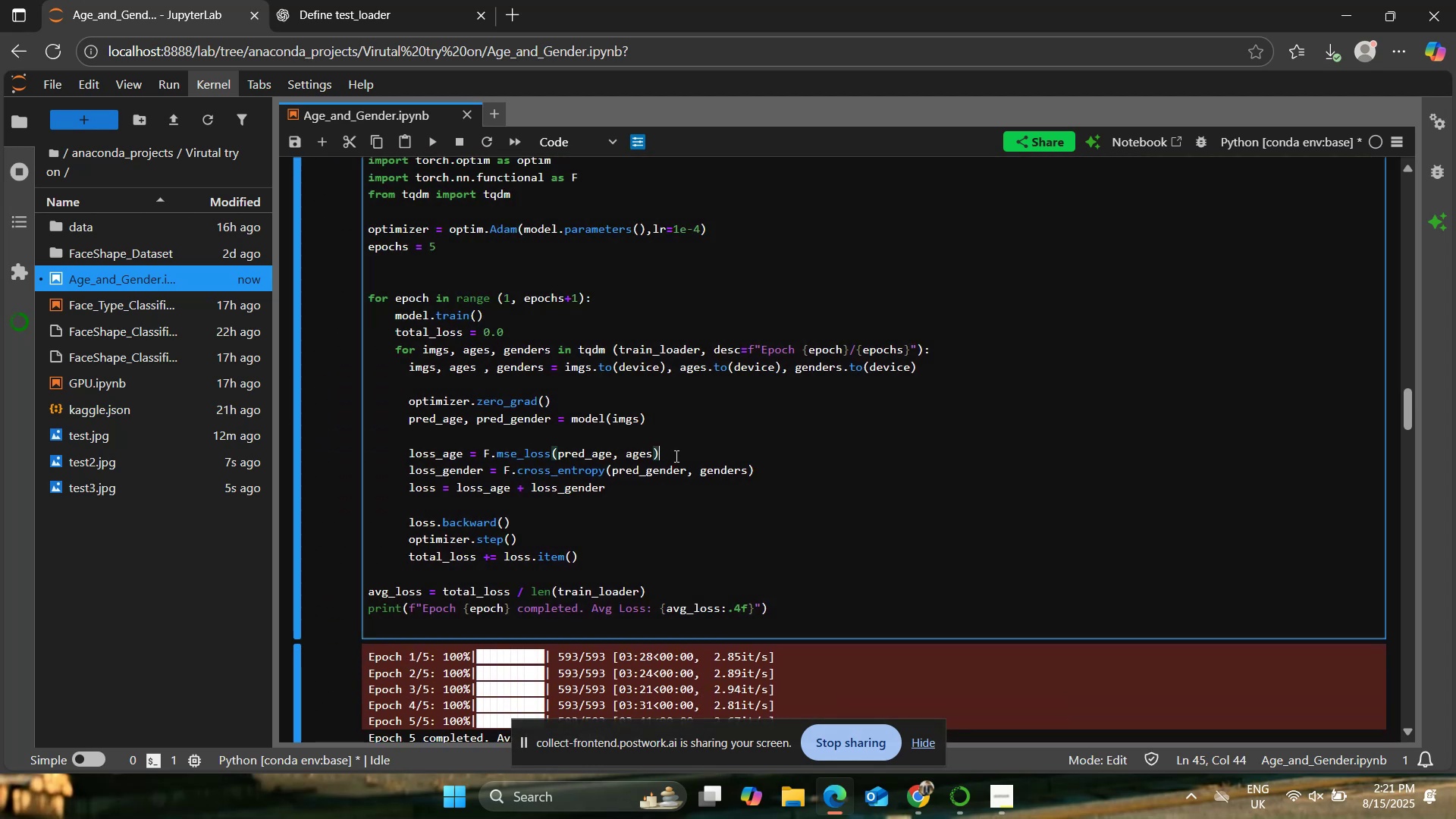 
scroll: coordinate [674, 455], scroll_direction: up, amount: 1.0
 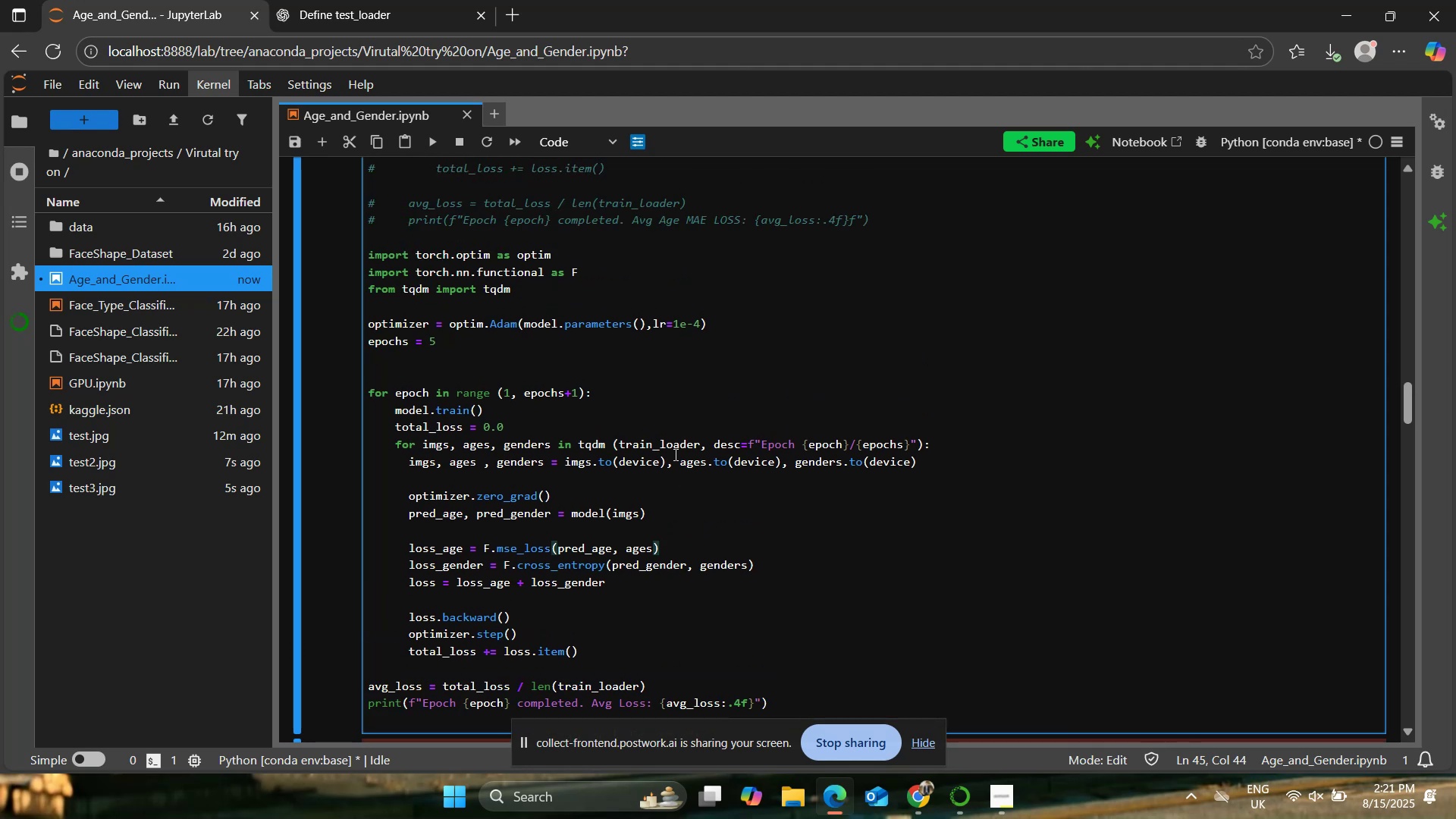 
left_click([409, 0])
 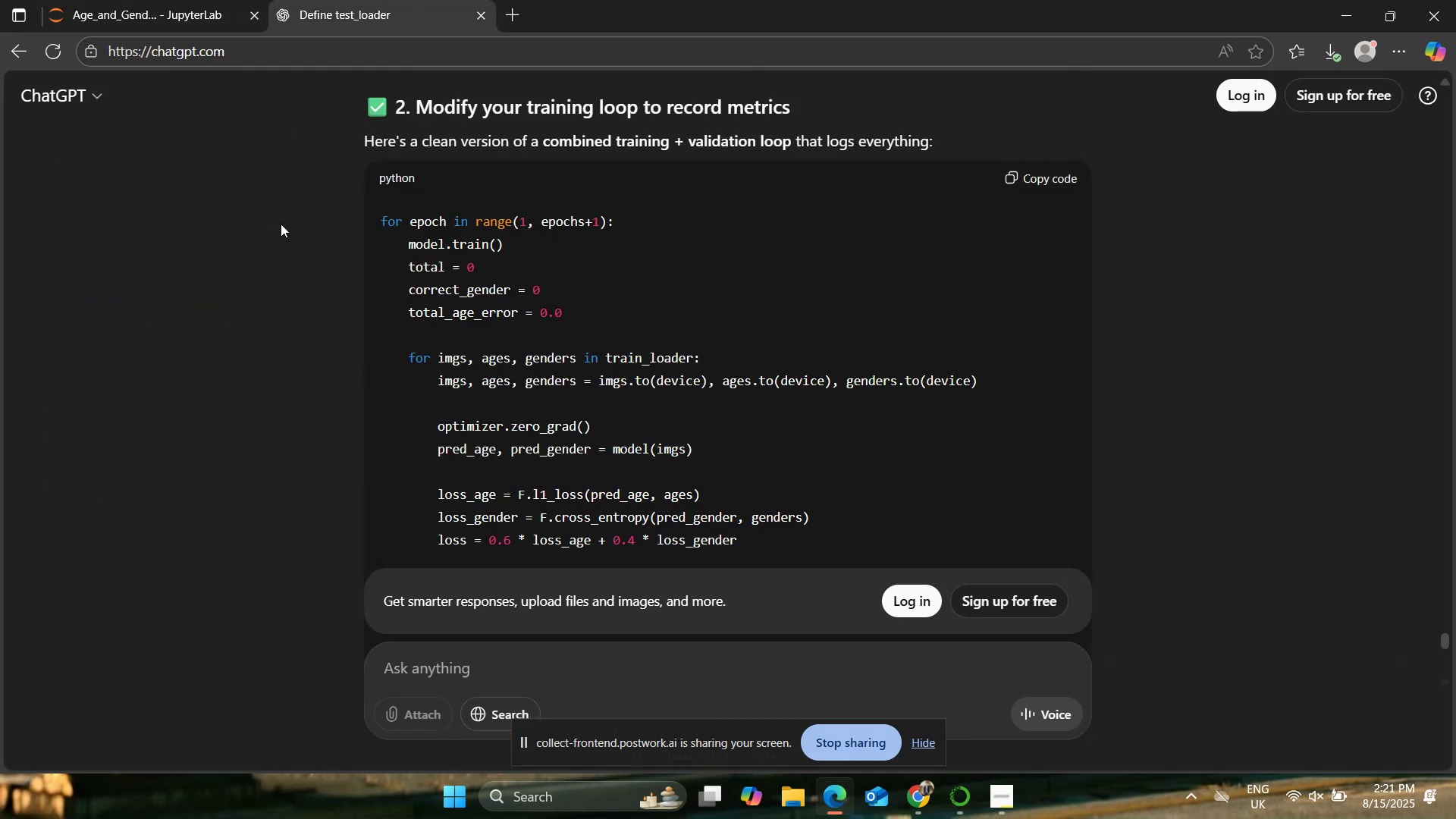 
left_click([162, 1])
 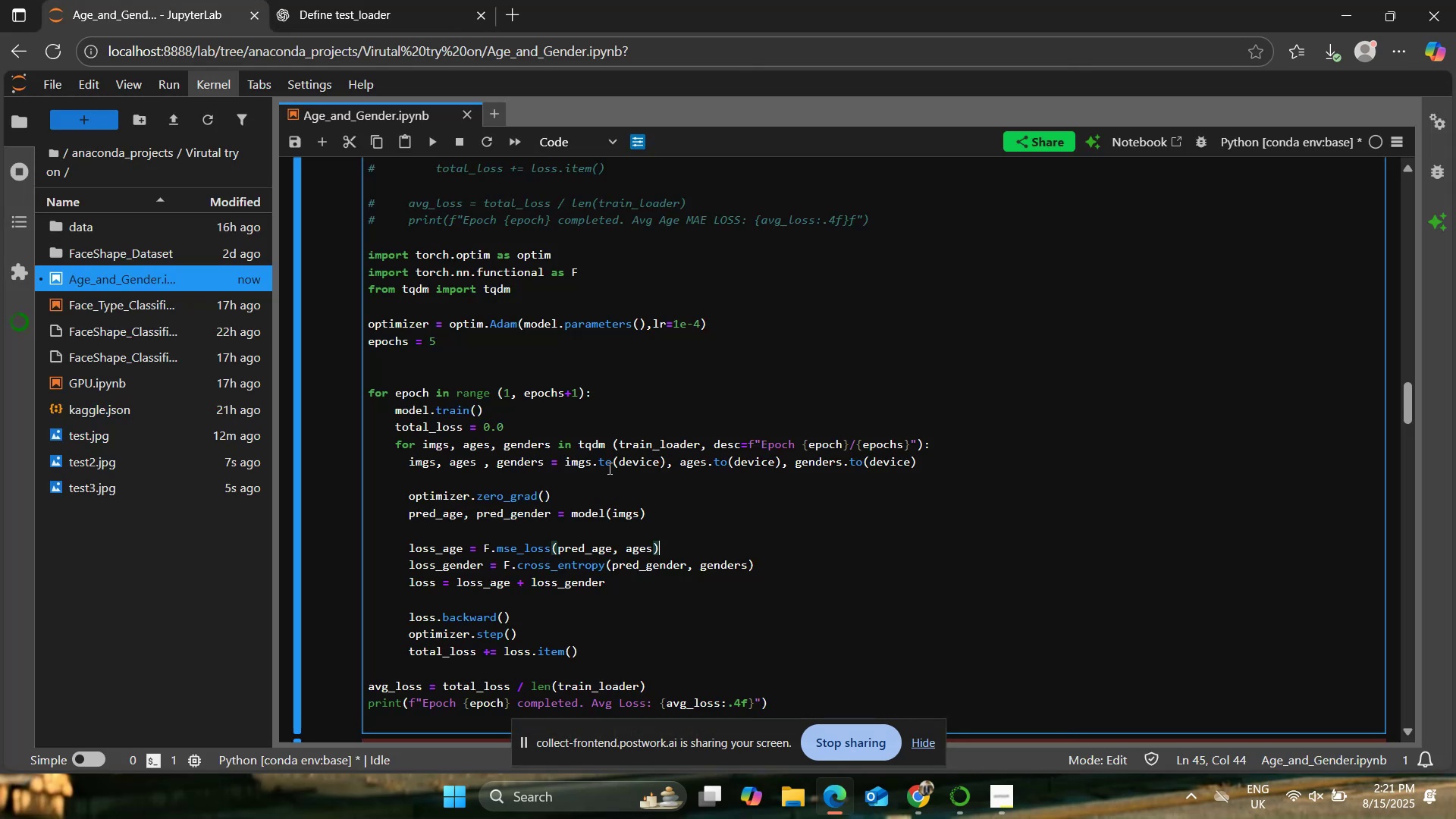 
scroll: coordinate [608, 467], scroll_direction: down, amount: 1.0
 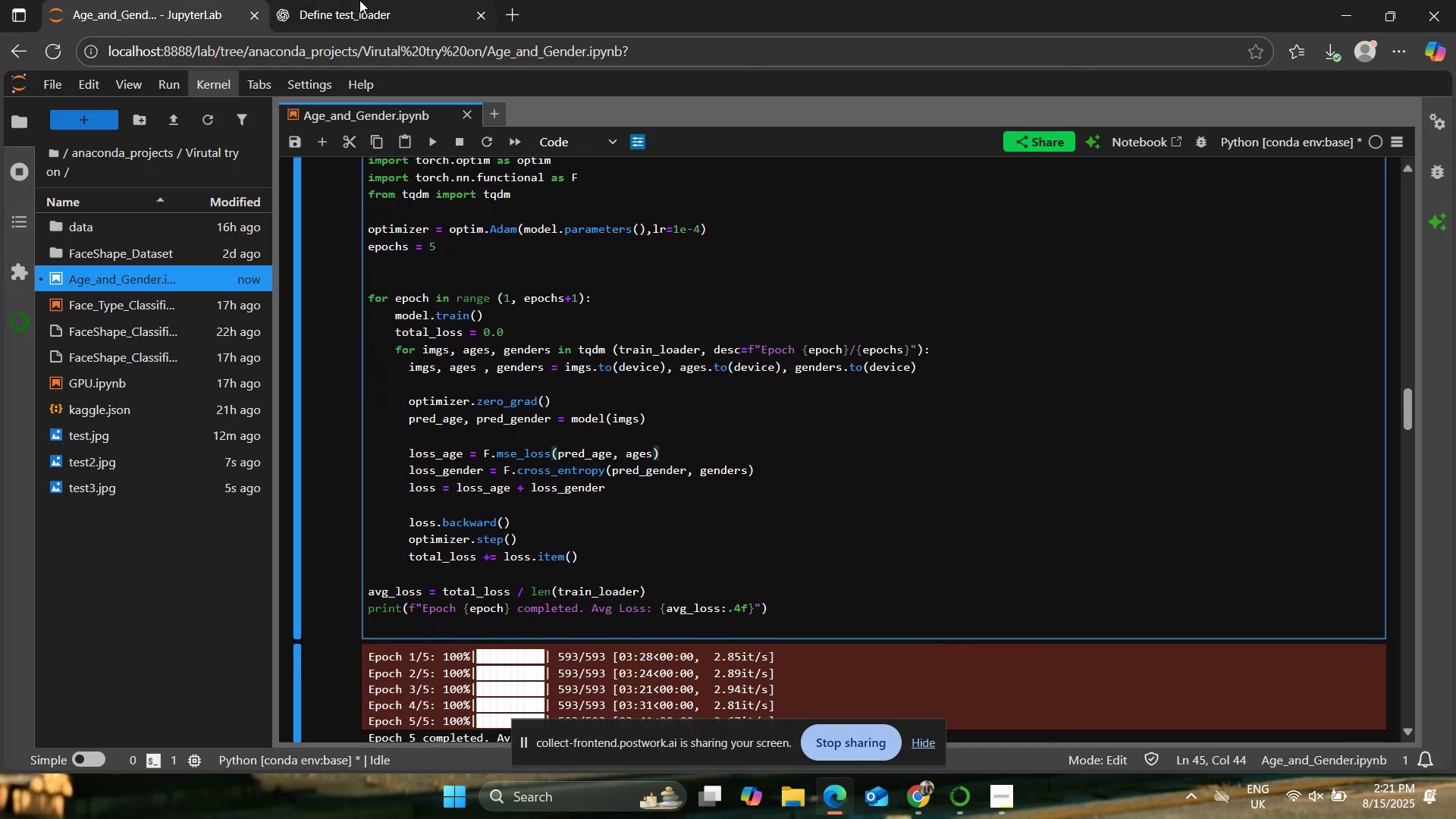 
left_click([349, 0])
 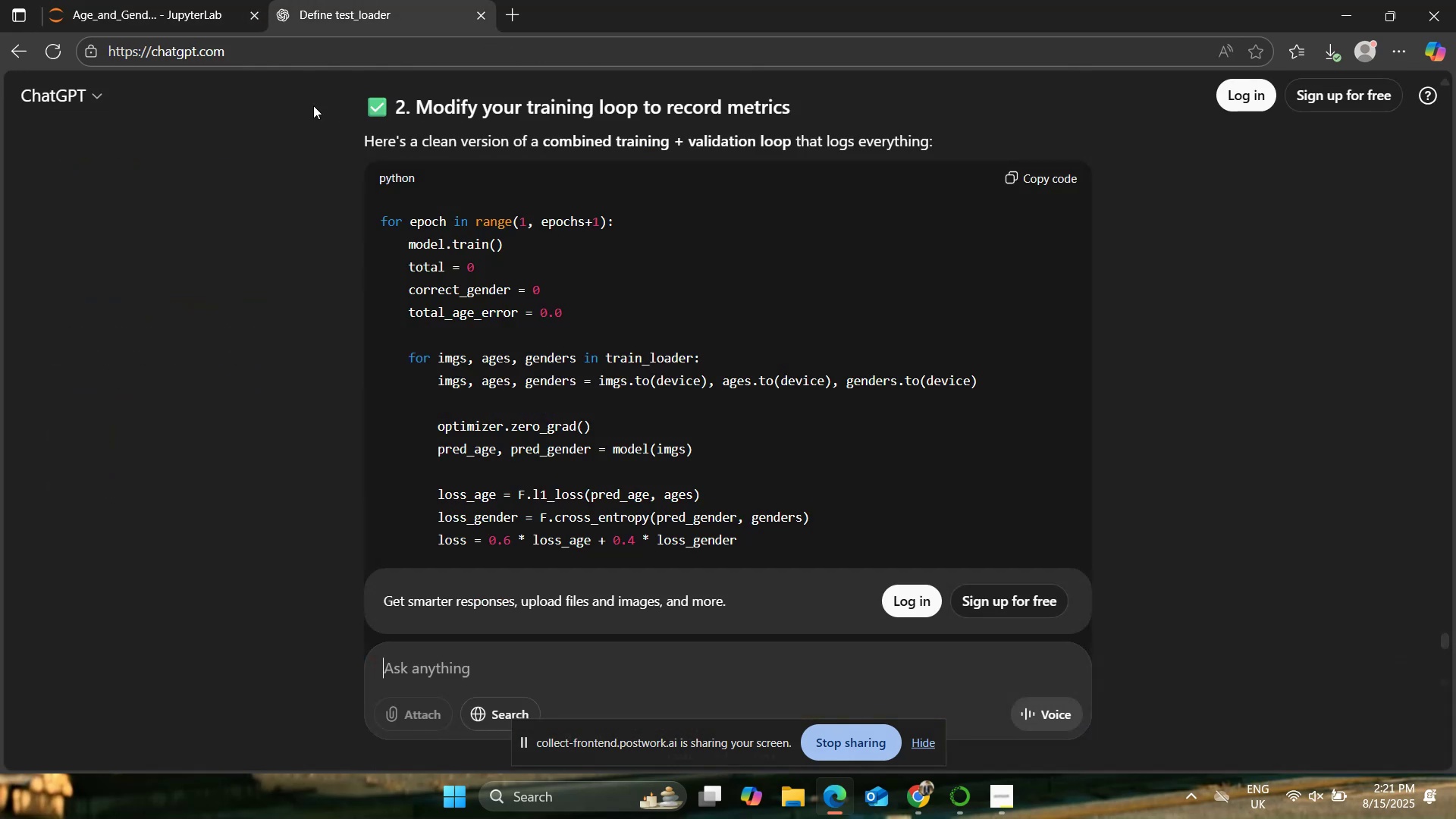 
scroll: coordinate [247, 287], scroll_direction: down, amount: 3.0
 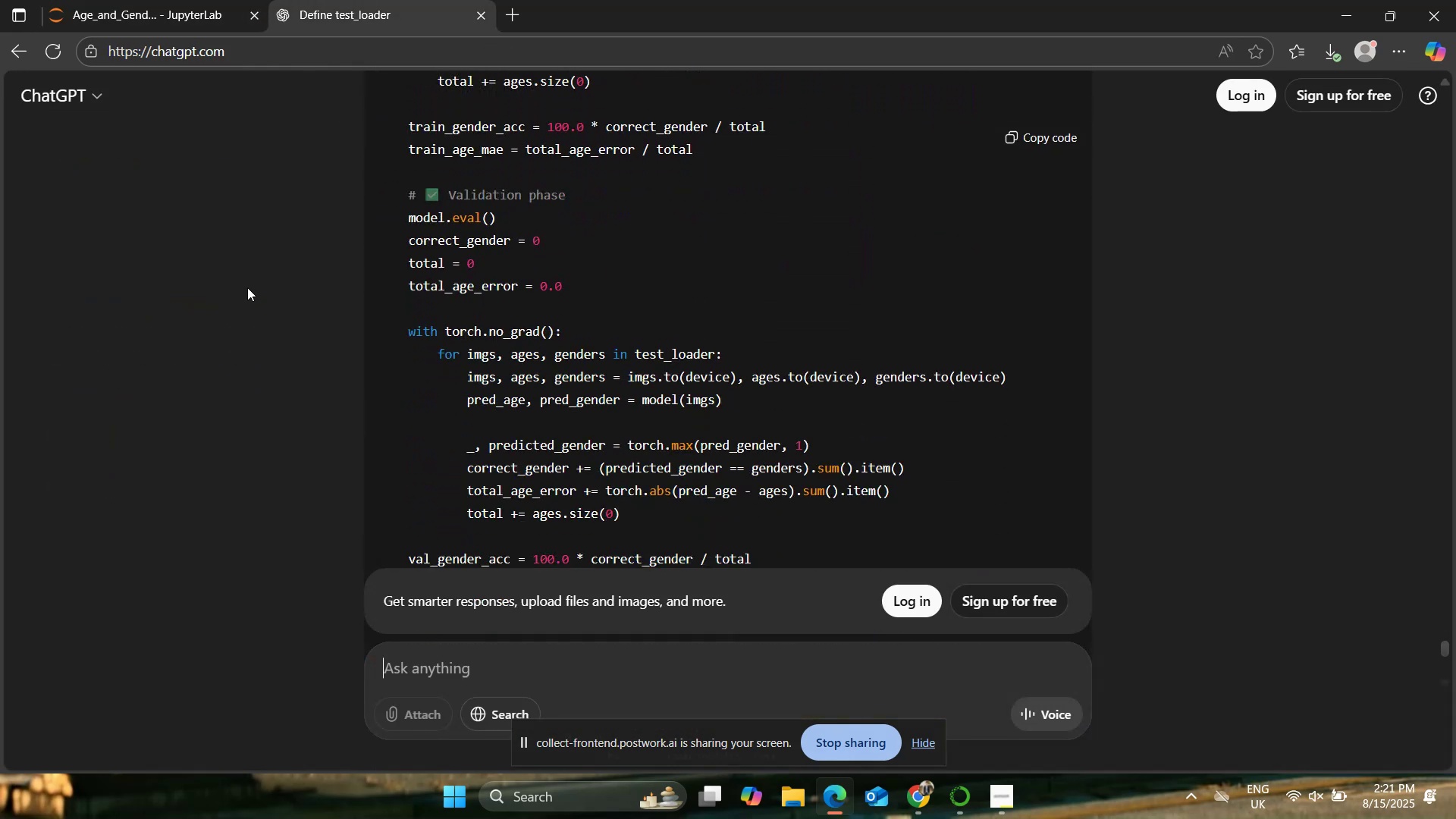 
scroll: coordinate [247, 287], scroll_direction: up, amount: 6.0
 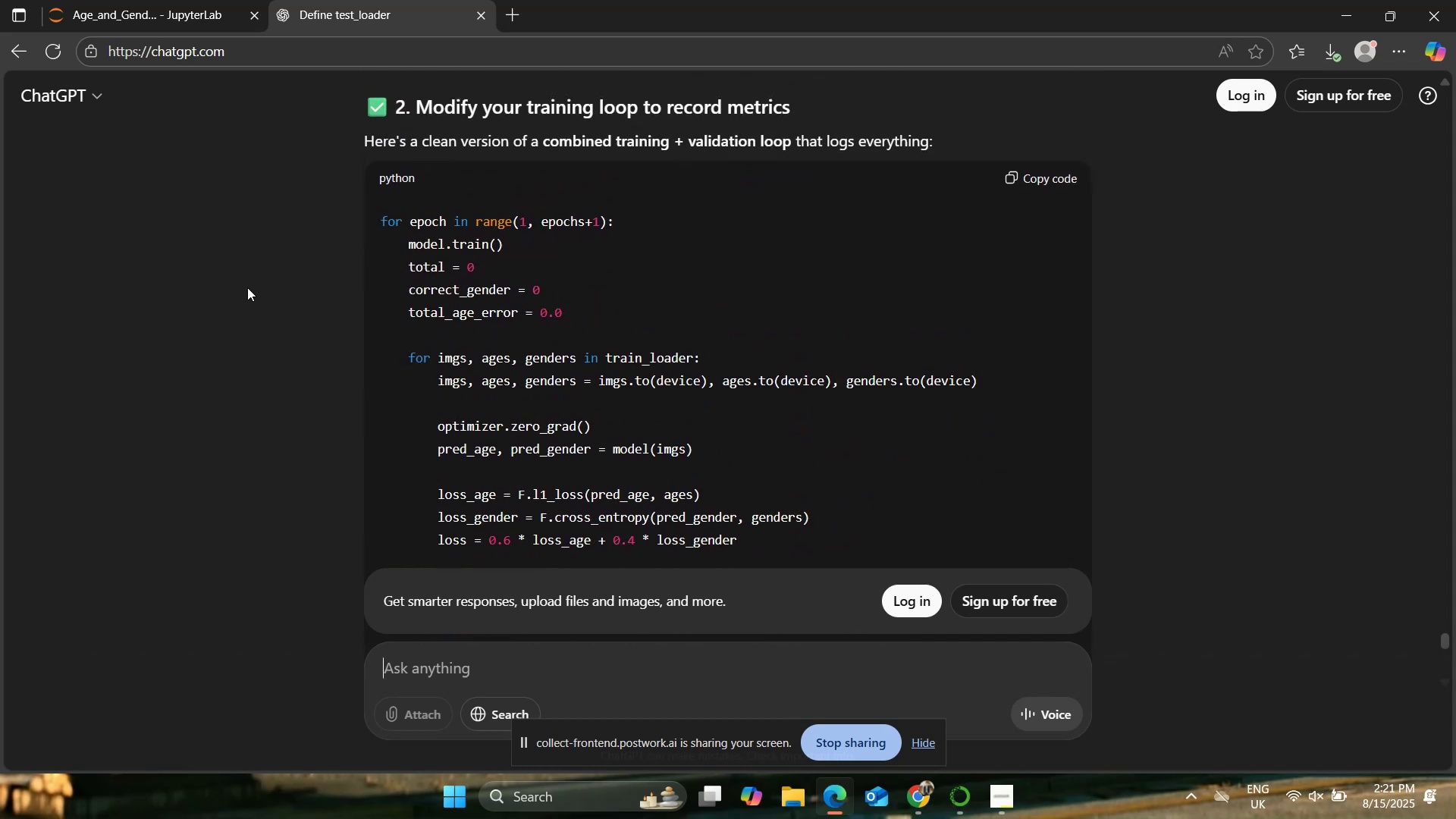 
scroll: coordinate [247, 287], scroll_direction: down, amount: 1.0
 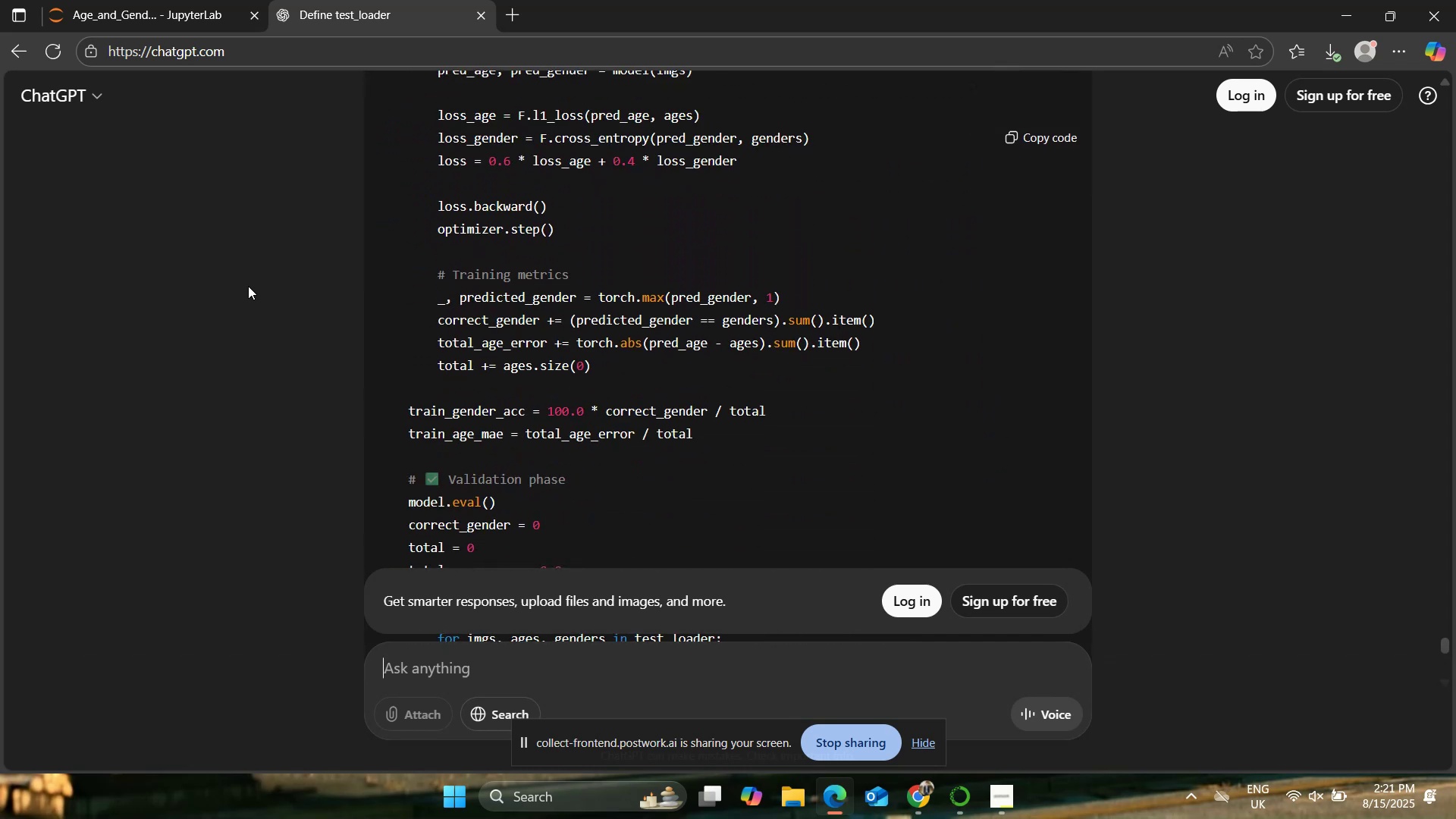 
left_click([161, 0])
 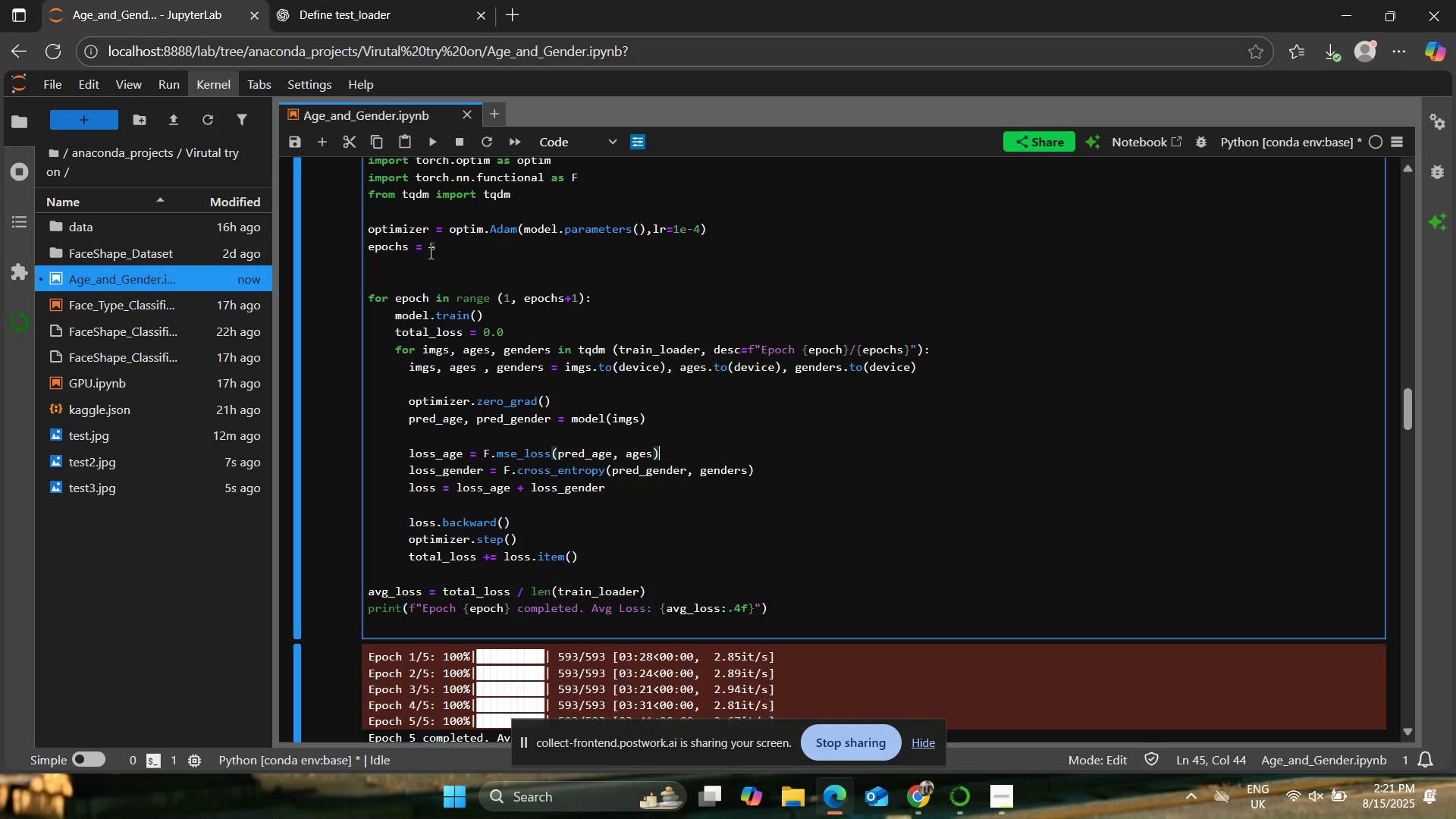 
left_click([311, 0])
 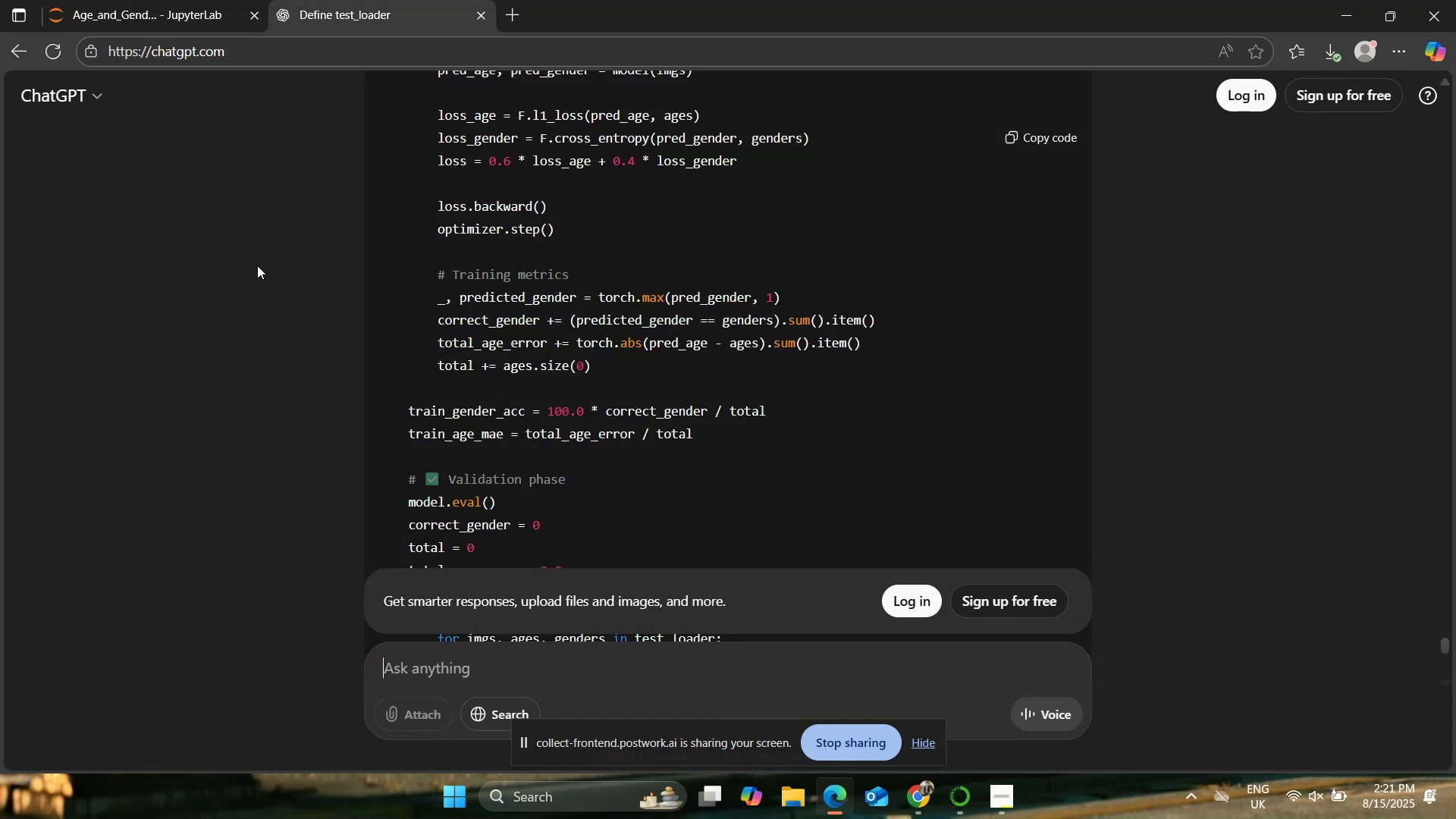 
left_click([193, 0])
 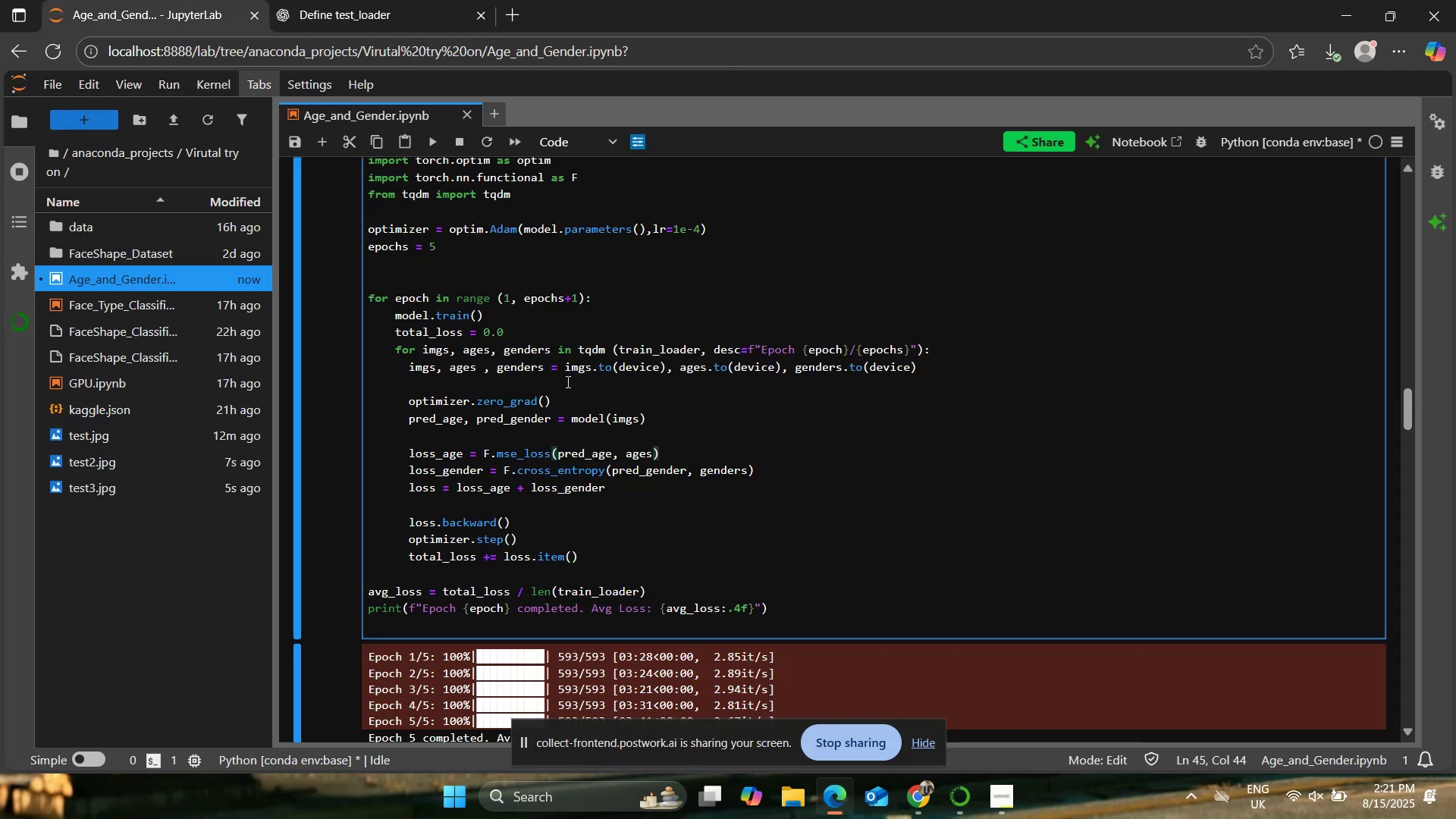 
scroll: coordinate [576, 381], scroll_direction: down, amount: 1.0
 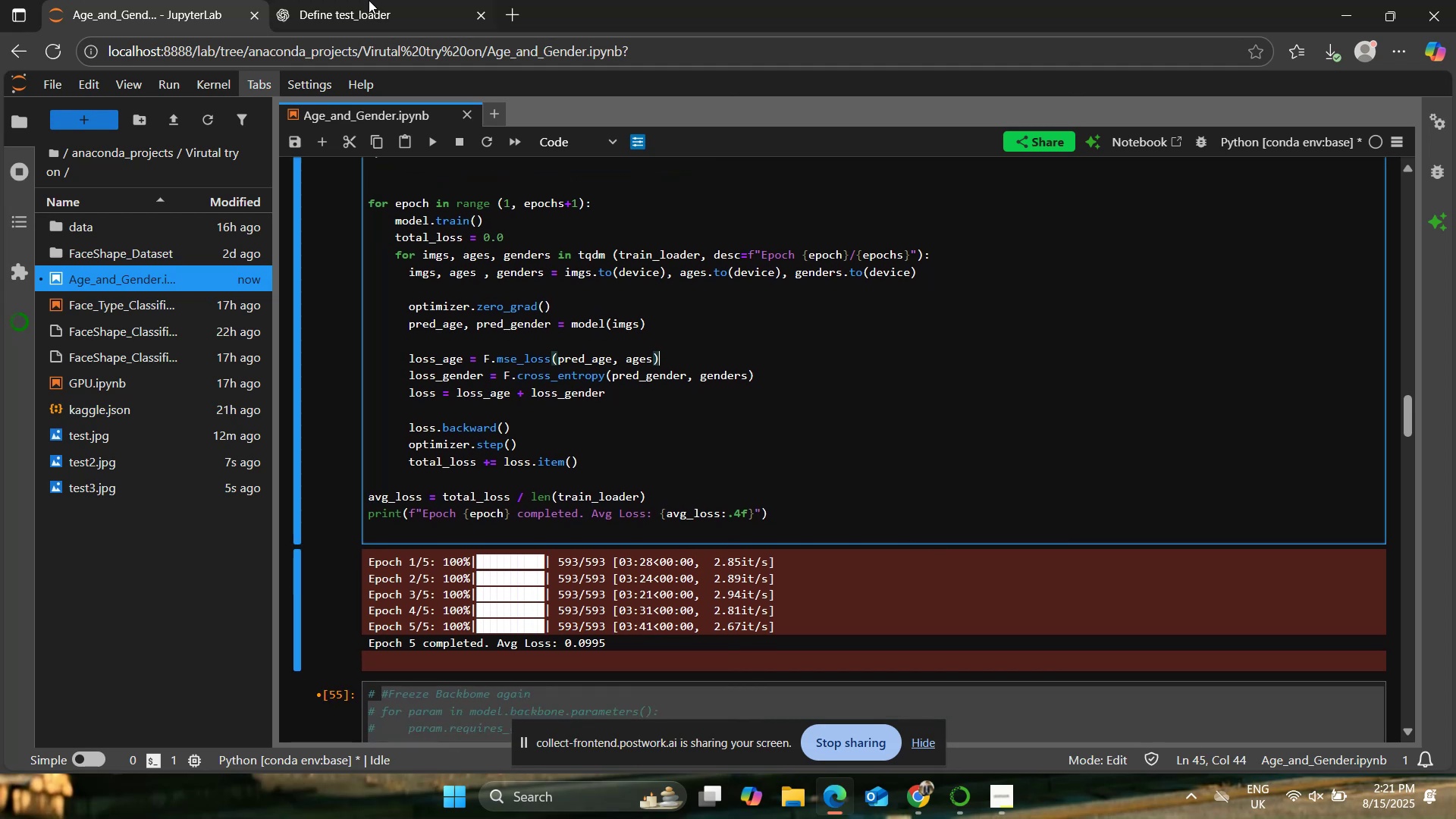 
left_click([358, 0])
 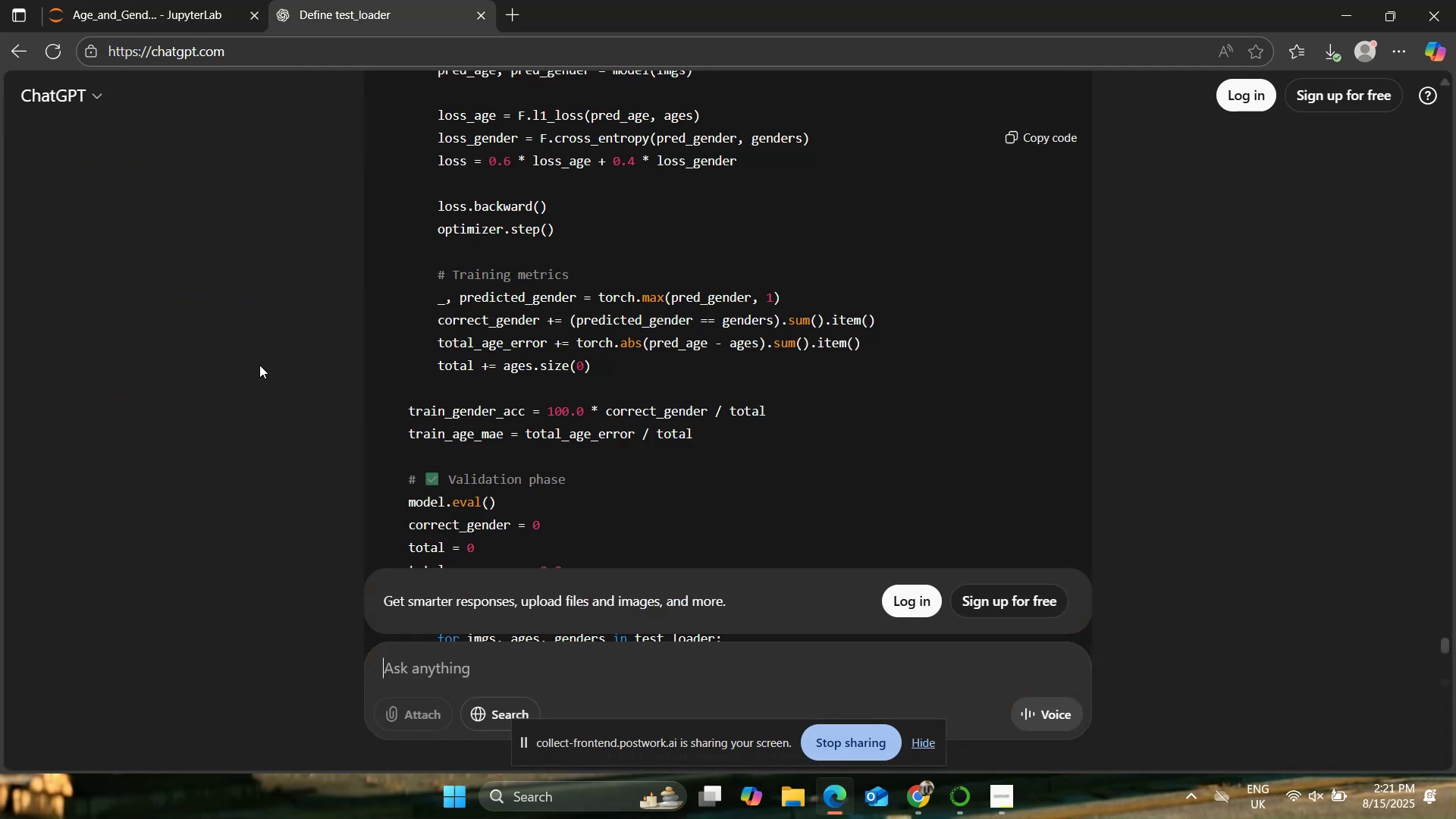 
scroll: coordinate [259, 365], scroll_direction: down, amount: 2.0
 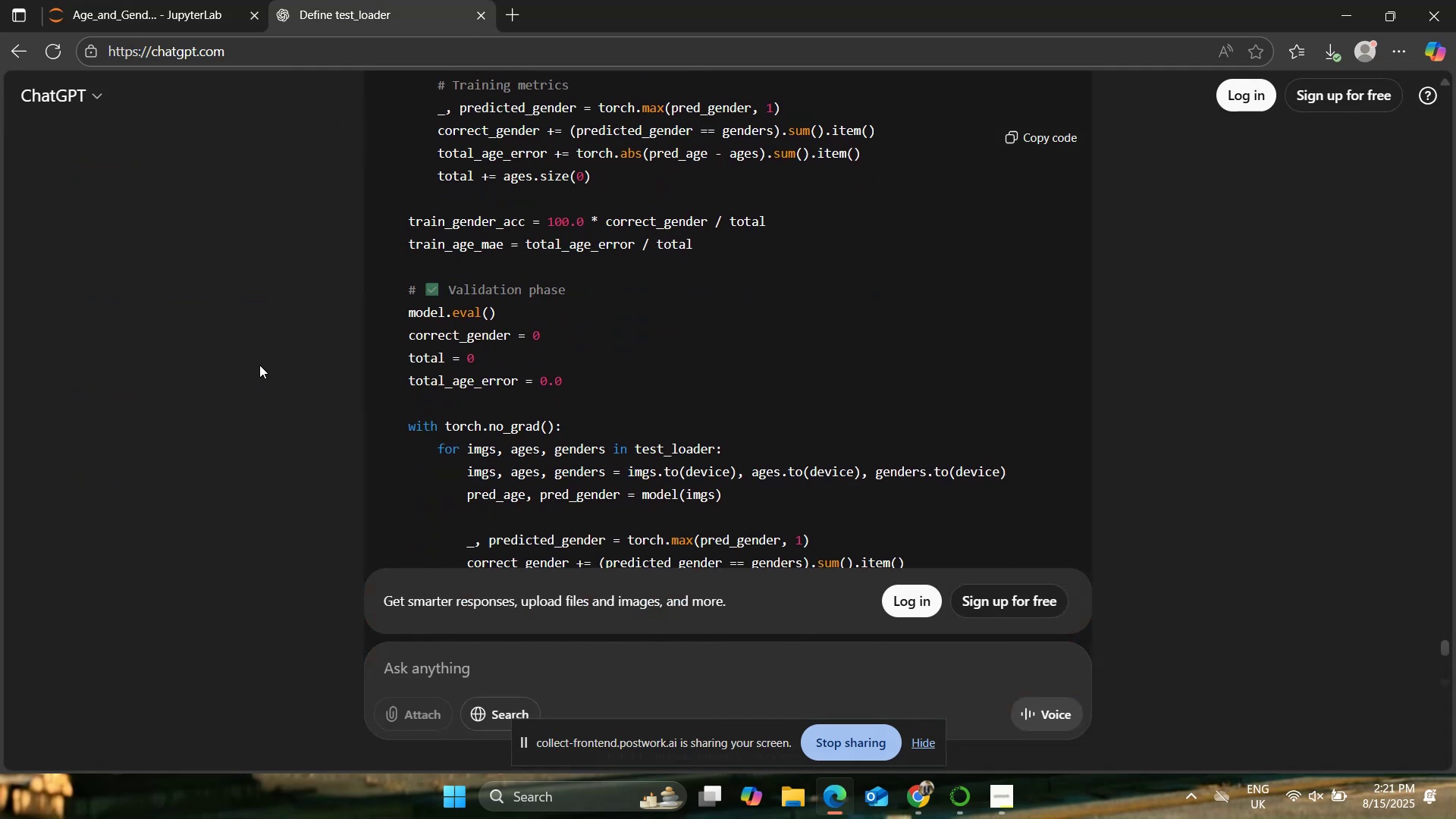 
scroll: coordinate [259, 365], scroll_direction: up, amount: 2.0
 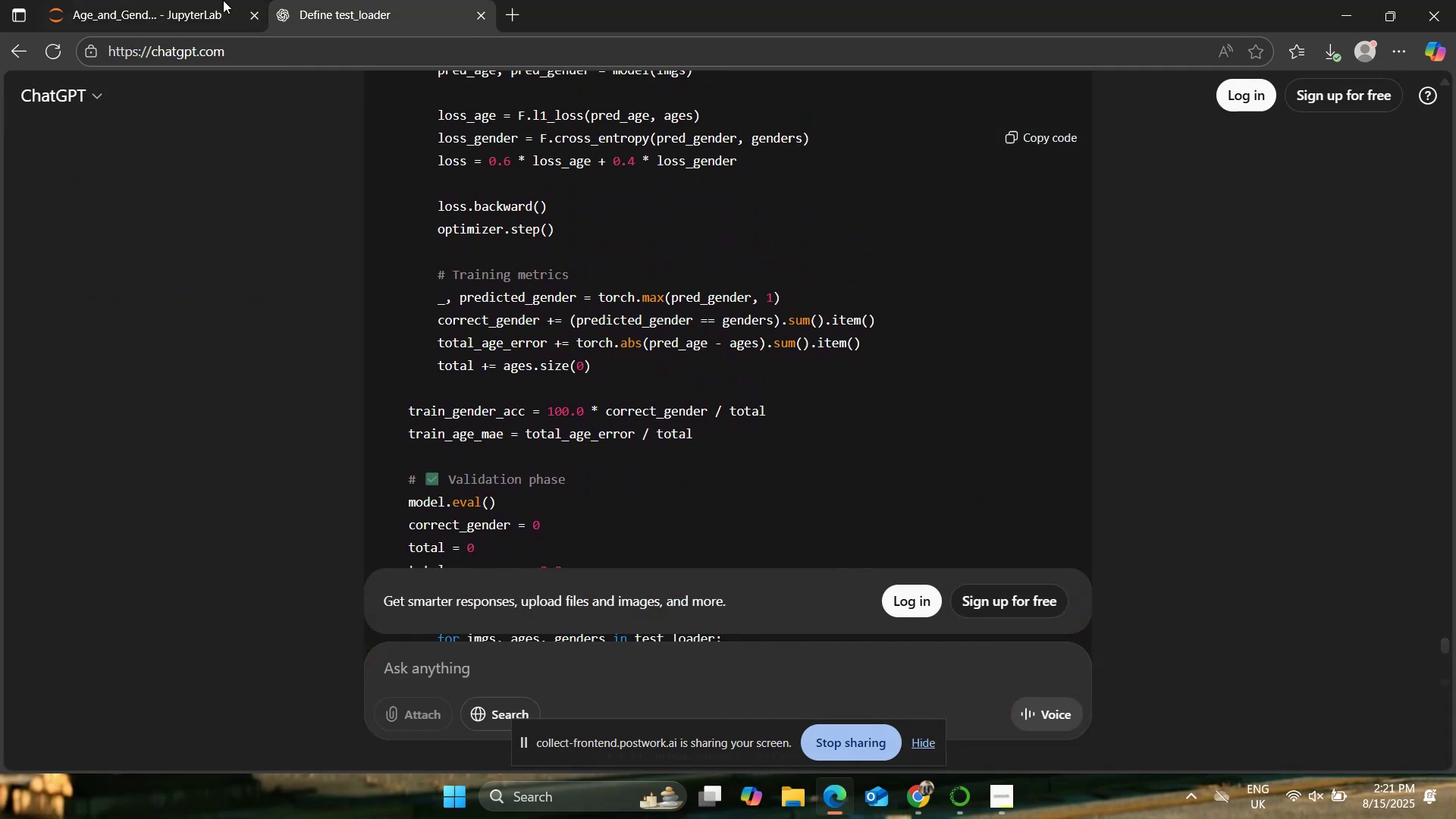 
left_click([220, 0])
 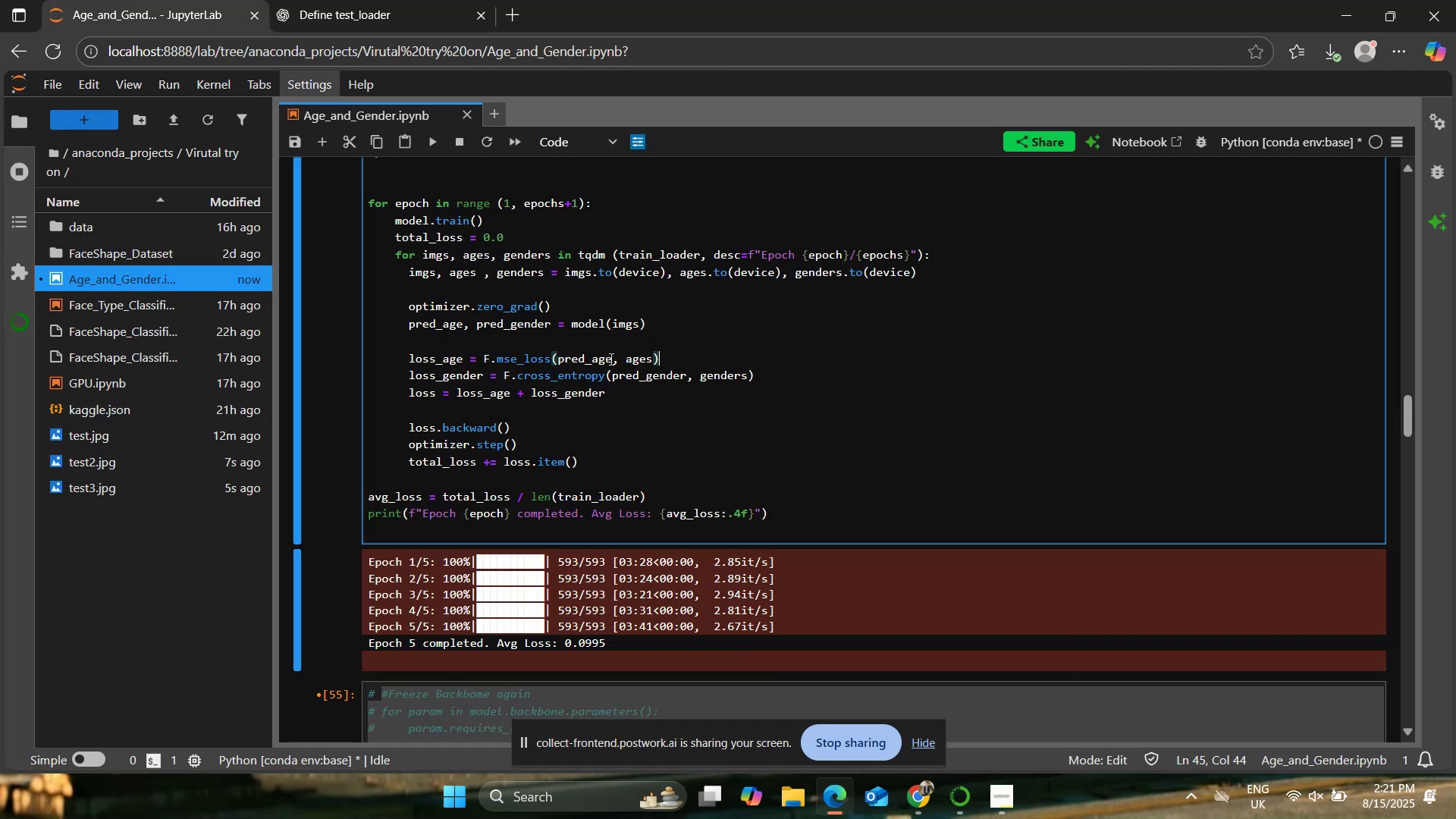 
left_click([339, 0])
 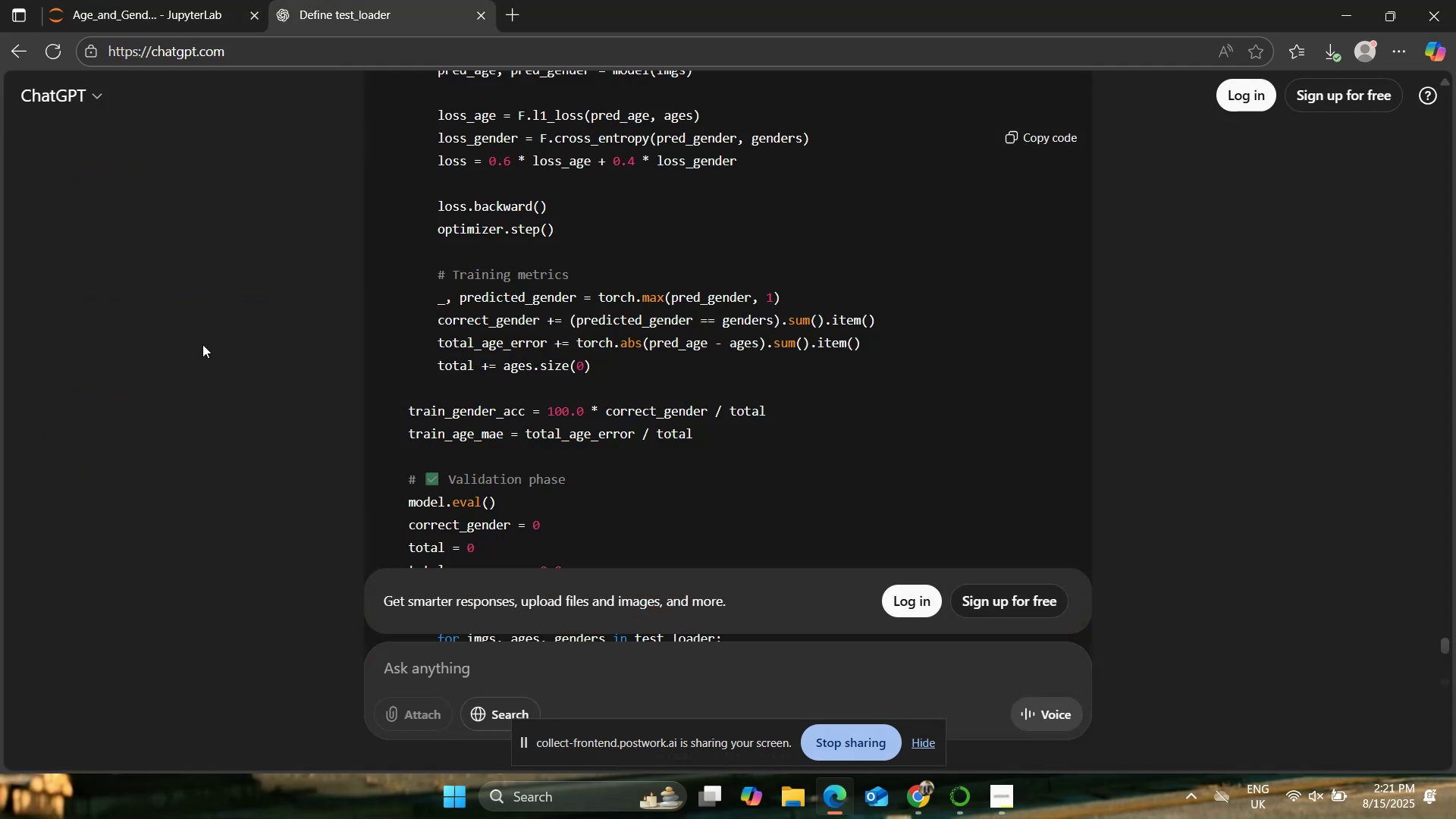 
scroll: coordinate [206, 345], scroll_direction: down, amount: 2.0
 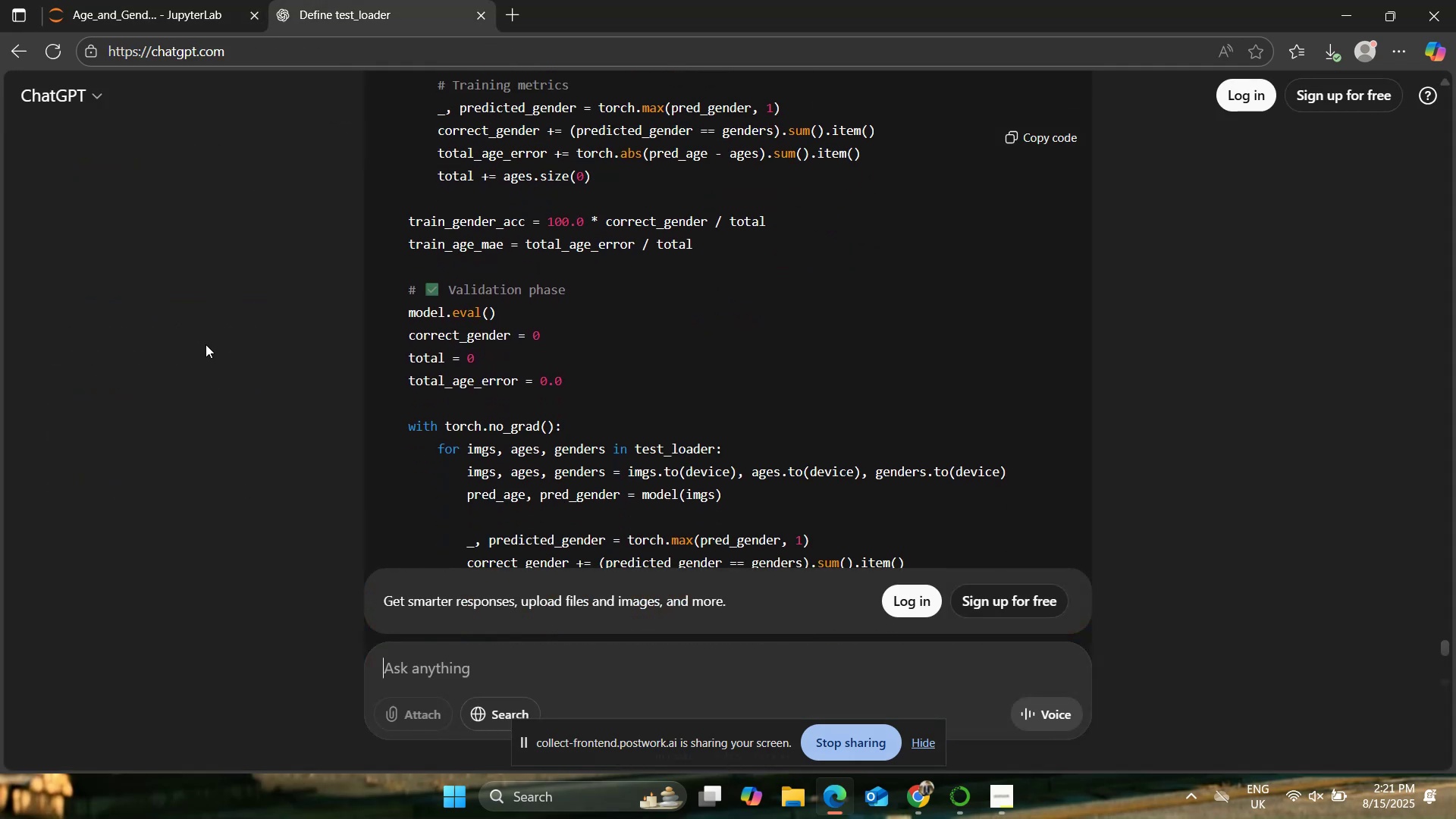 
scroll: coordinate [206, 344], scroll_direction: up, amount: 2.0
 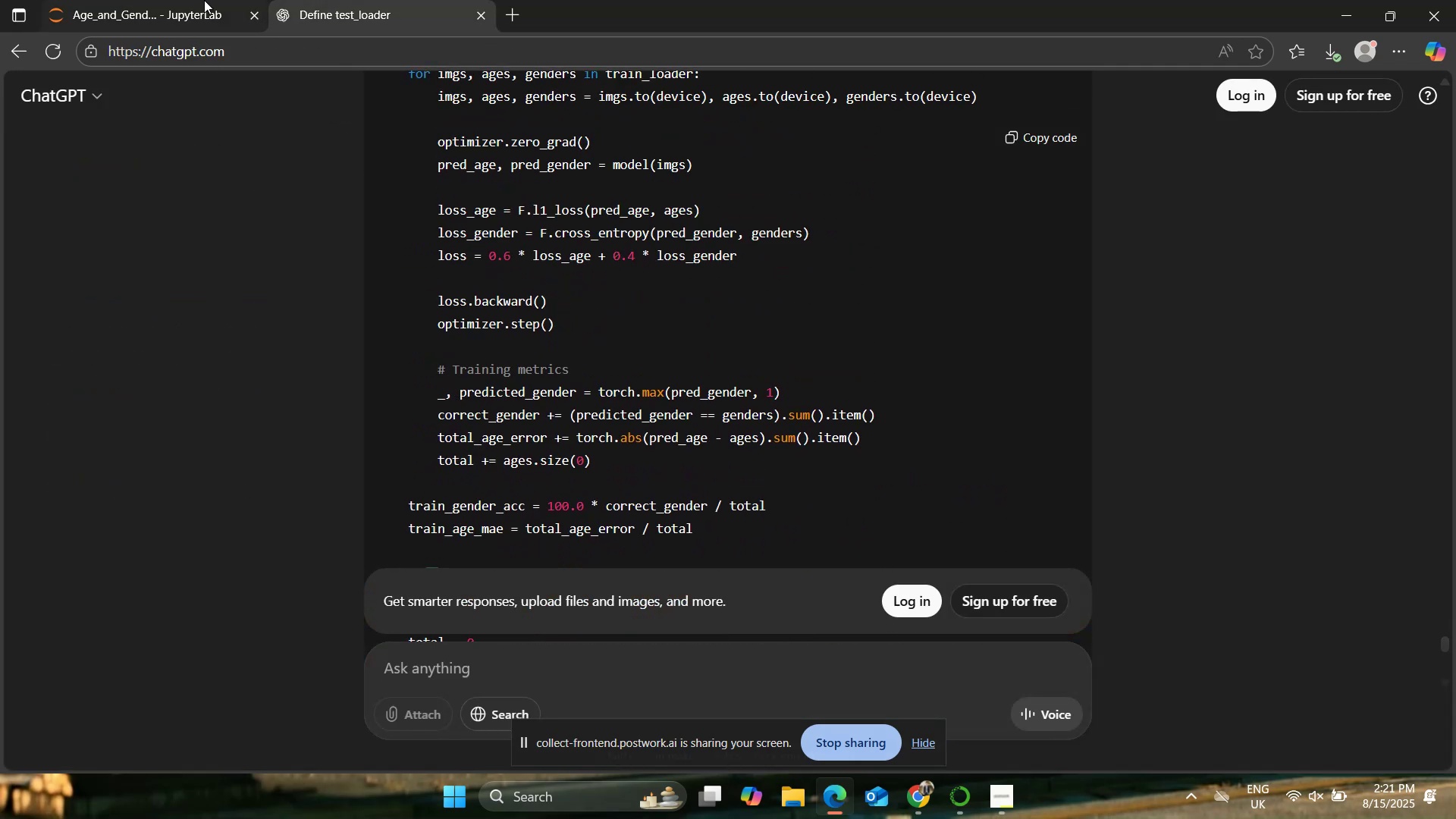 
left_click([204, 0])
 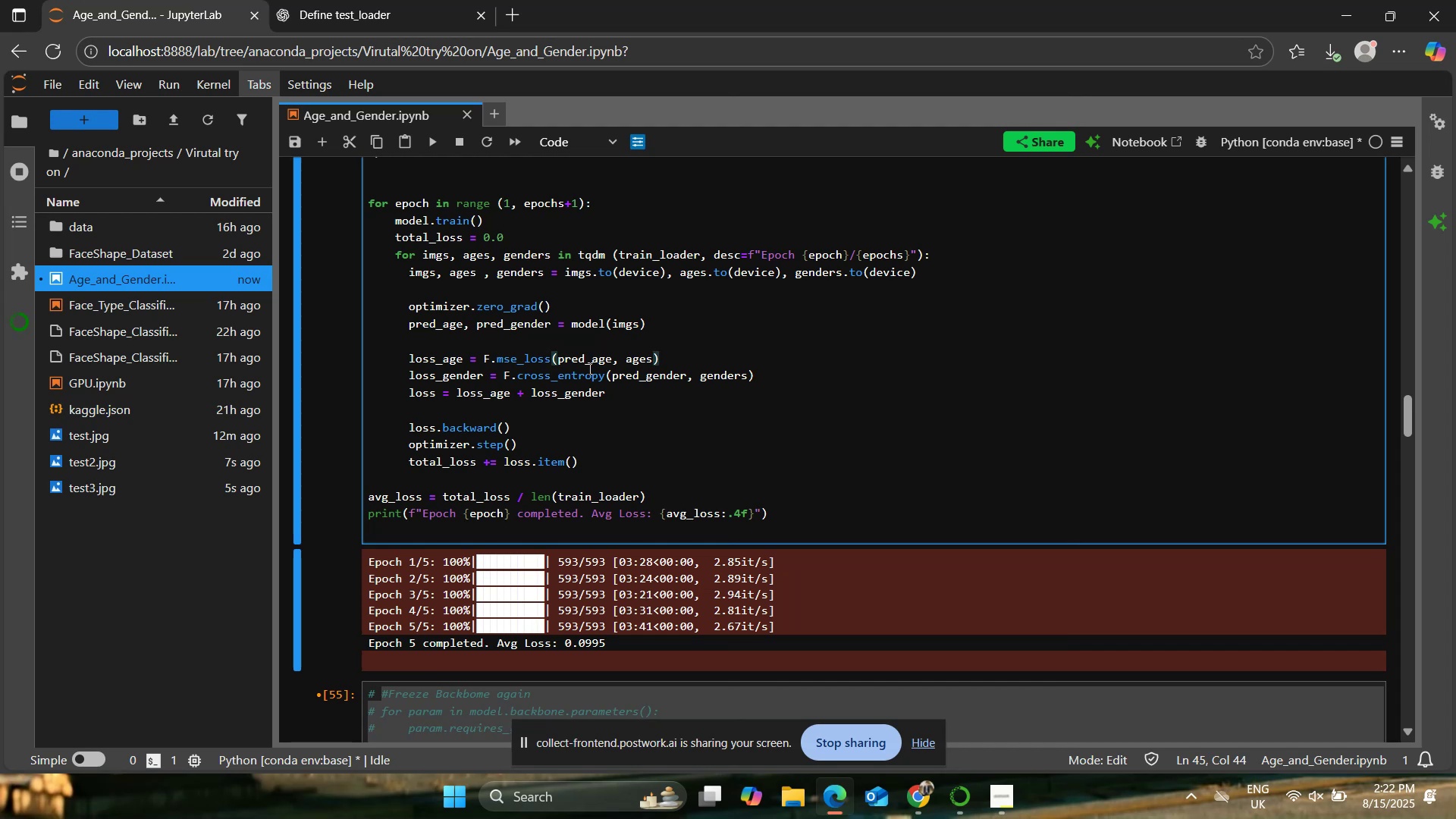 
scroll: coordinate [588, 368], scroll_direction: down, amount: 1.0
 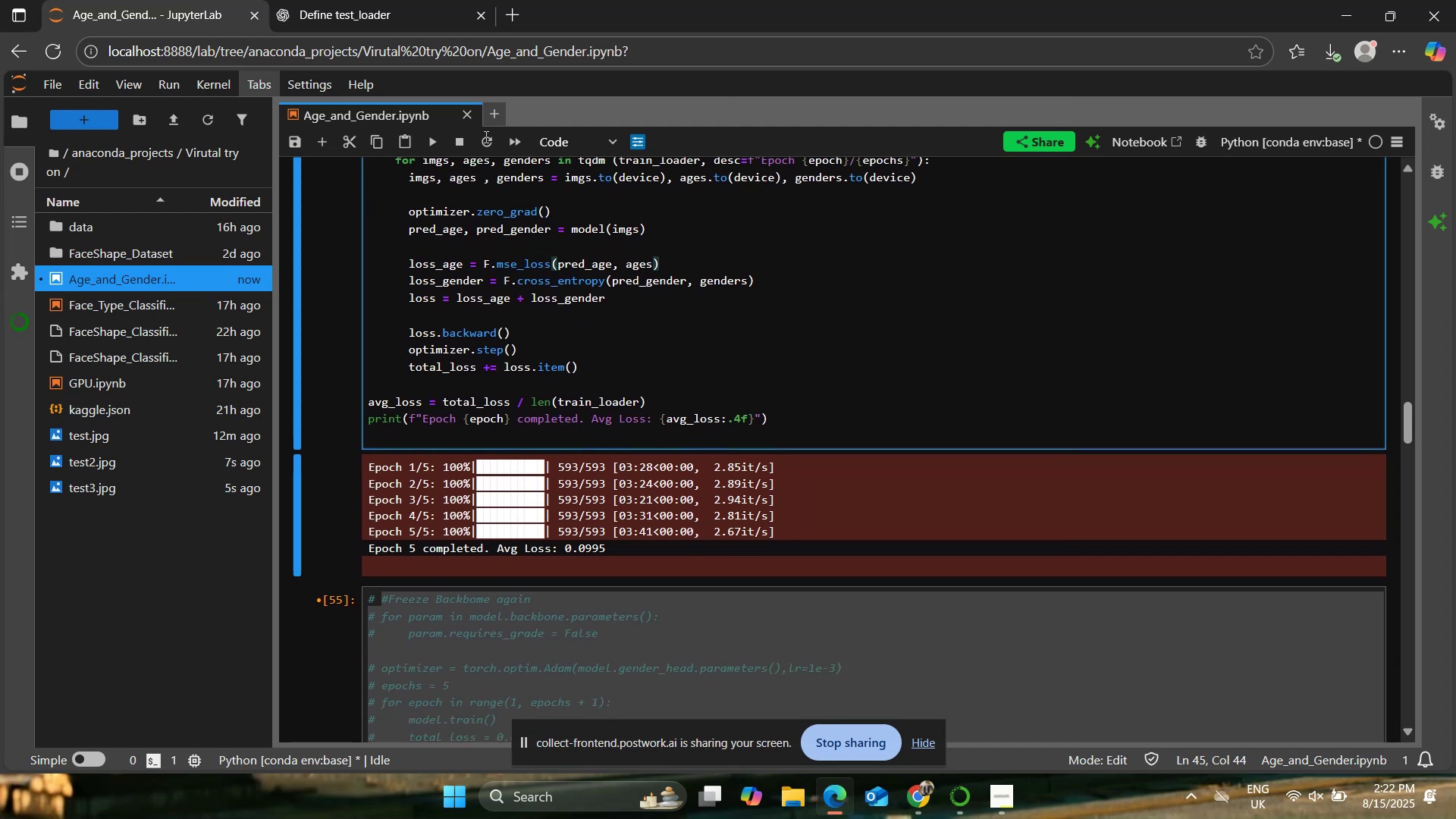 
left_click([413, 0])
 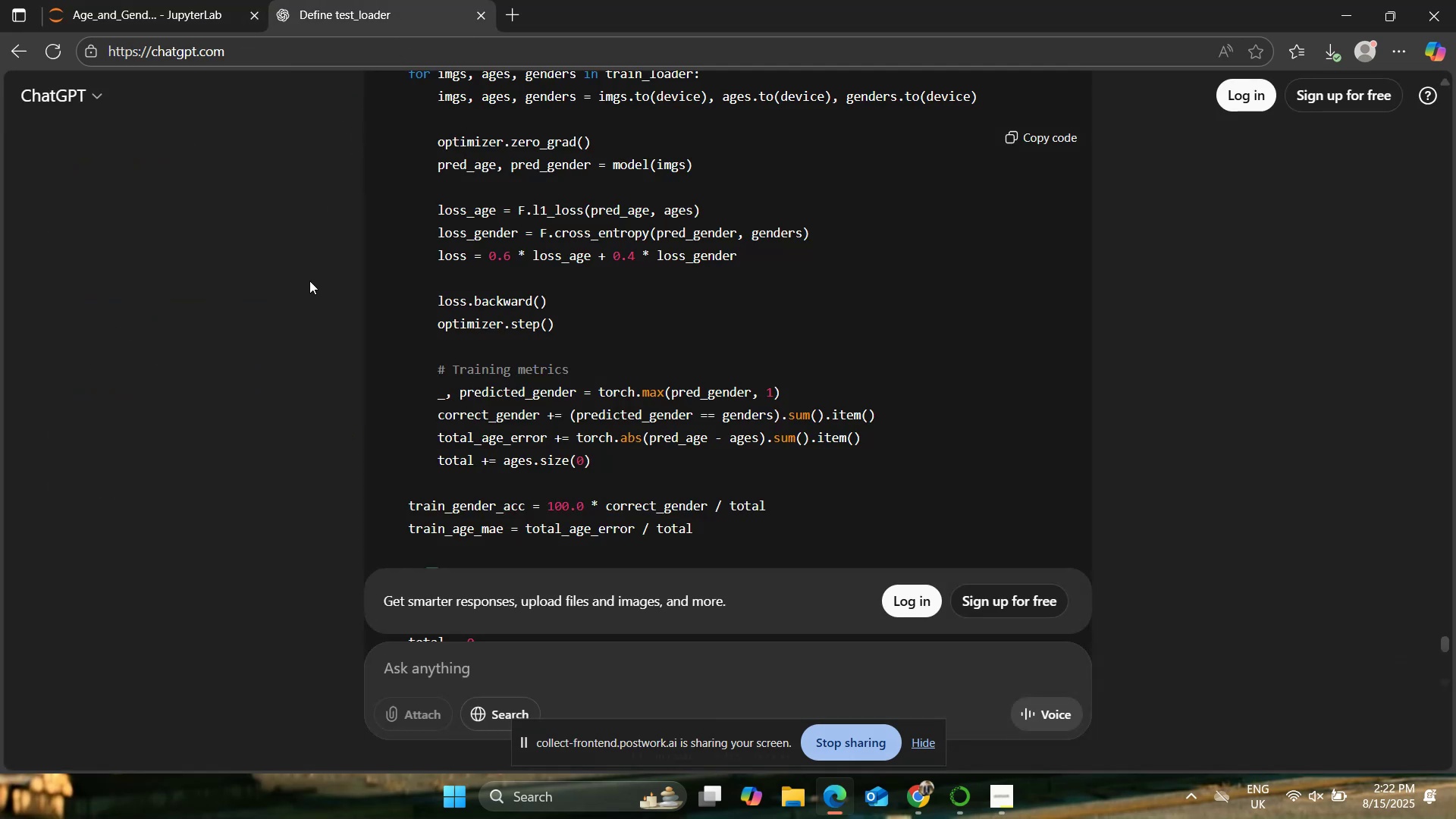 
scroll: coordinate [309, 281], scroll_direction: down, amount: 1.0
 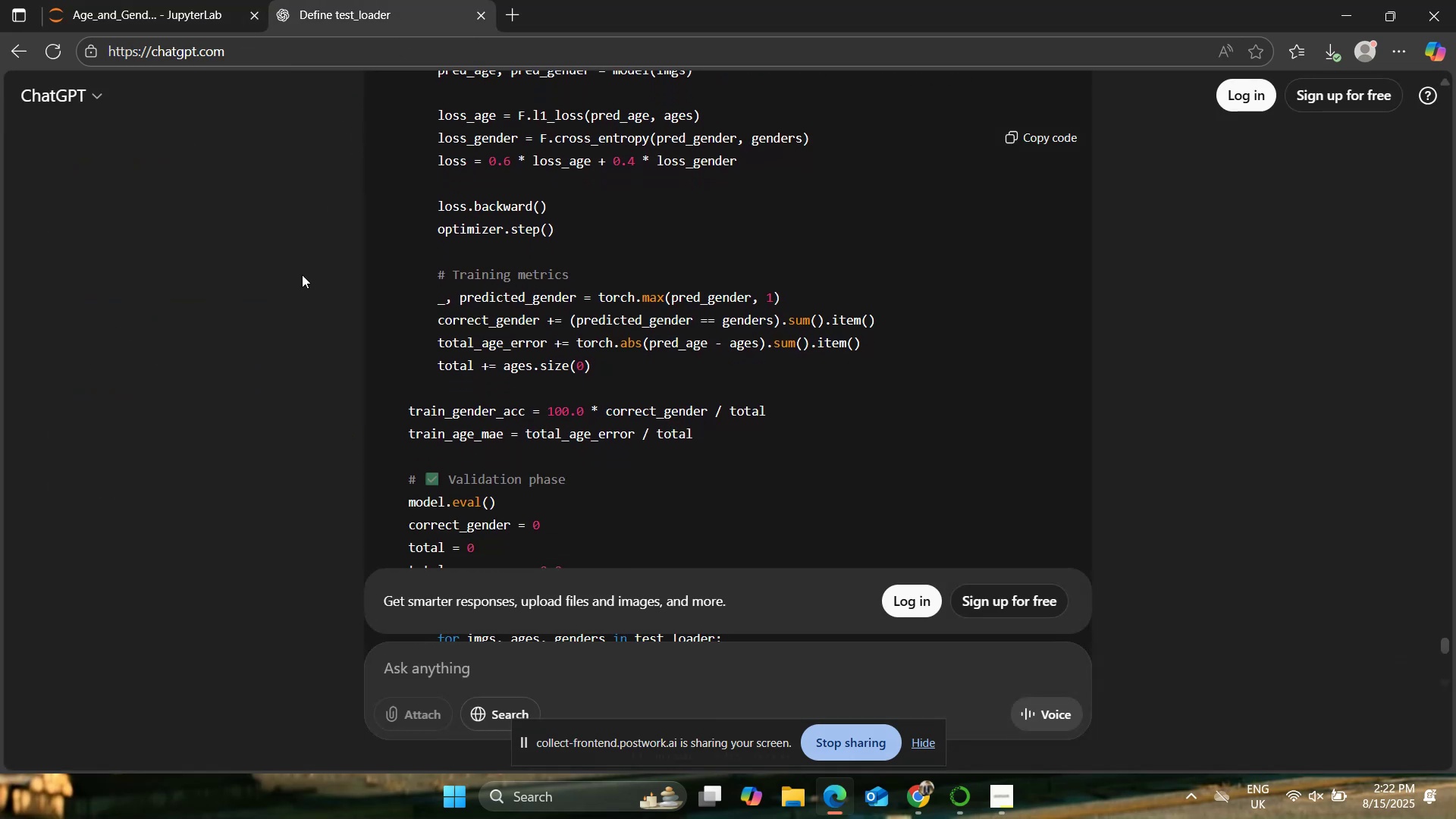 
left_click([230, 0])
 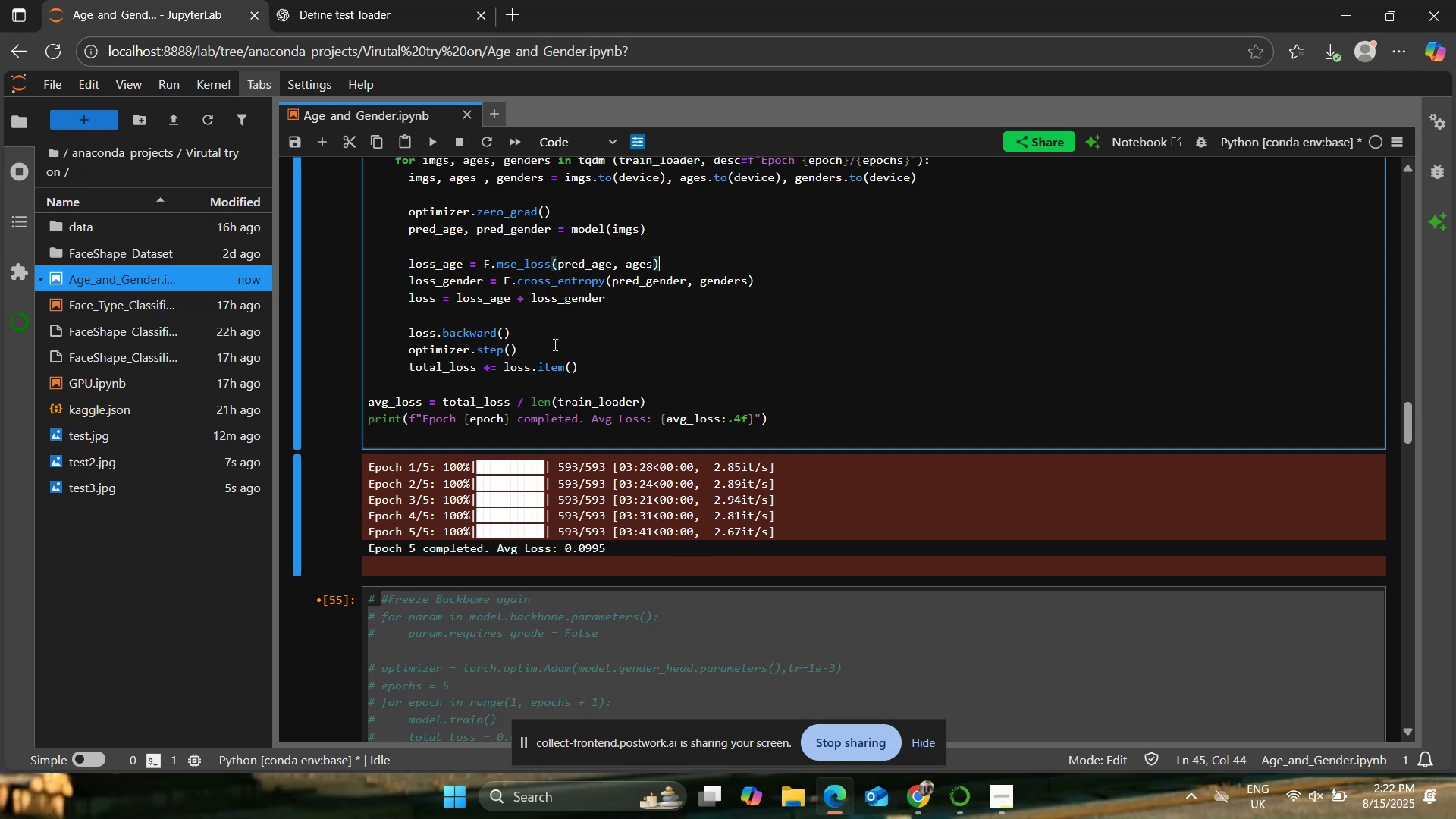 
wait(20.13)
 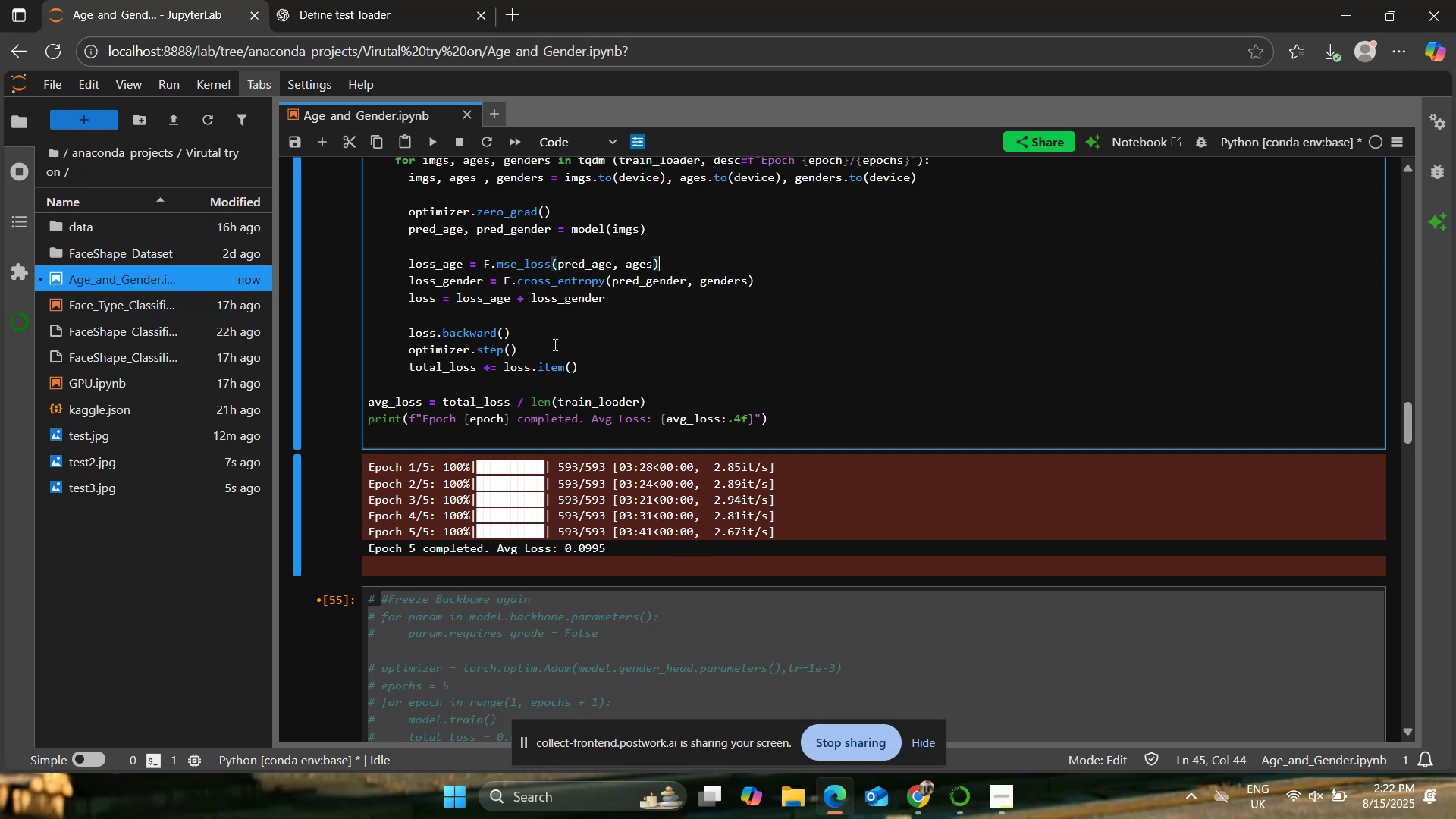 
left_click([554, 344])
 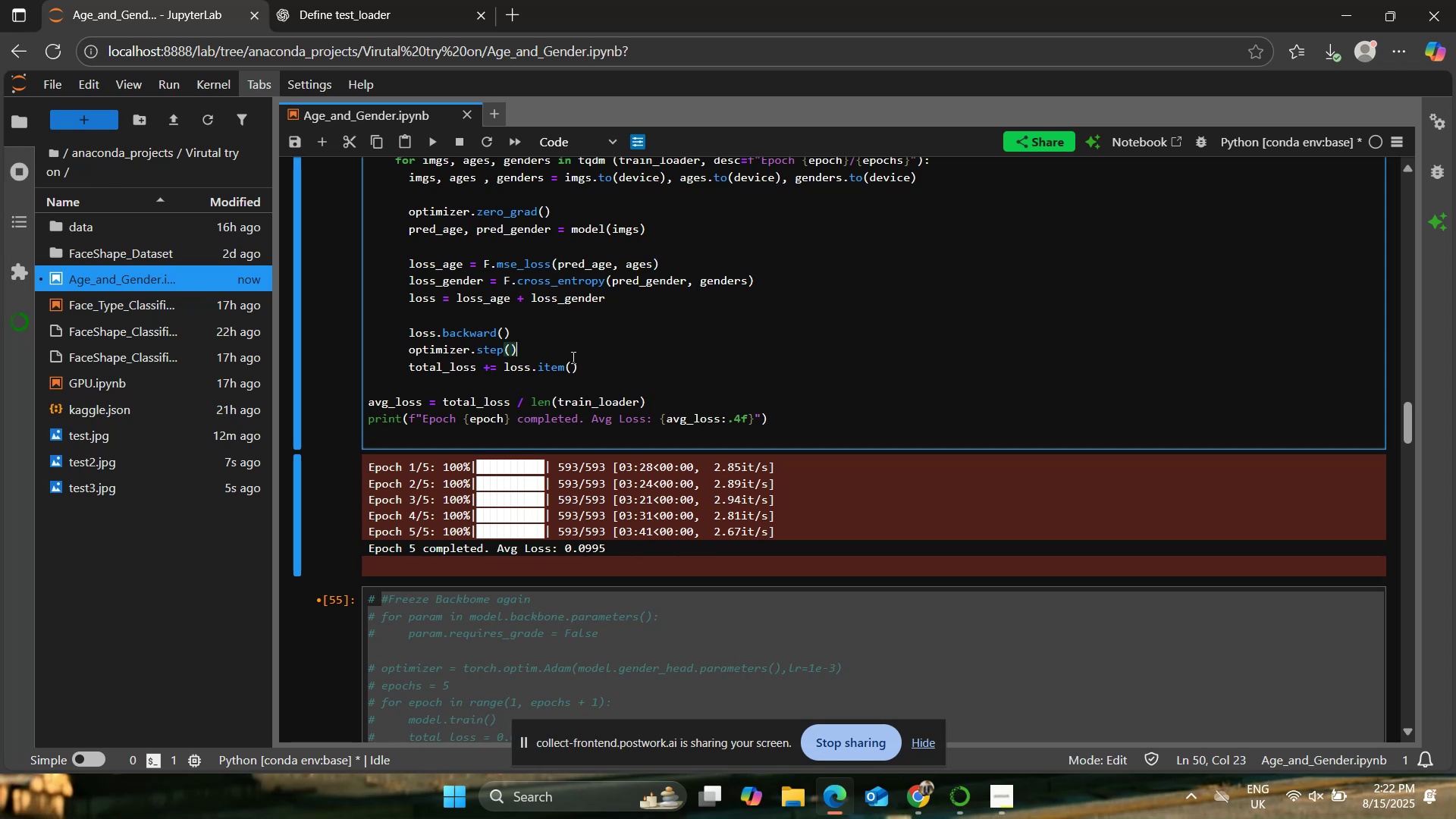 
scroll: coordinate [573, 349], scroll_direction: up, amount: 1.0
 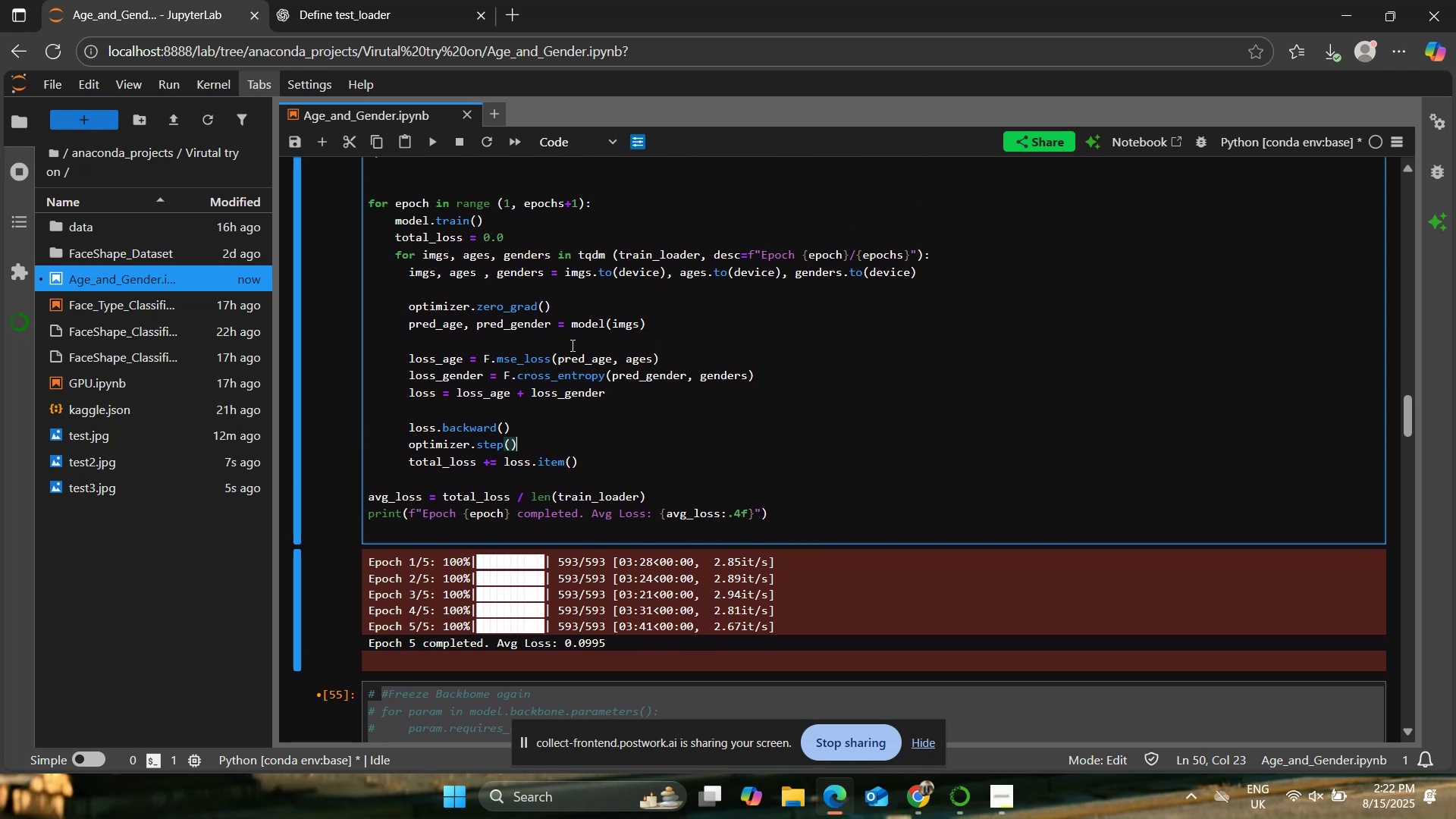 
left_click([300, 0])
 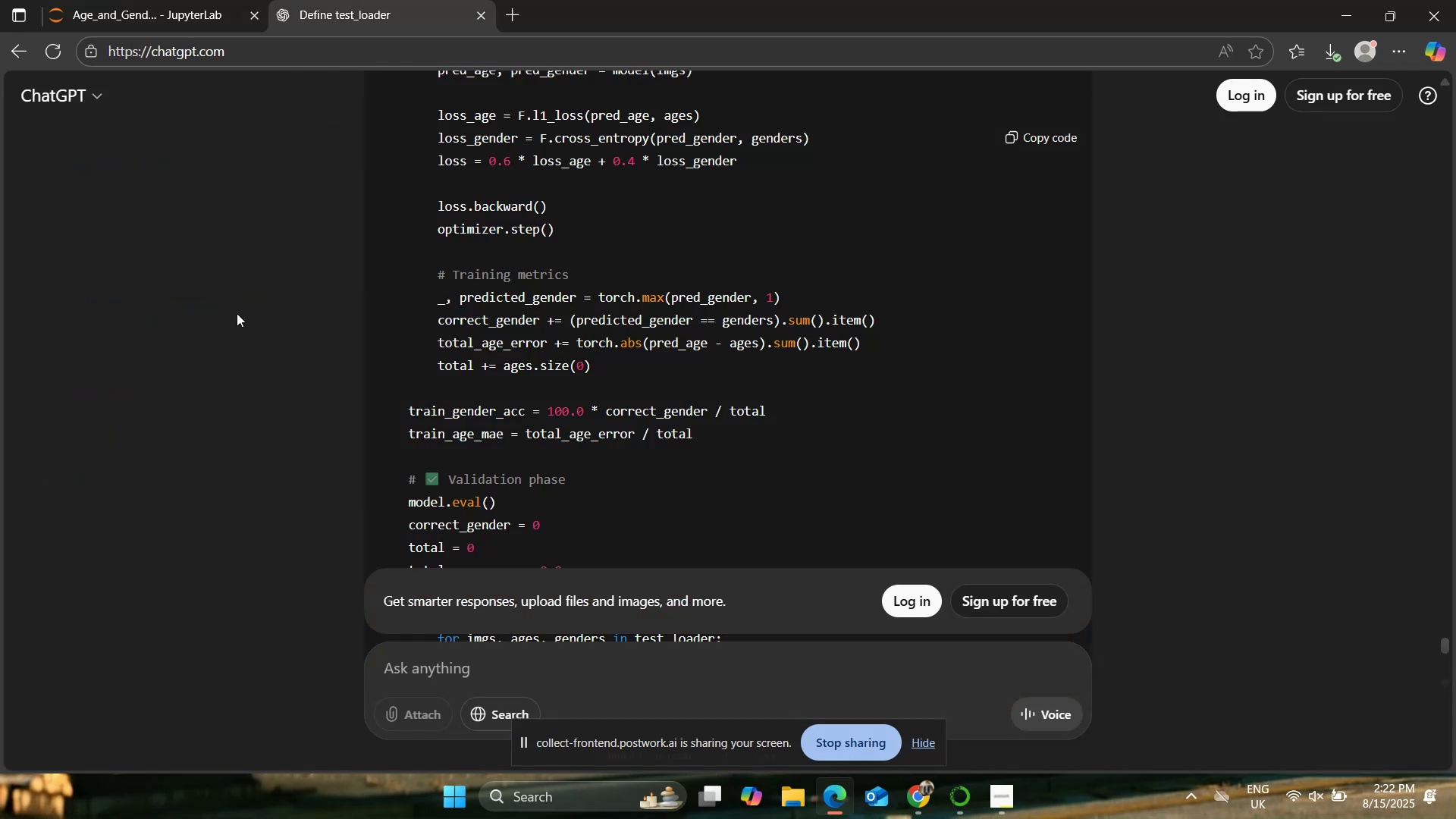 
scroll: coordinate [237, 313], scroll_direction: up, amount: 1.0
 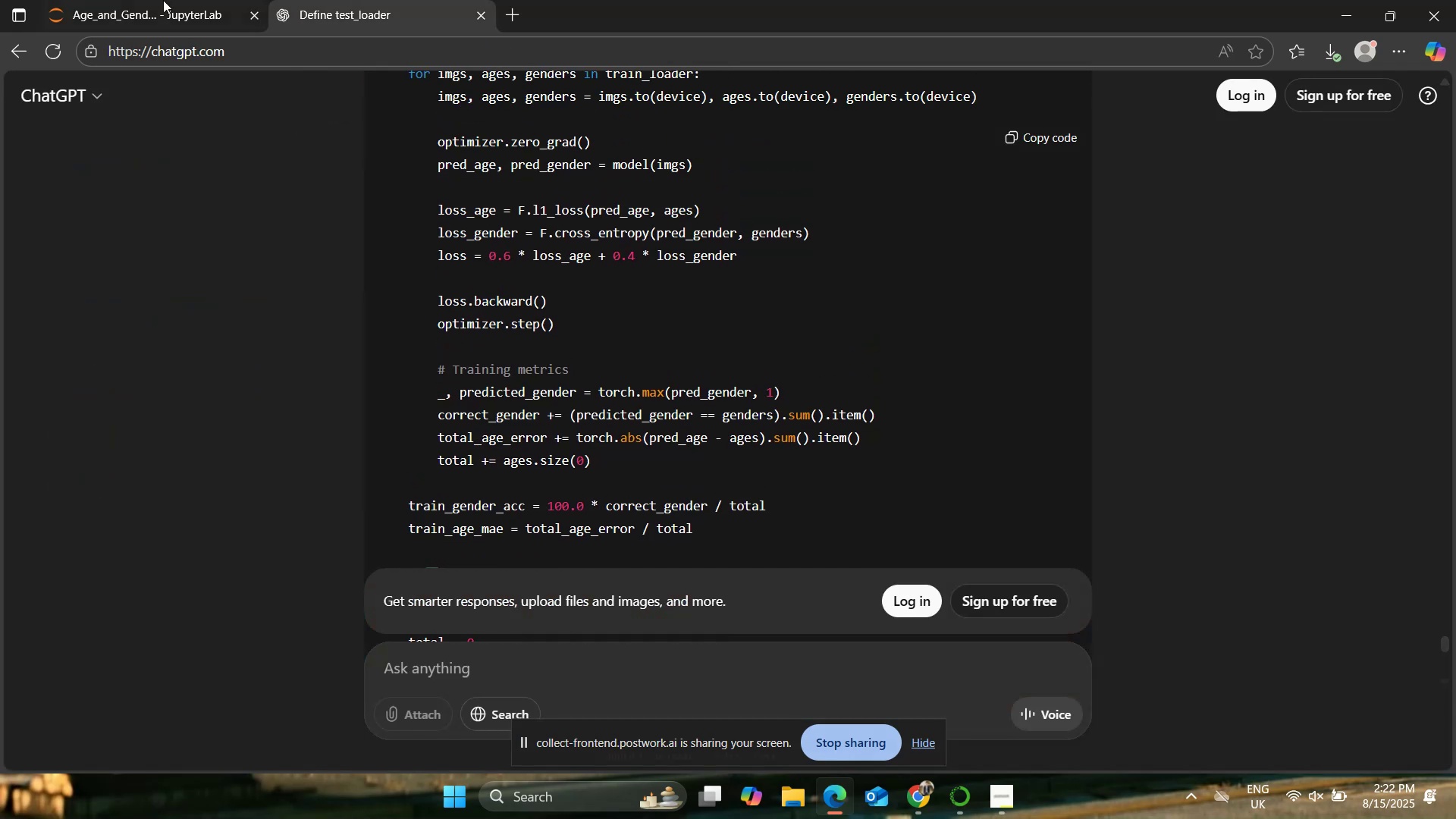 
left_click([162, 0])
 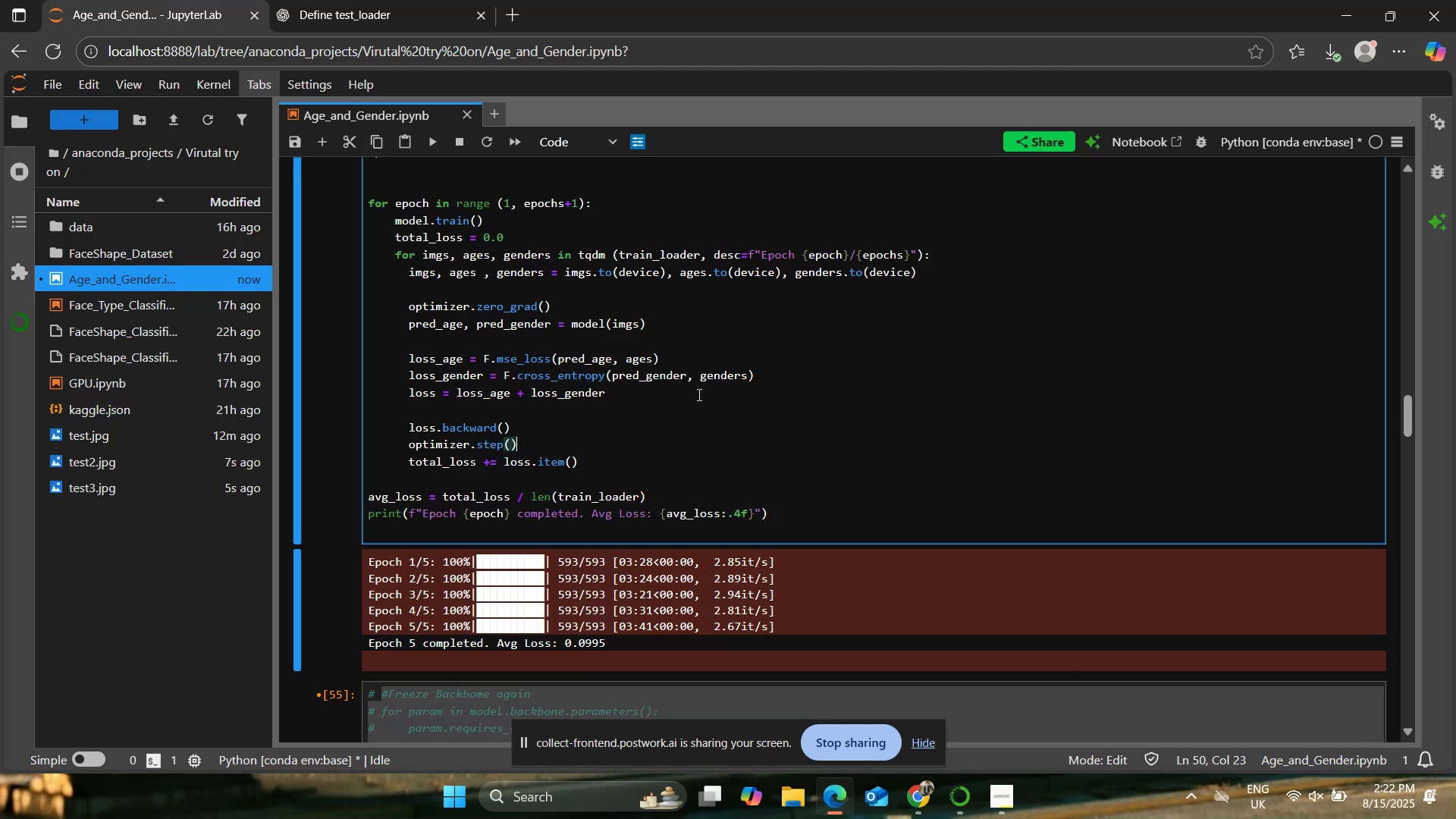 
scroll: coordinate [698, 394], scroll_direction: down, amount: 1.0
 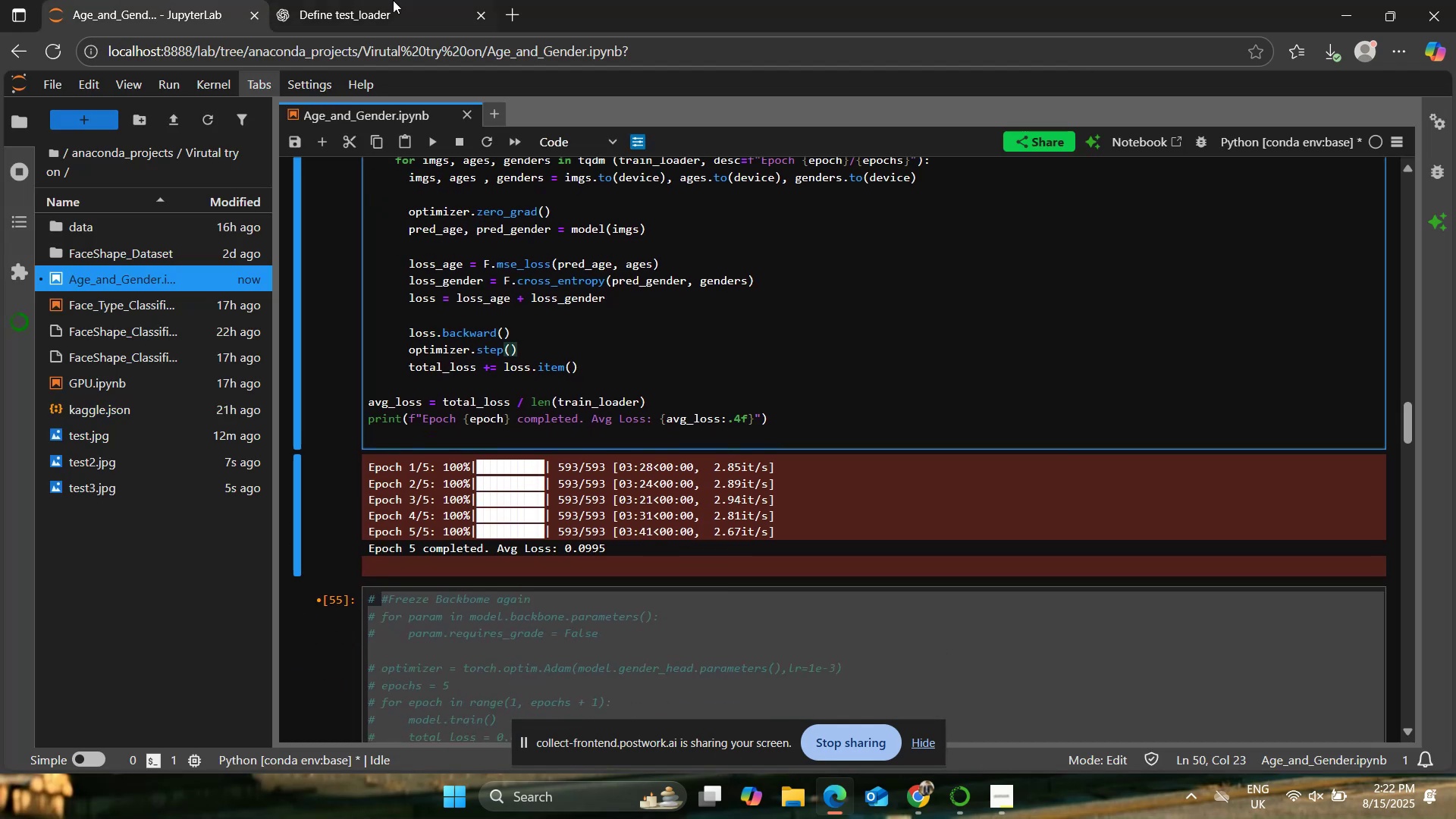 
left_click([391, 0])
 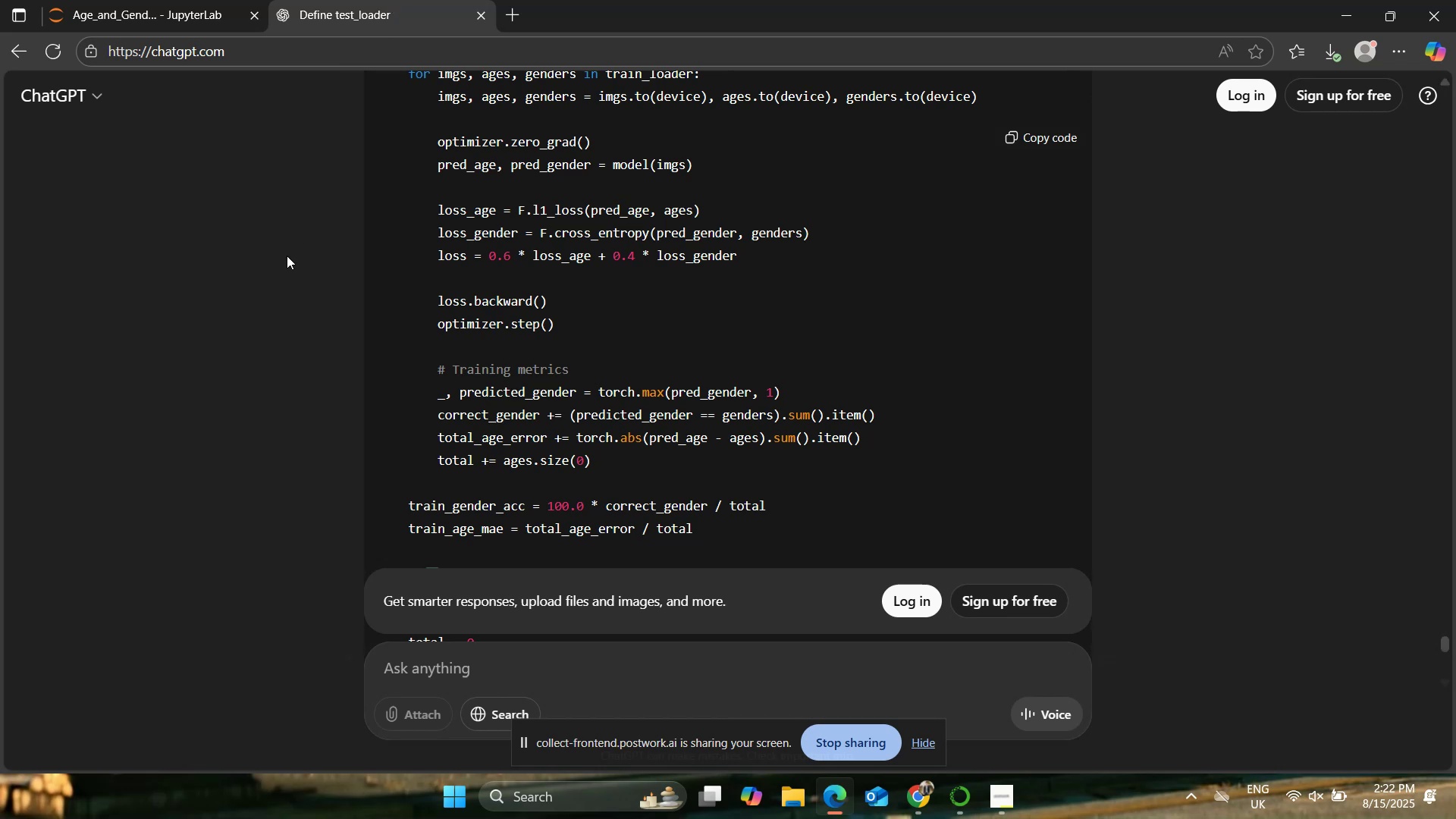 
scroll: coordinate [287, 255], scroll_direction: down, amount: 1.0
 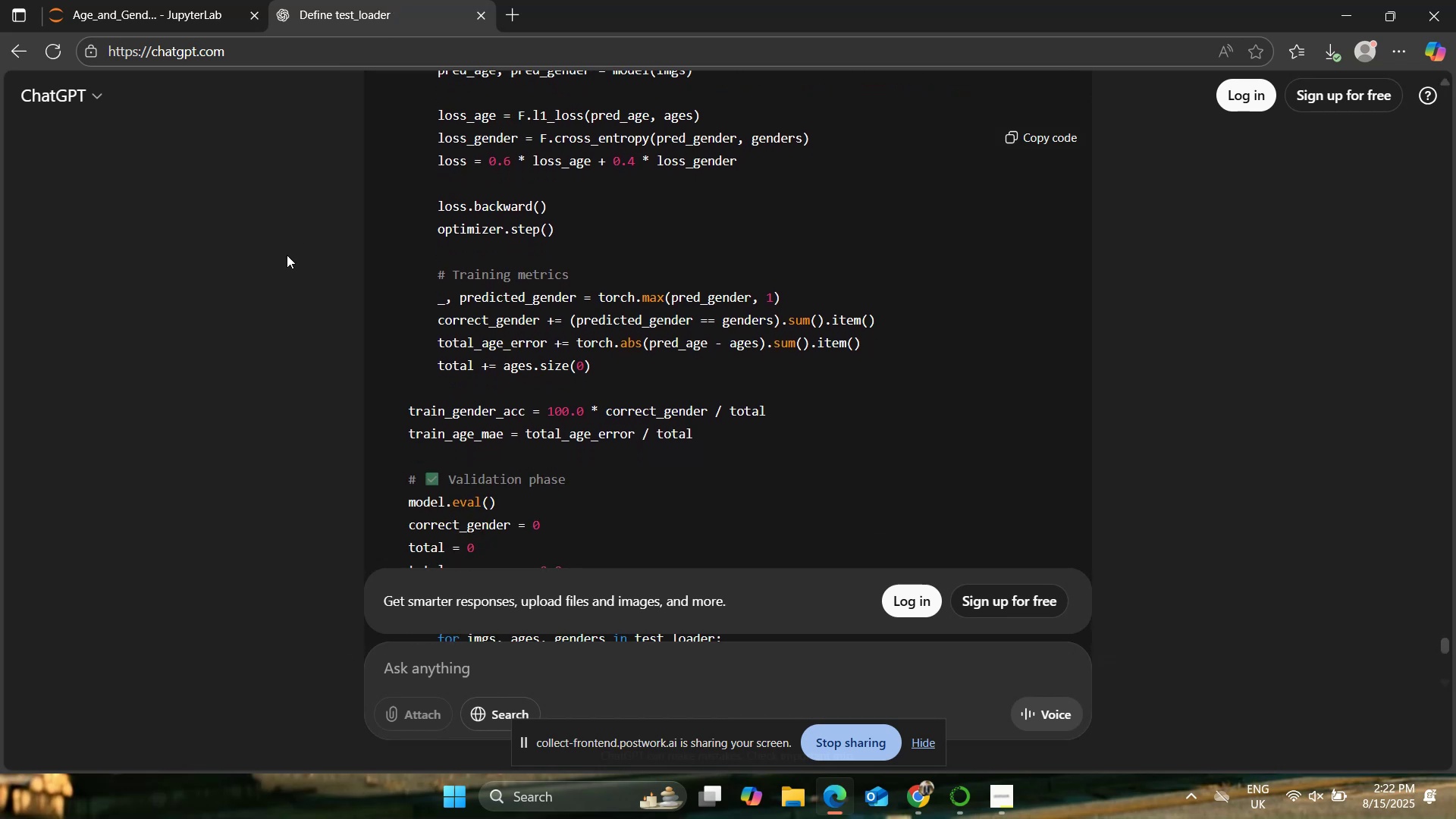 
left_click([218, 0])
 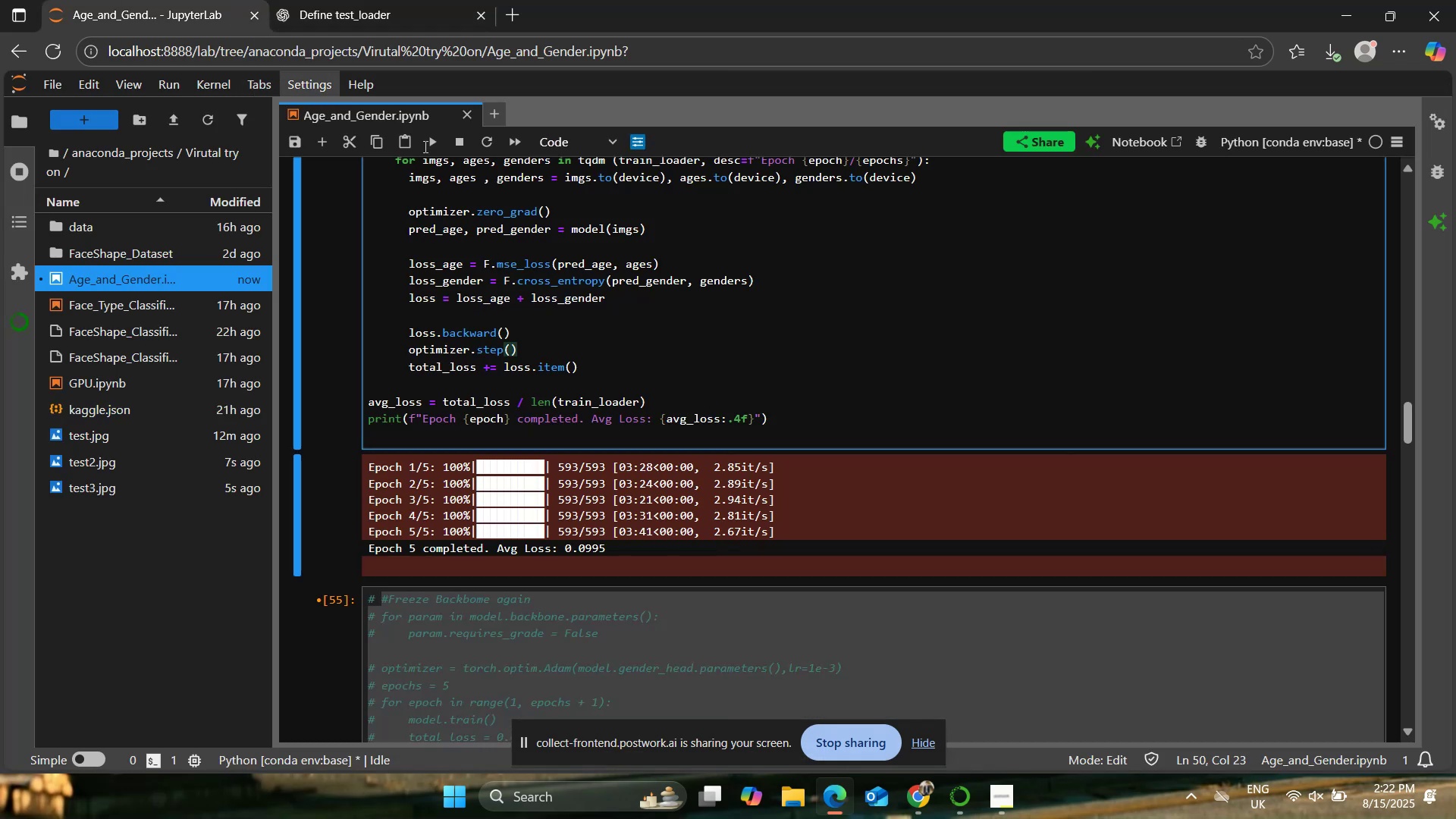 
left_click([337, 0])
 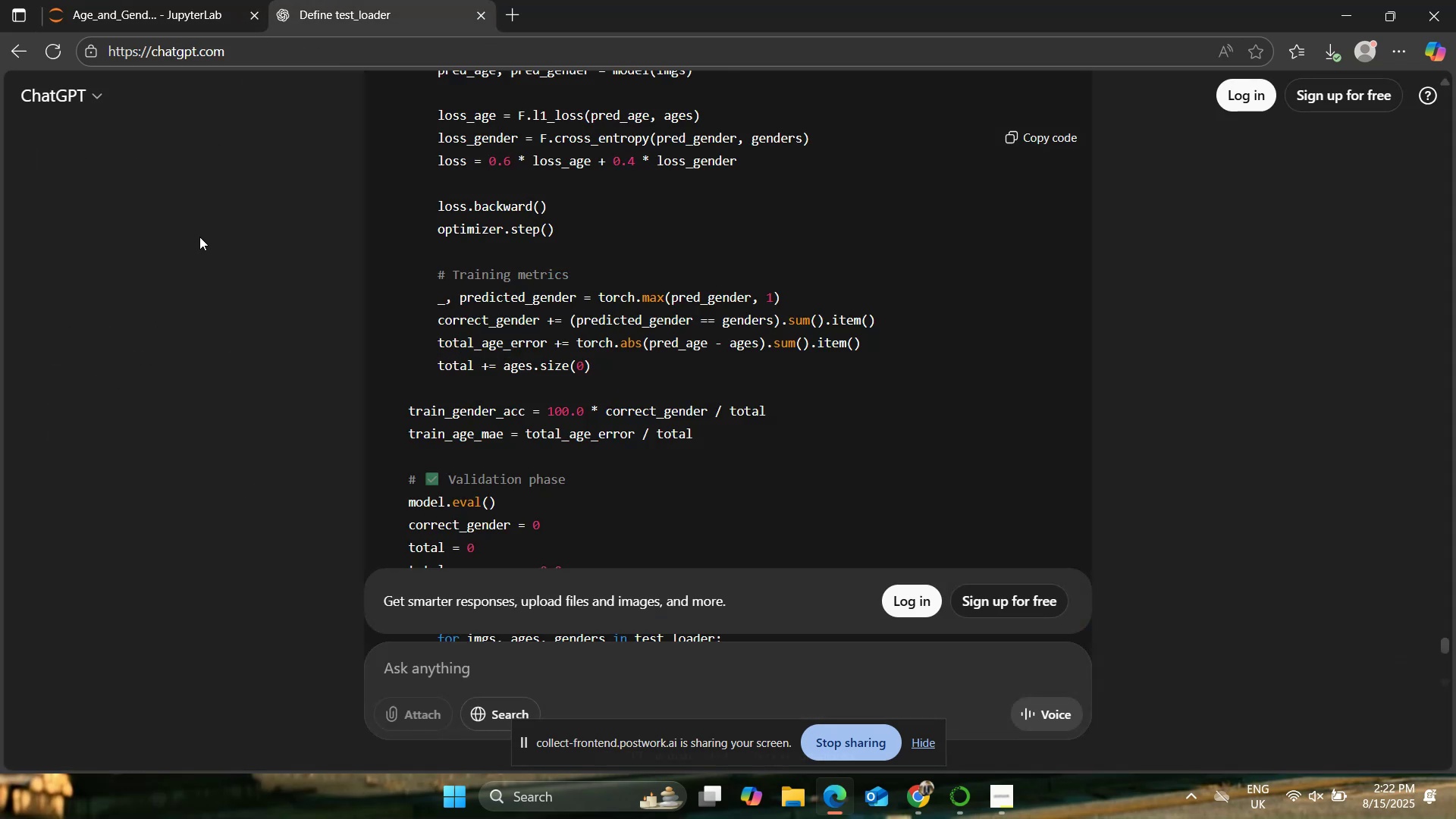 
left_click([144, 0])
 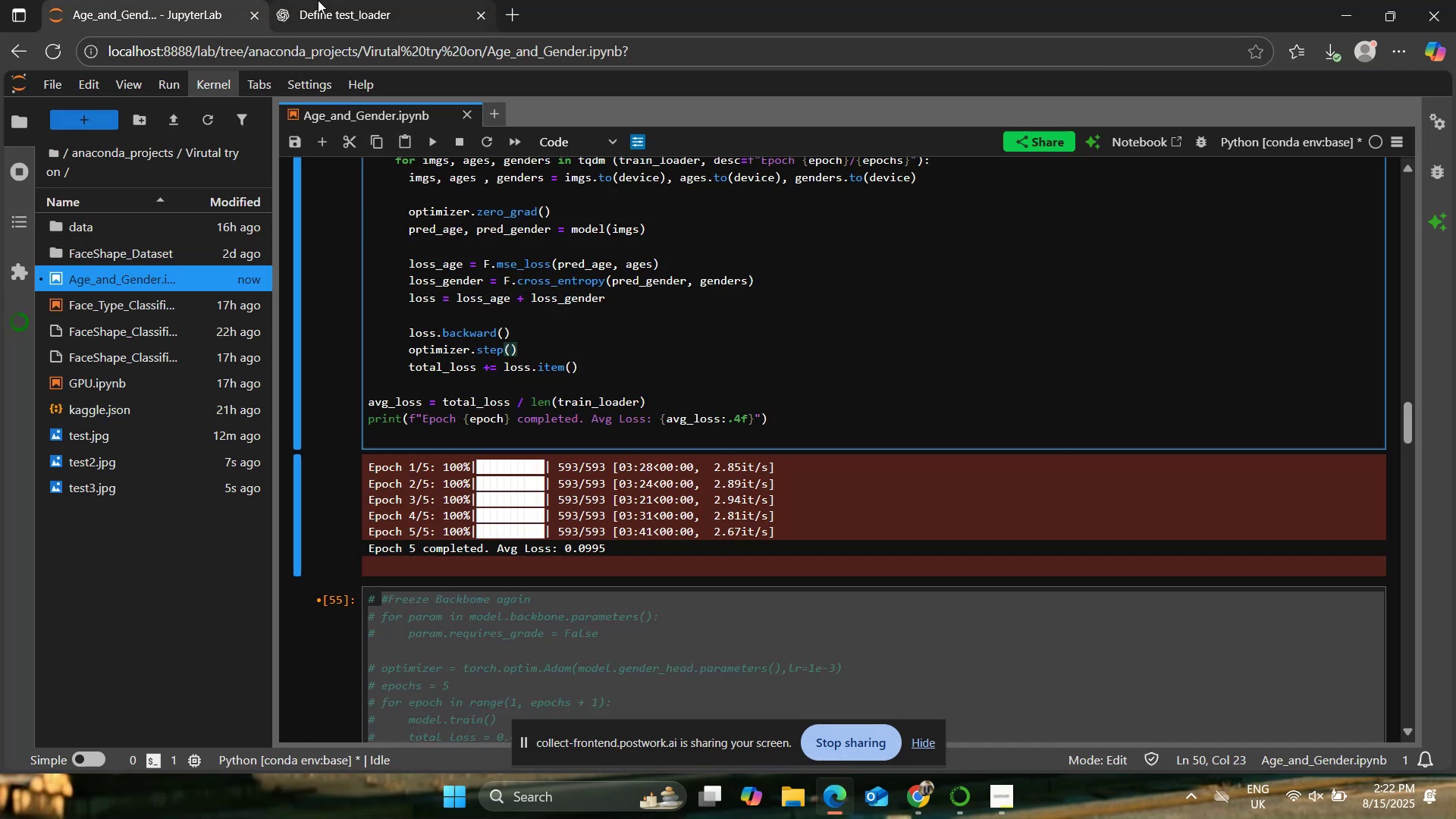 
left_click([325, 0])
 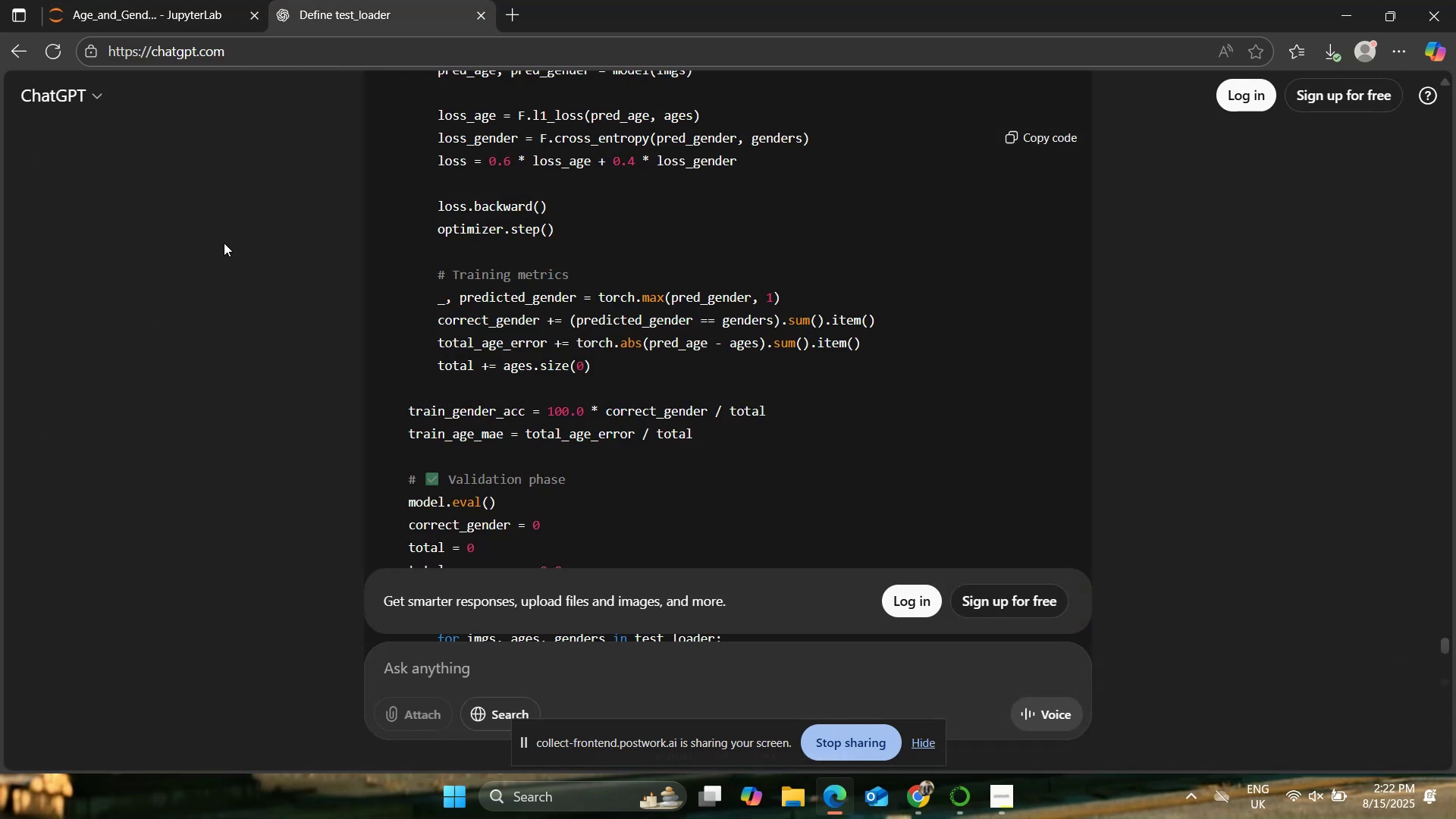 
left_click([135, 0])
 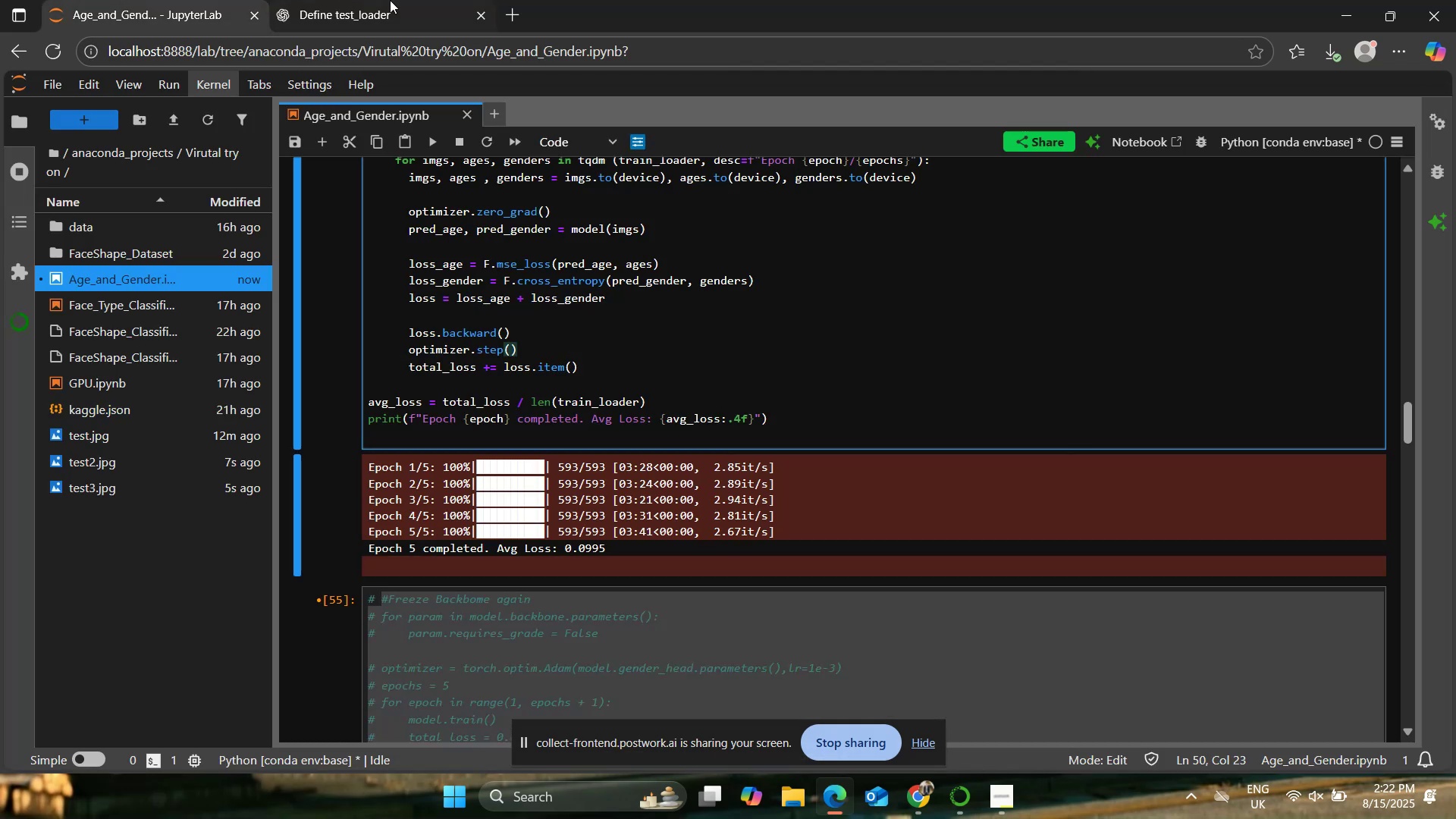 
left_click([393, 0])
 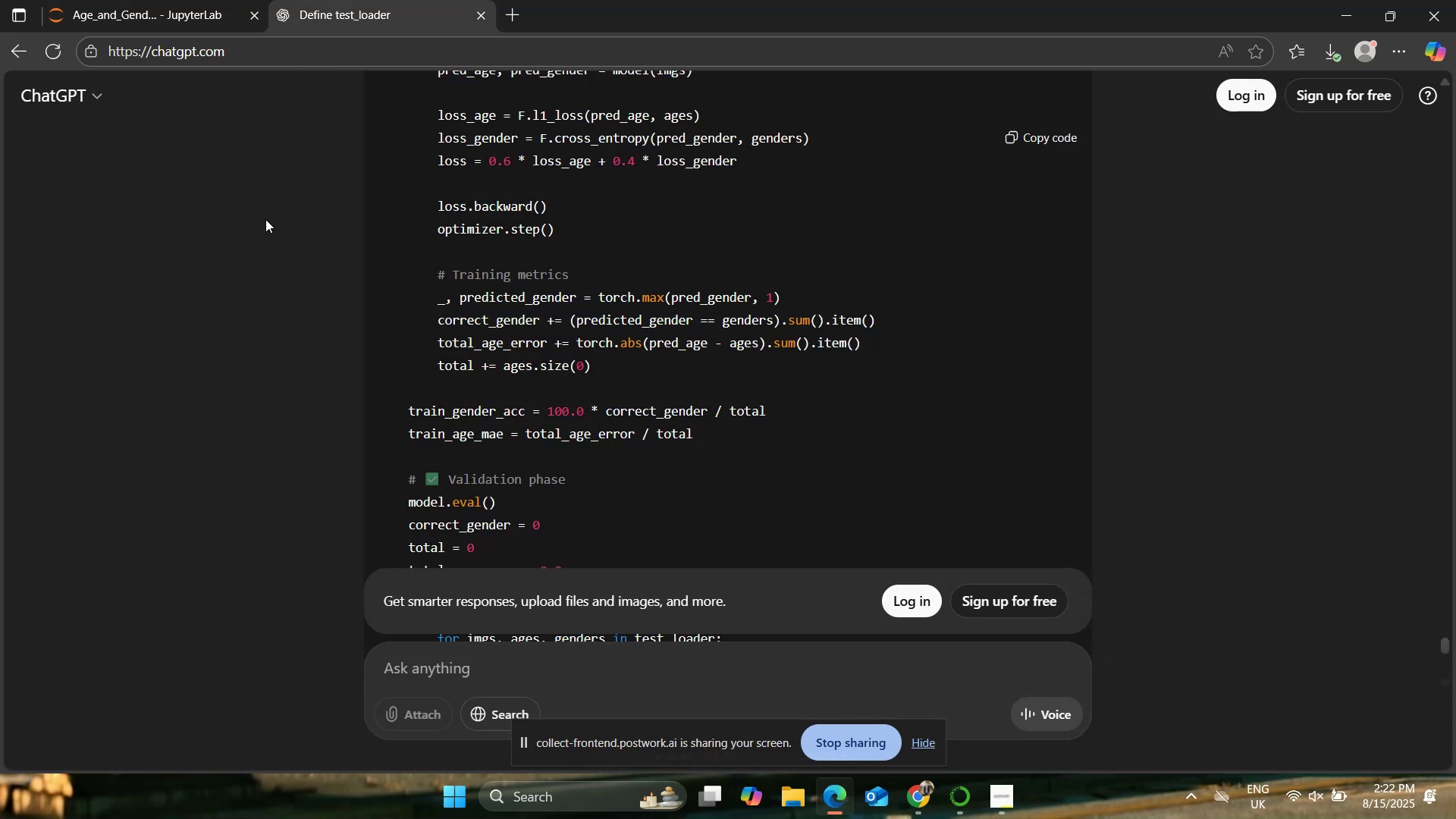 
scroll: coordinate [289, 261], scroll_direction: down, amount: 5.0
 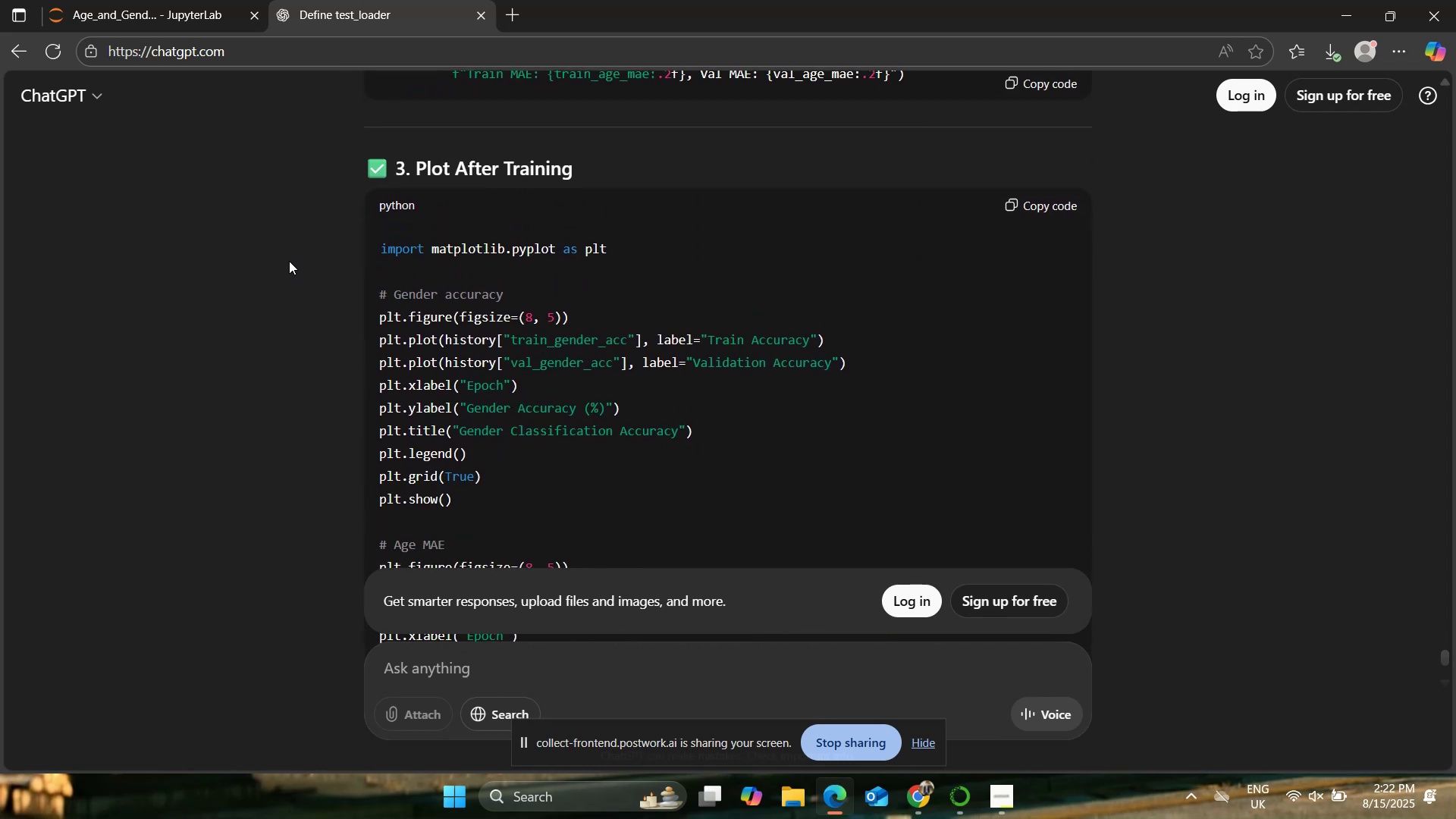 
scroll: coordinate [289, 259], scroll_direction: up, amount: 10.0
 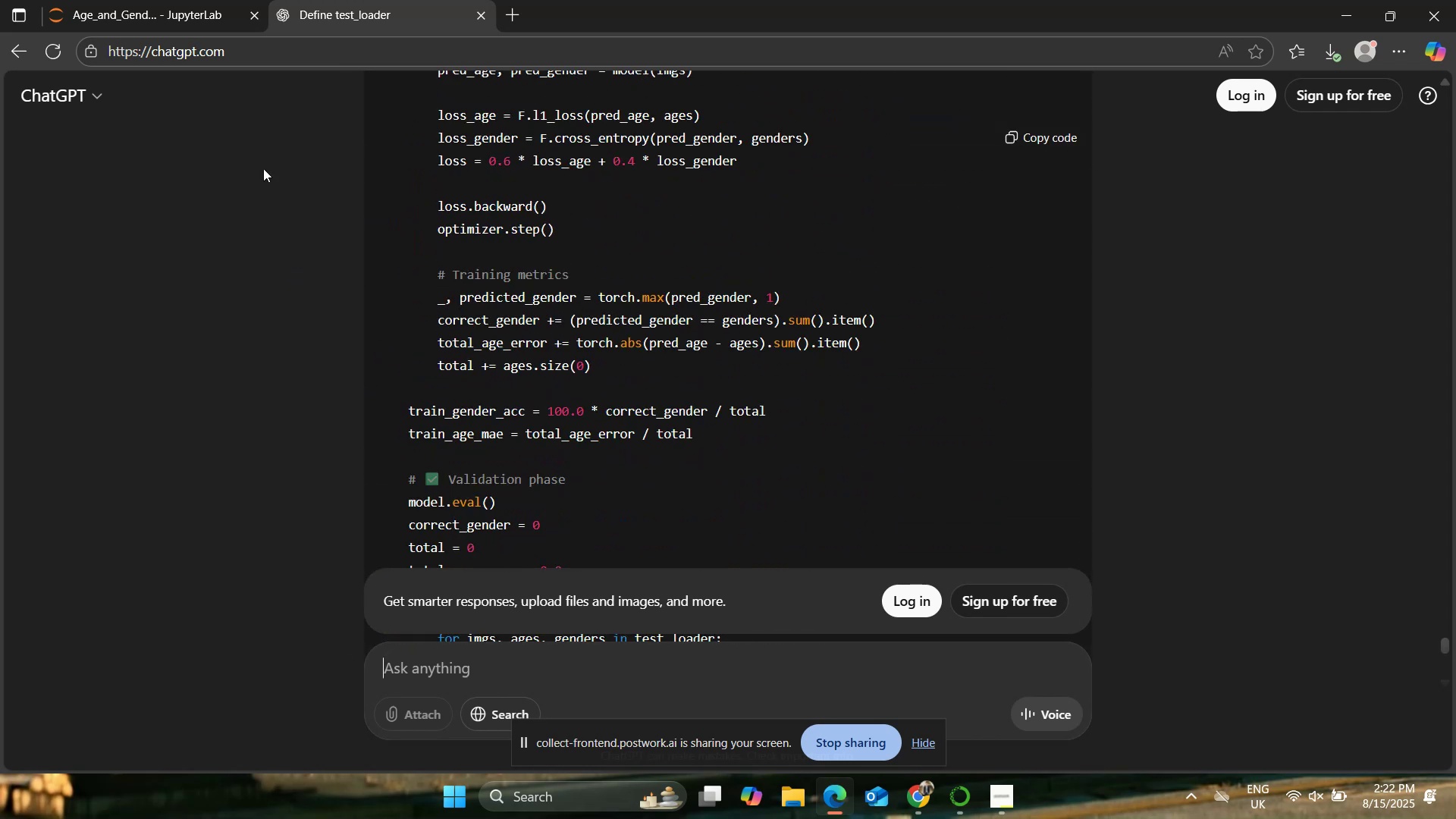 
left_click([174, 0])
 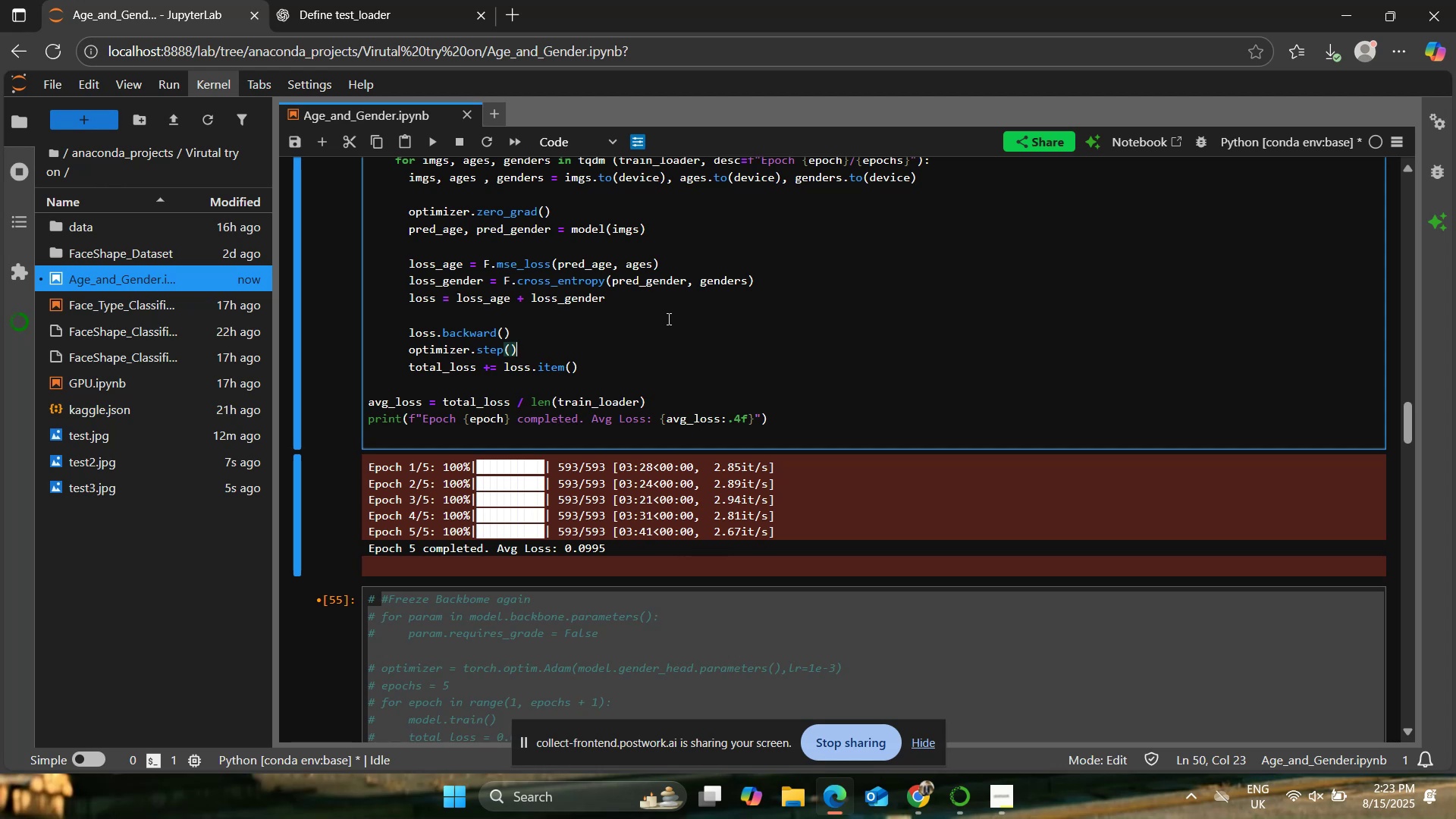 
wait(53.58)
 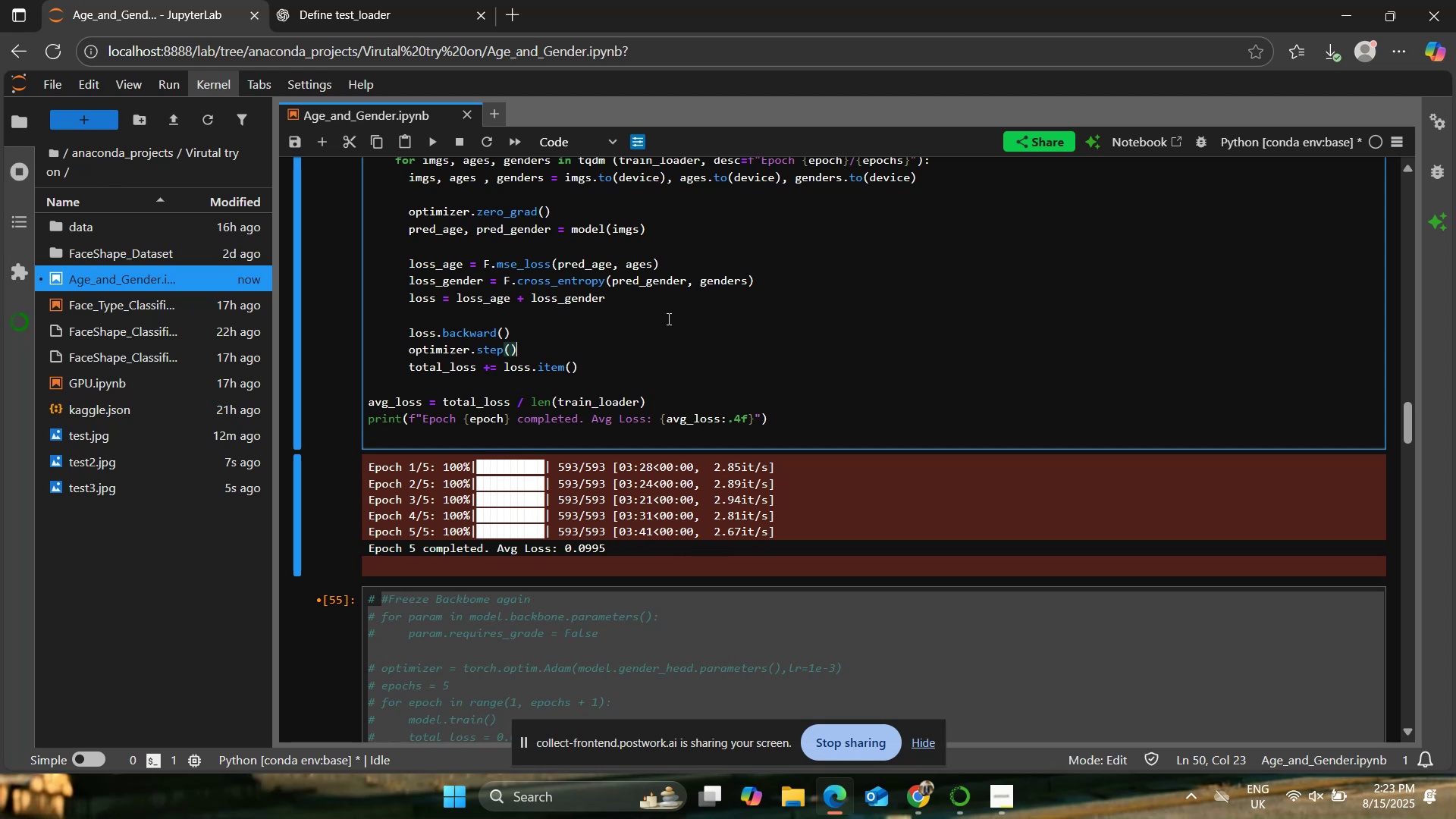 
scroll: coordinate [546, 425], scroll_direction: up, amount: 1.0
 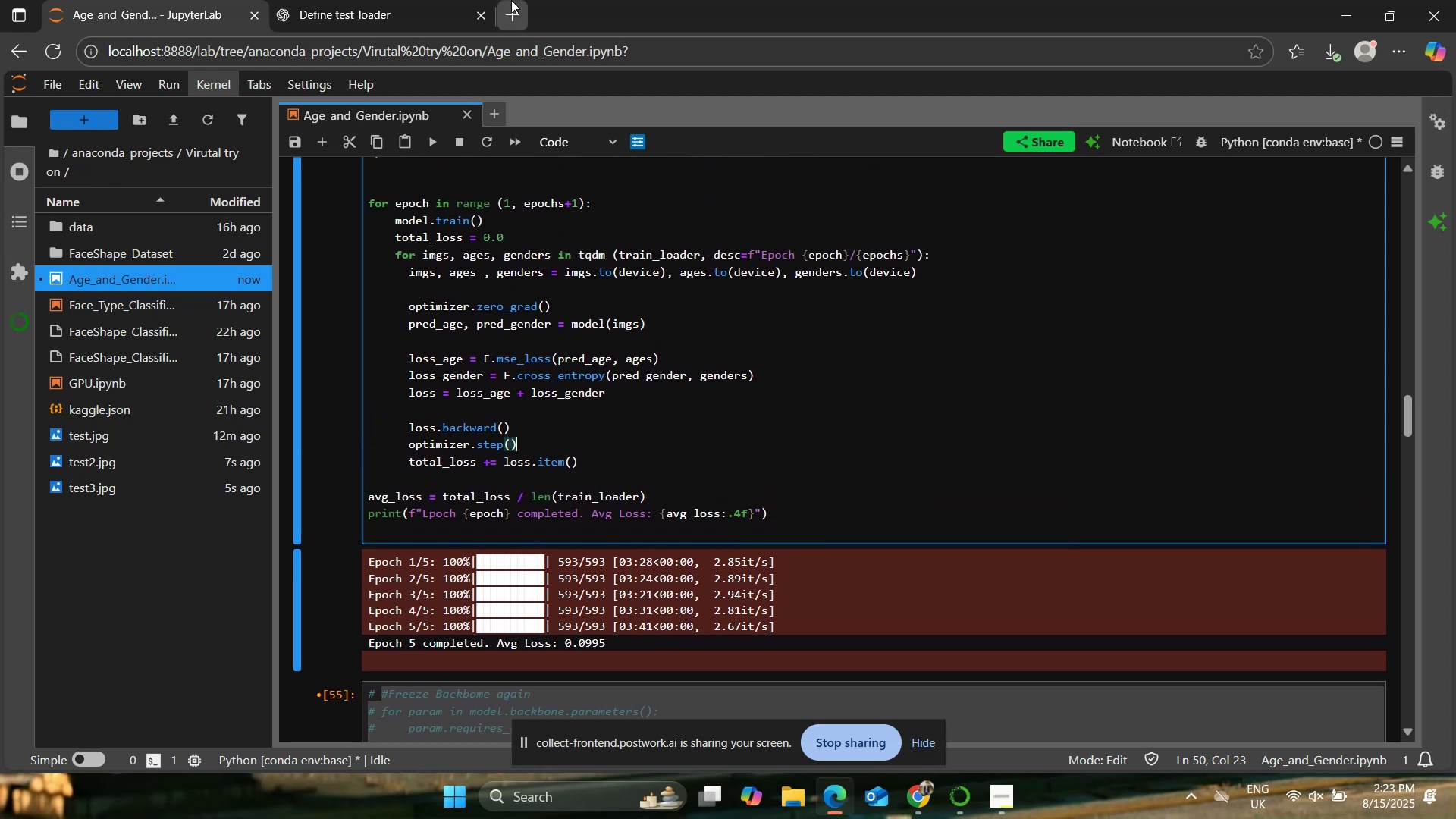 
double_click([418, 0])
 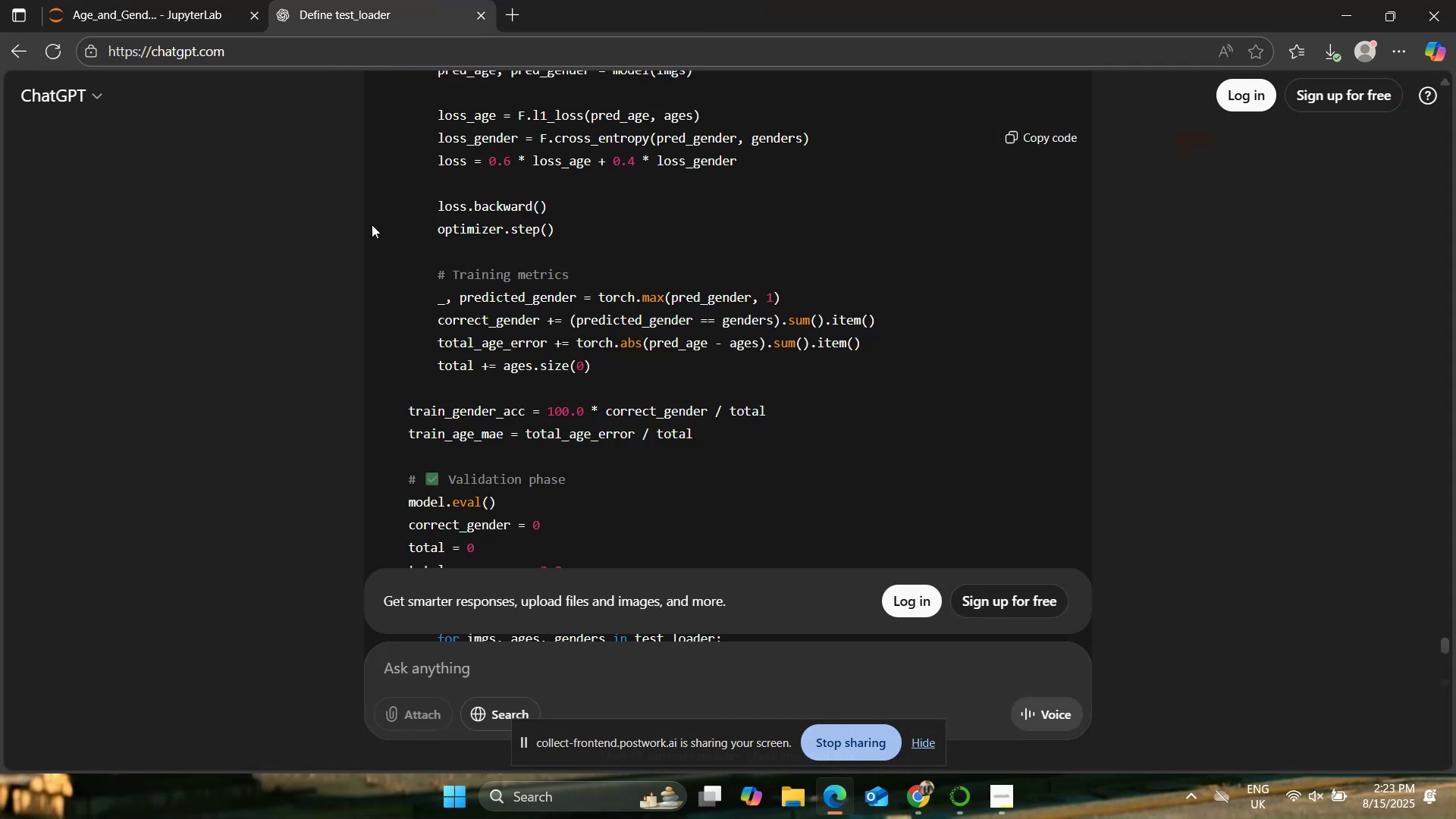 
left_click([197, 0])
 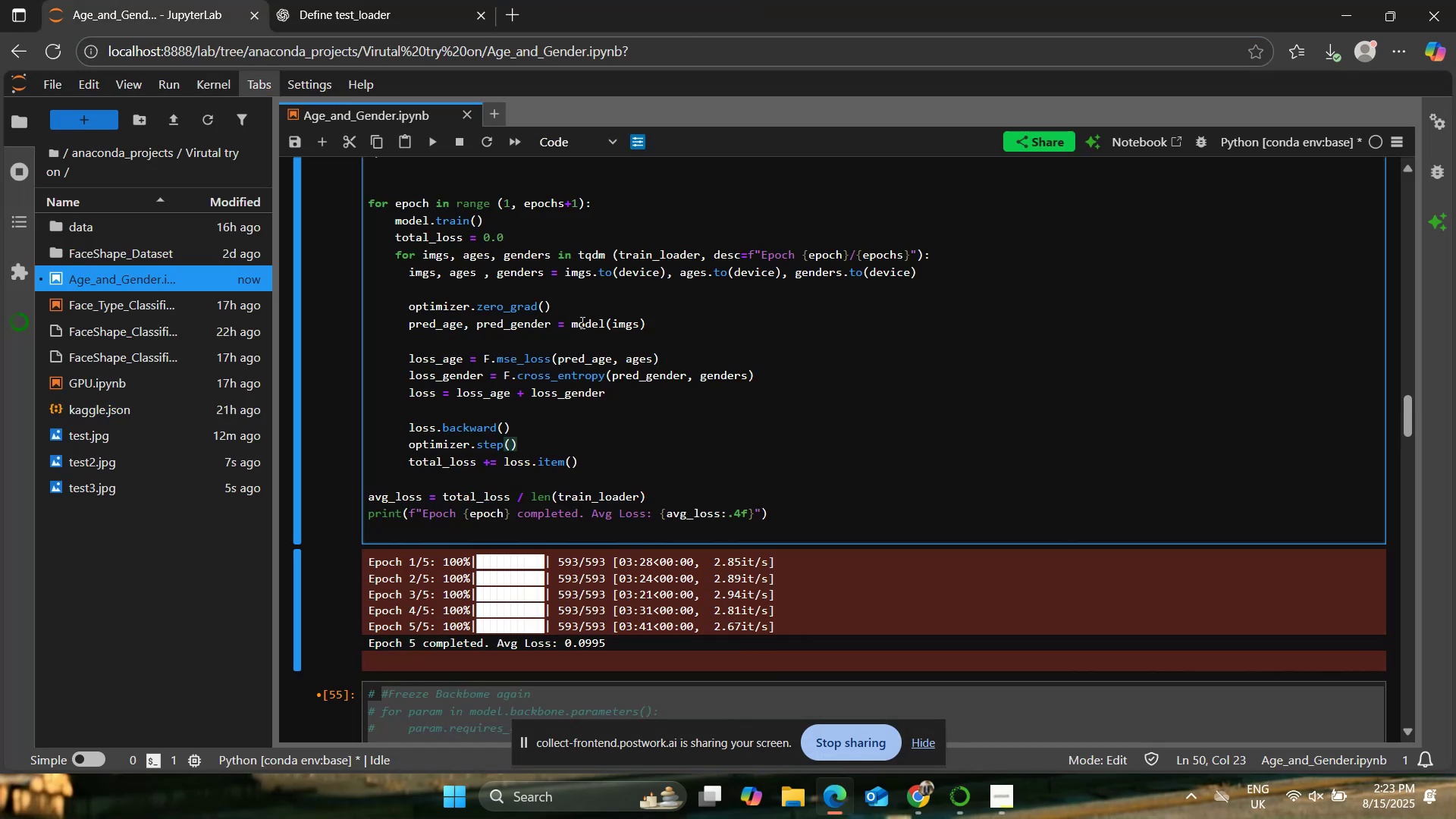 
left_click([415, 0])
 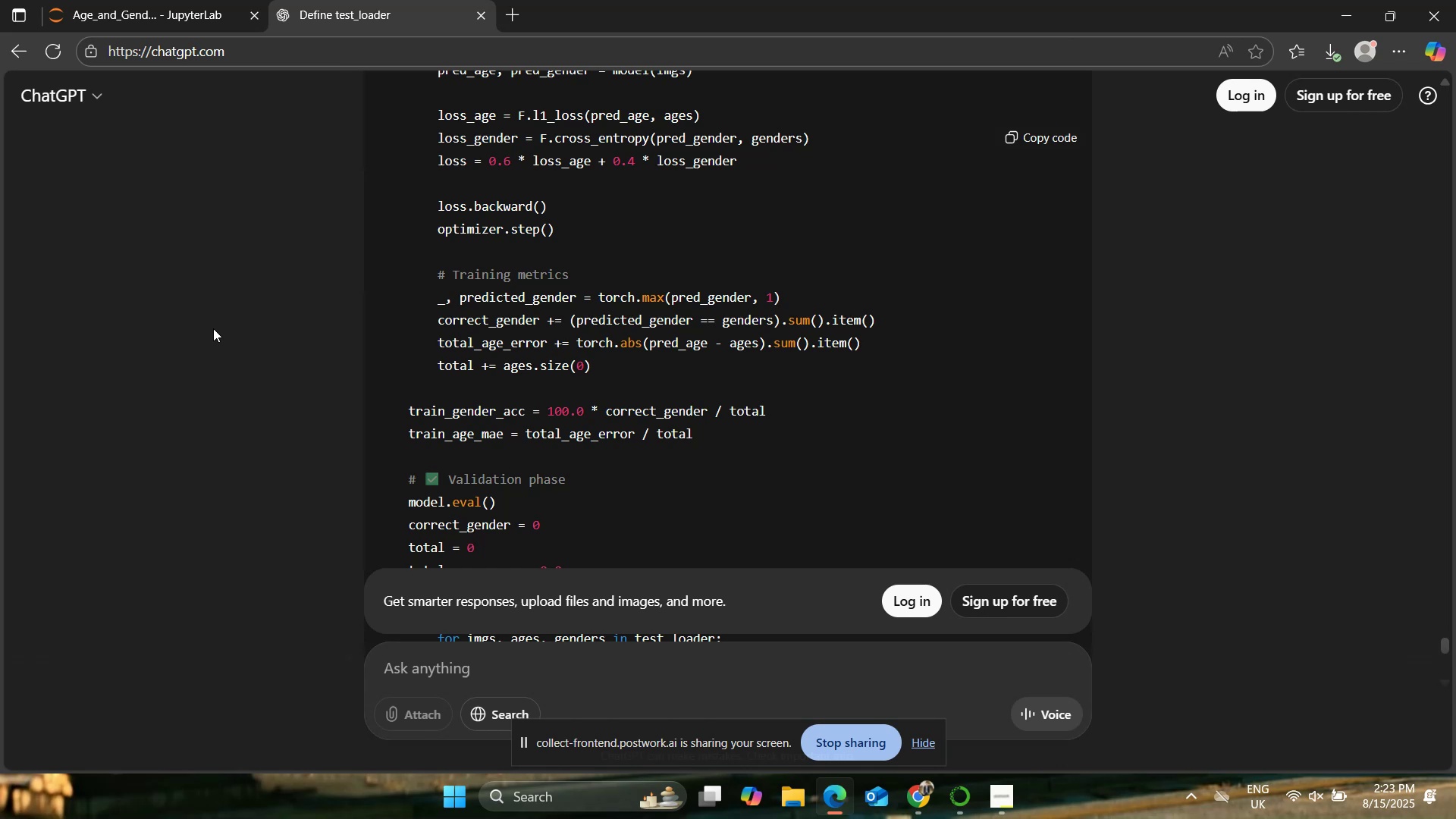 
left_click([172, 0])
 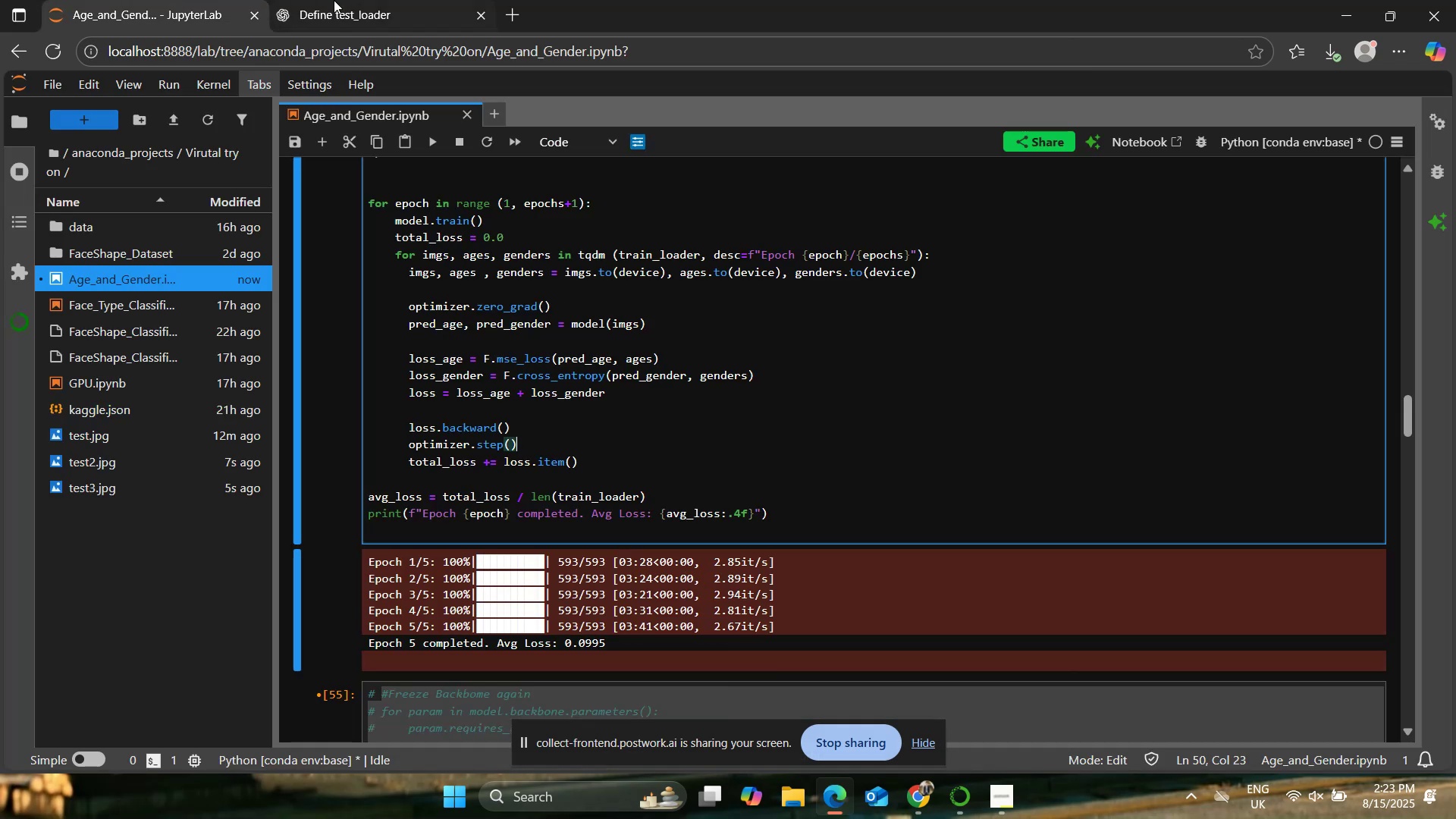 
left_click([315, 0])
 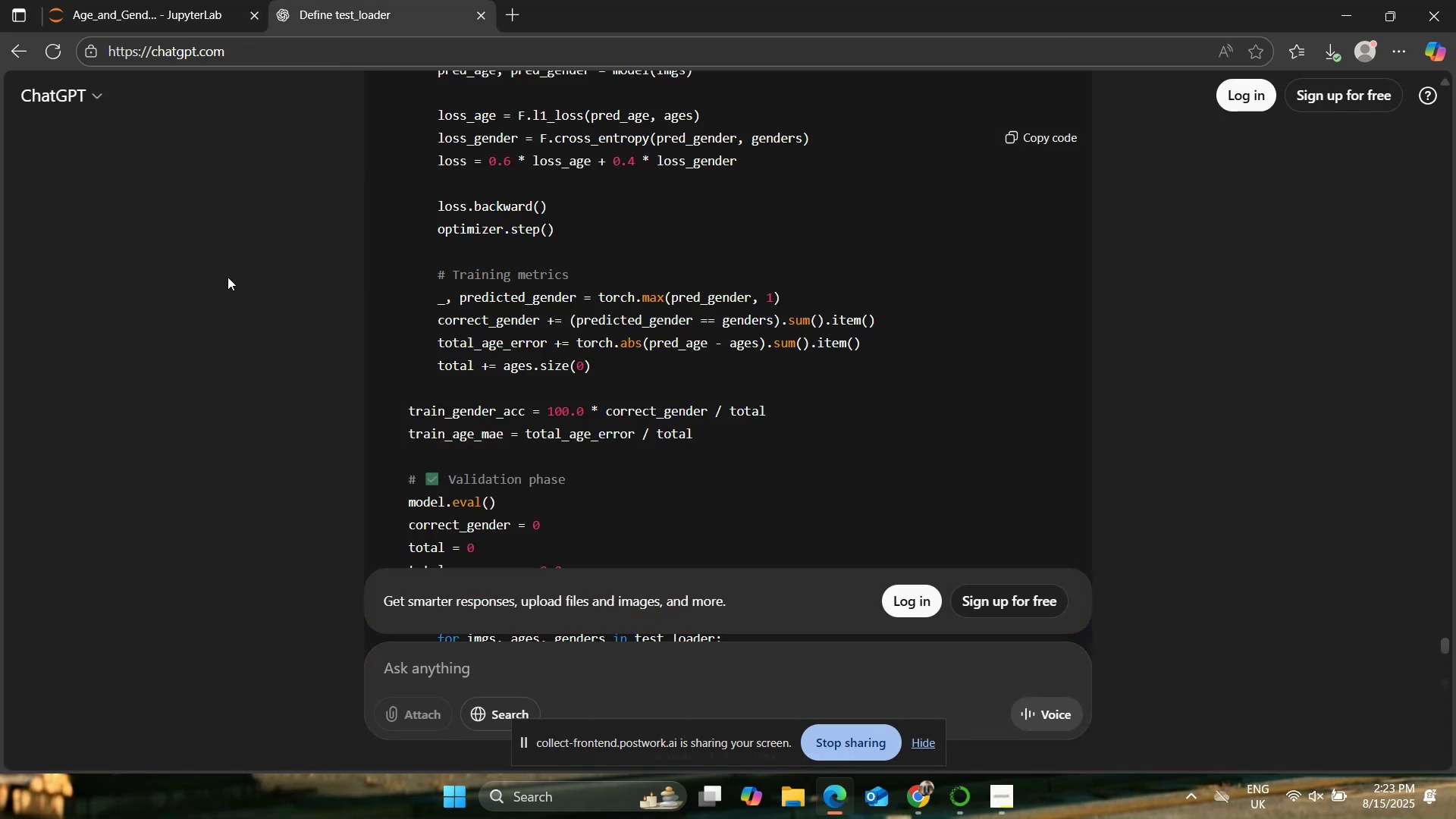 
left_click([118, 0])
 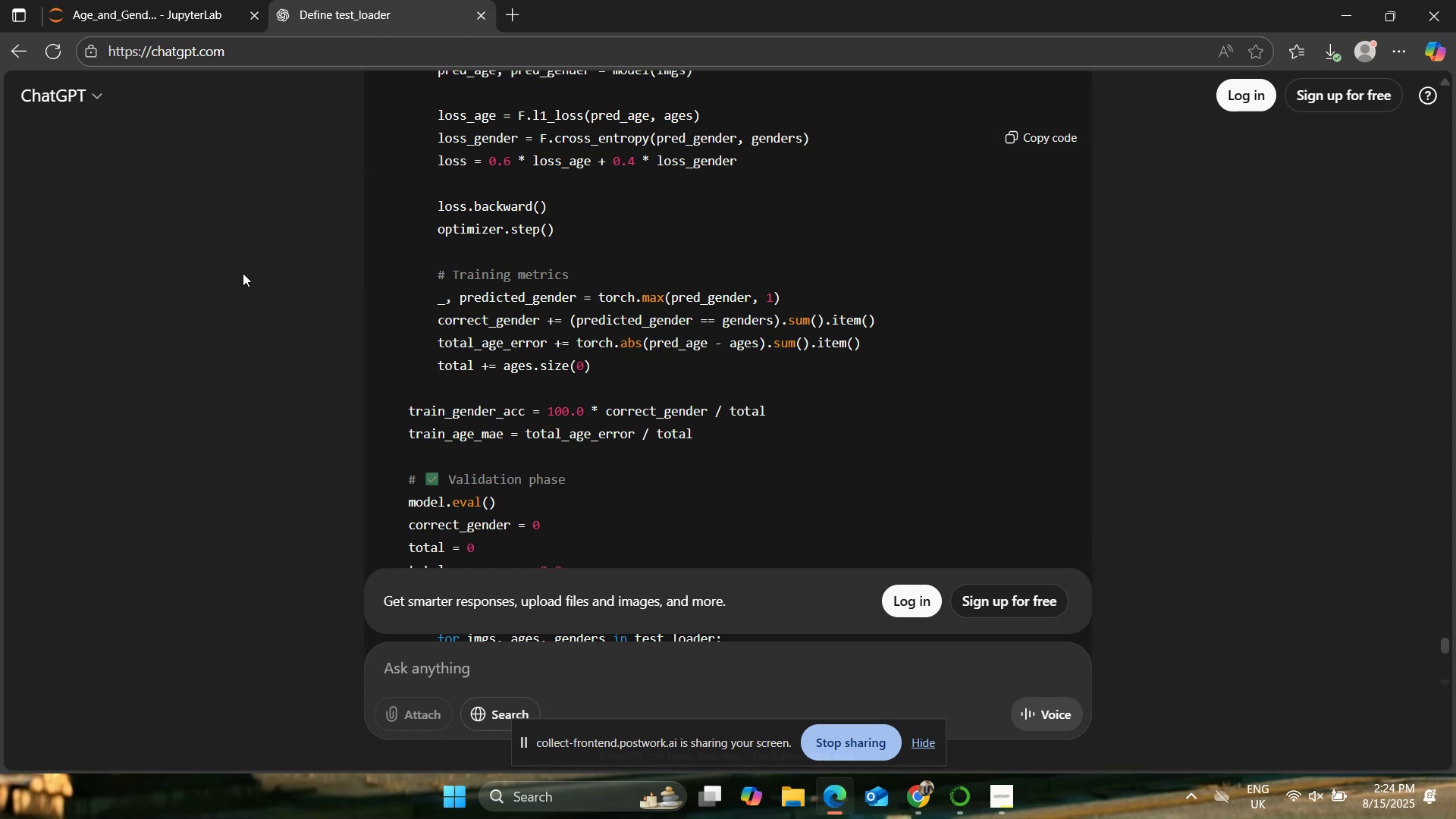 
wait(18.53)
 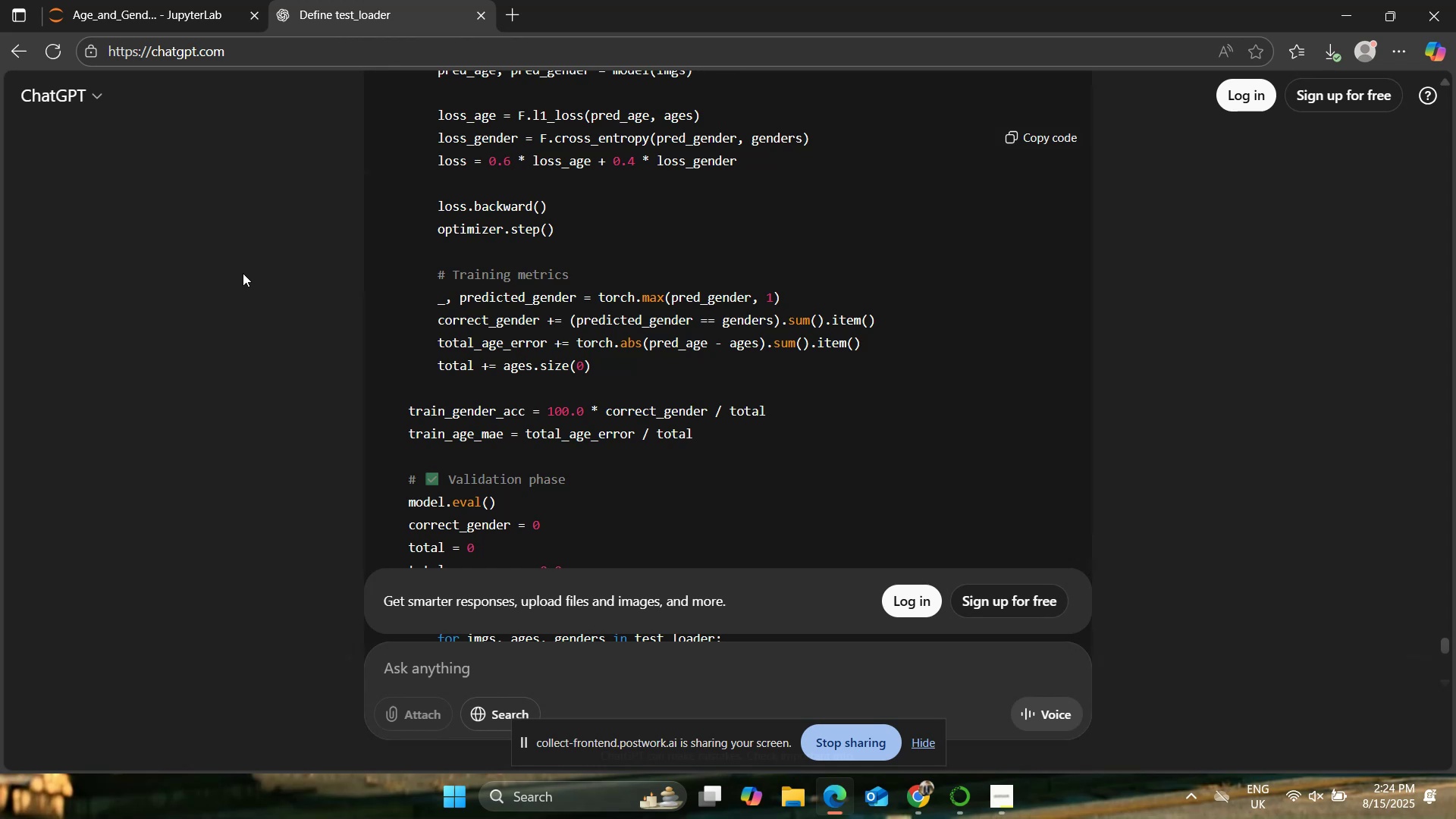 
left_click([140, 0])
 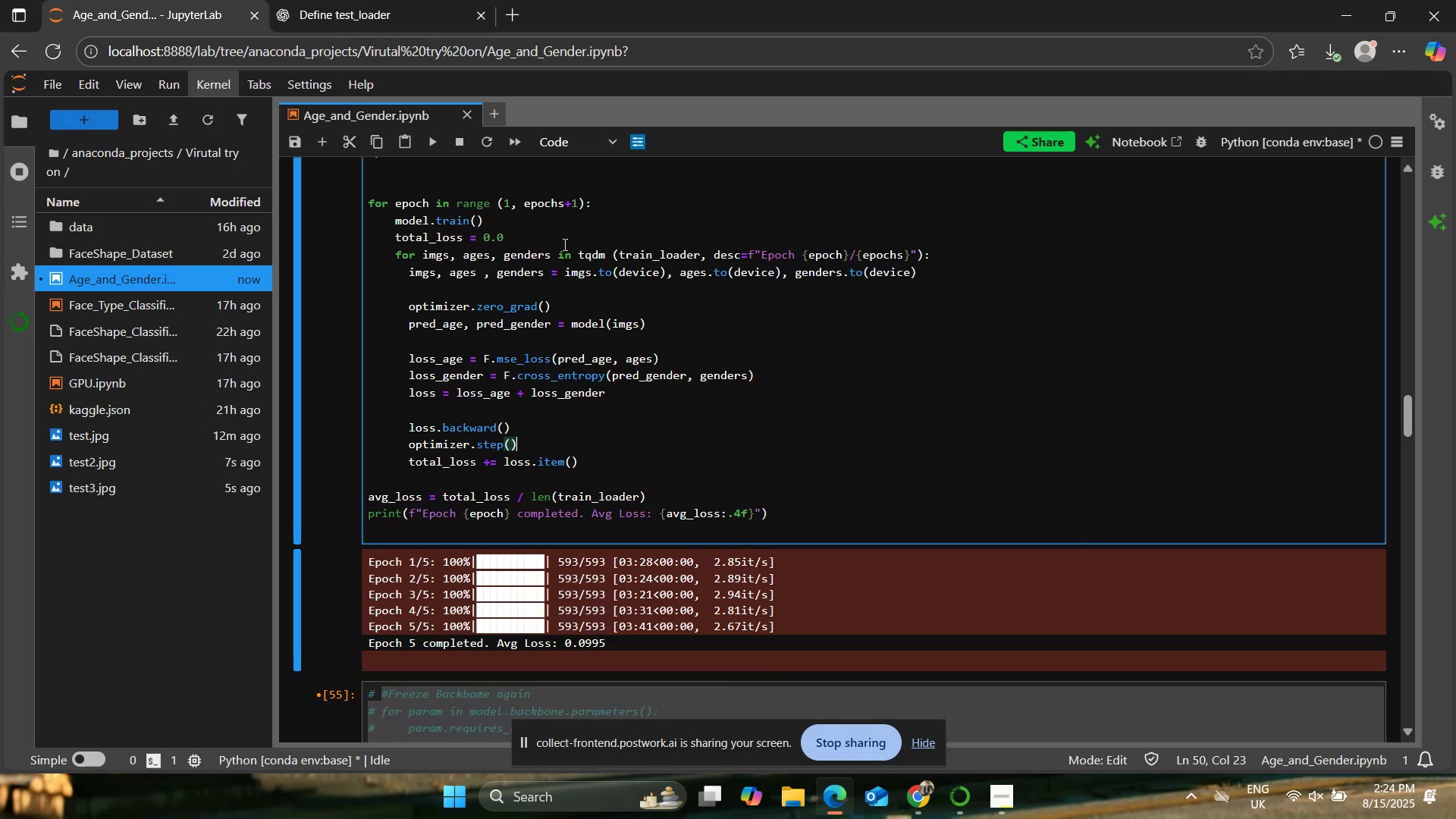 
left_click([311, 0])
 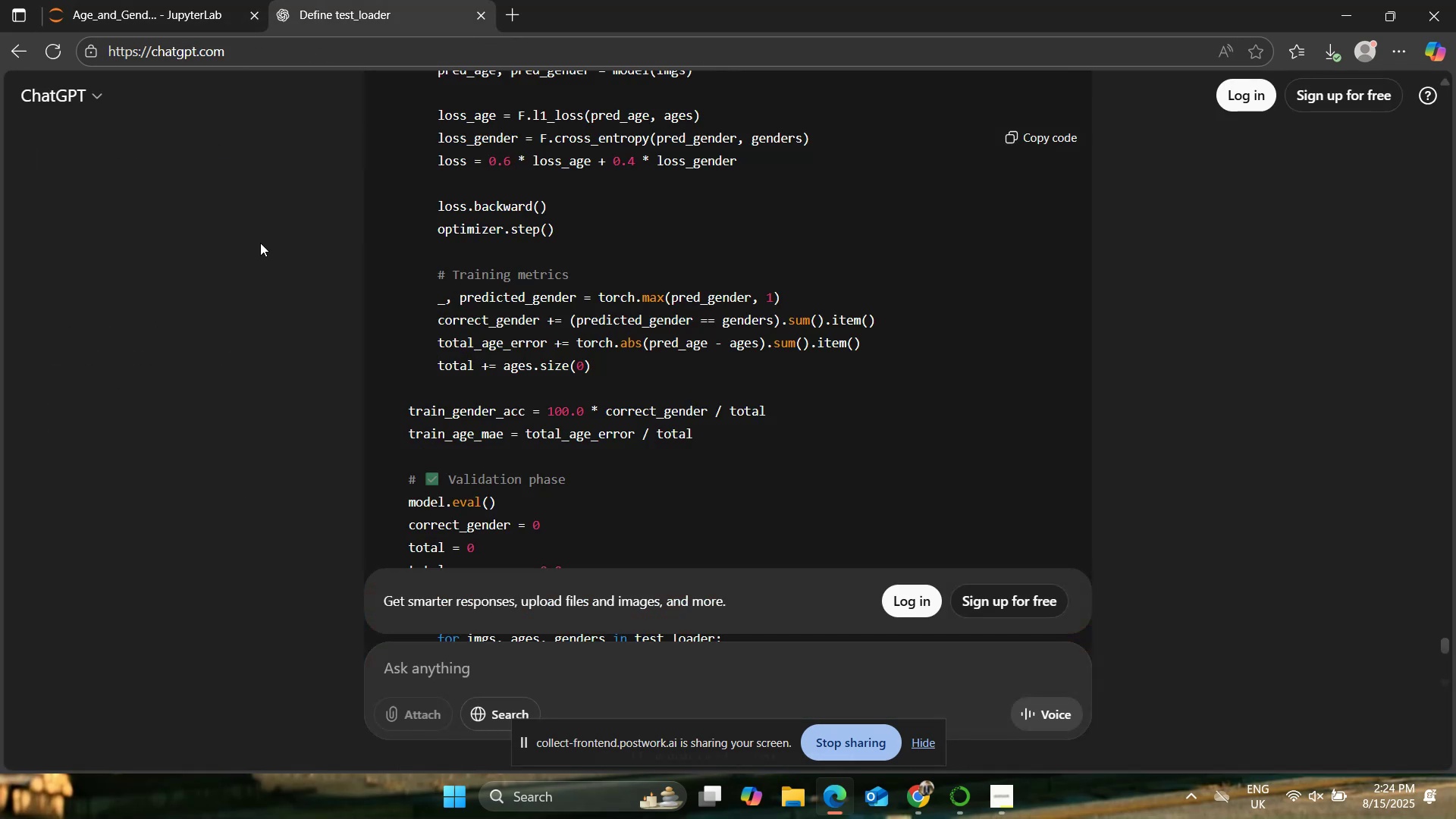 
left_click([176, 0])
 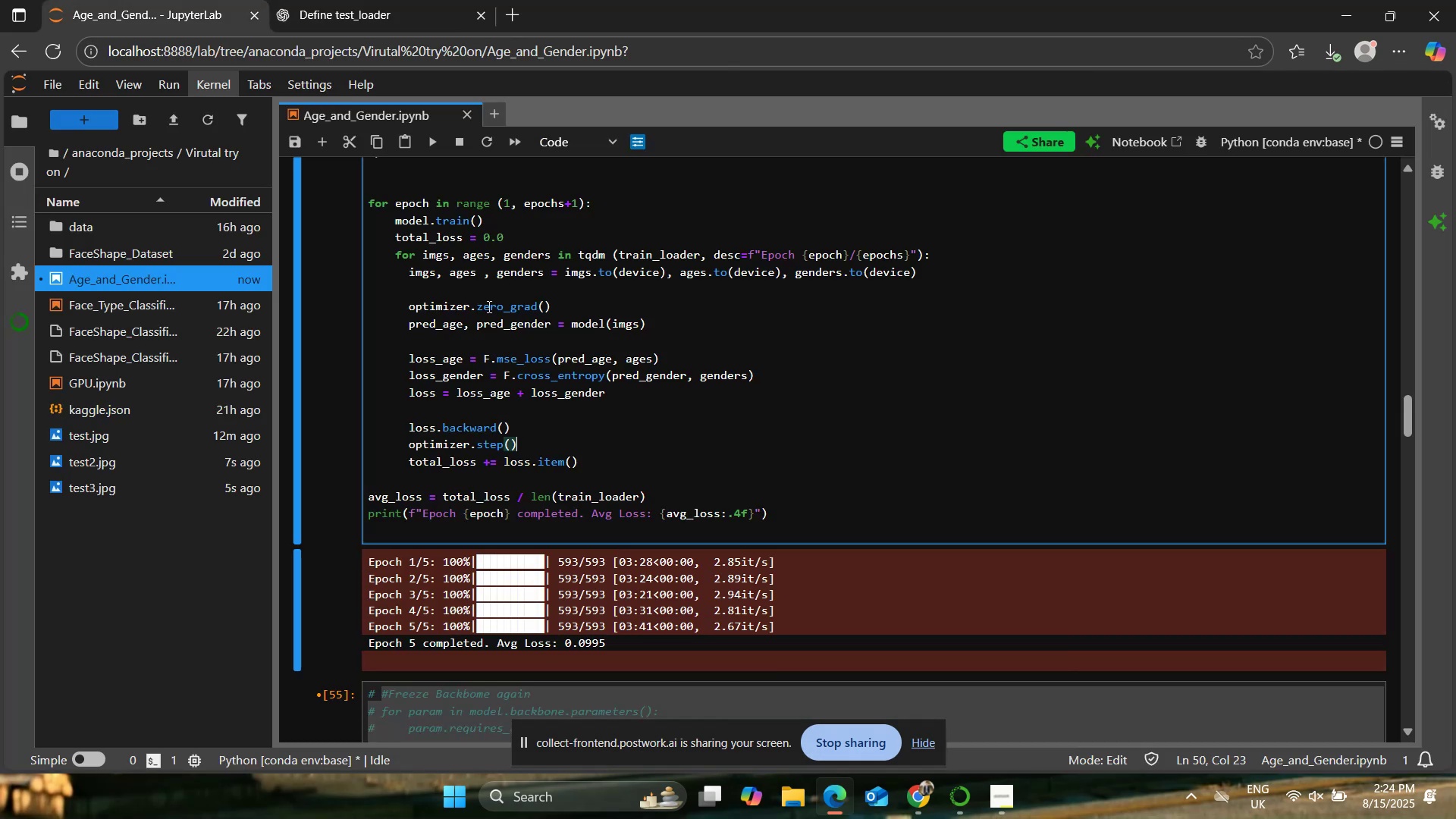 
left_click([376, 0])
 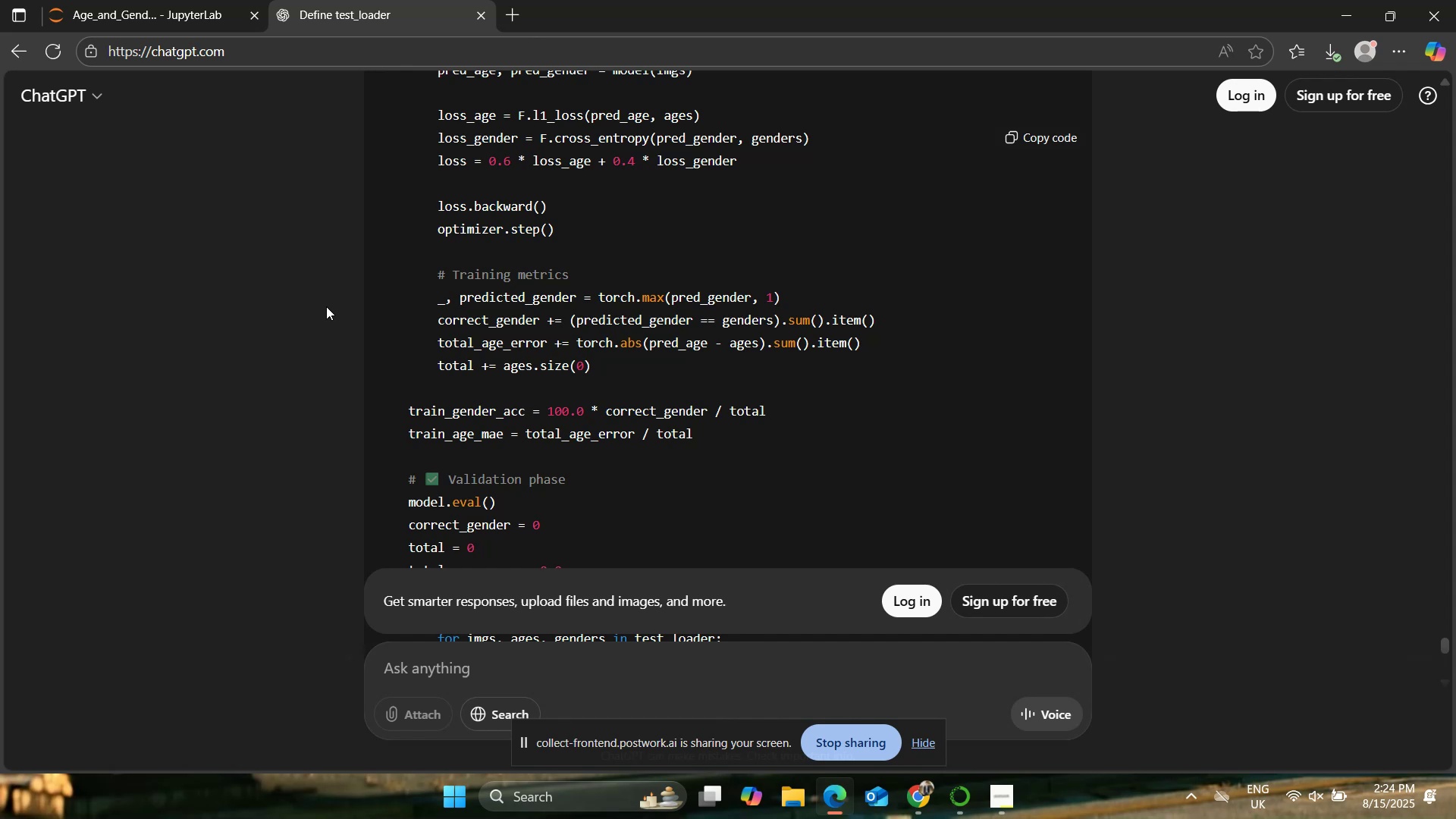 
wait(19.35)
 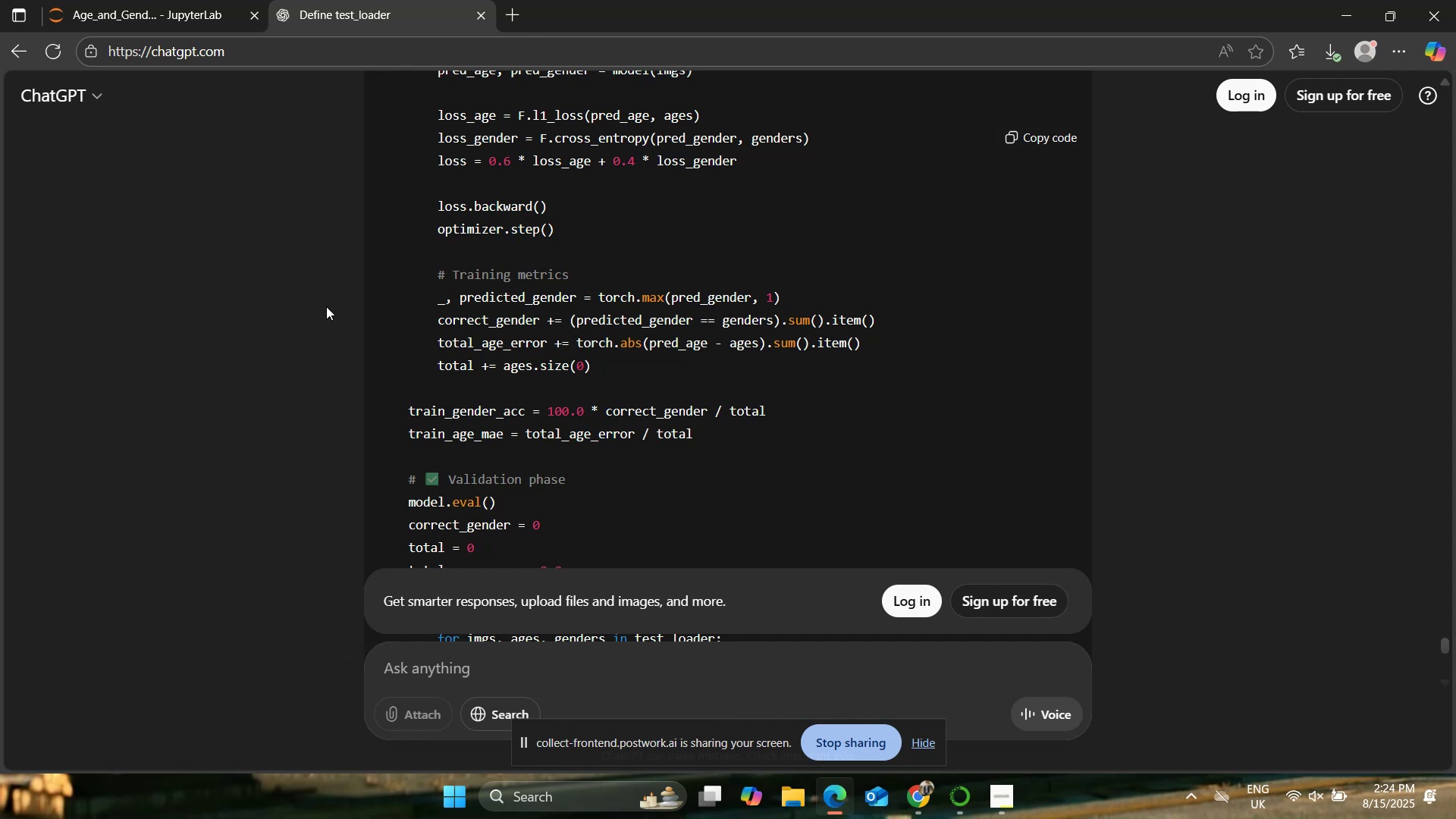 
scroll: coordinate [331, 300], scroll_direction: down, amount: 3.0
 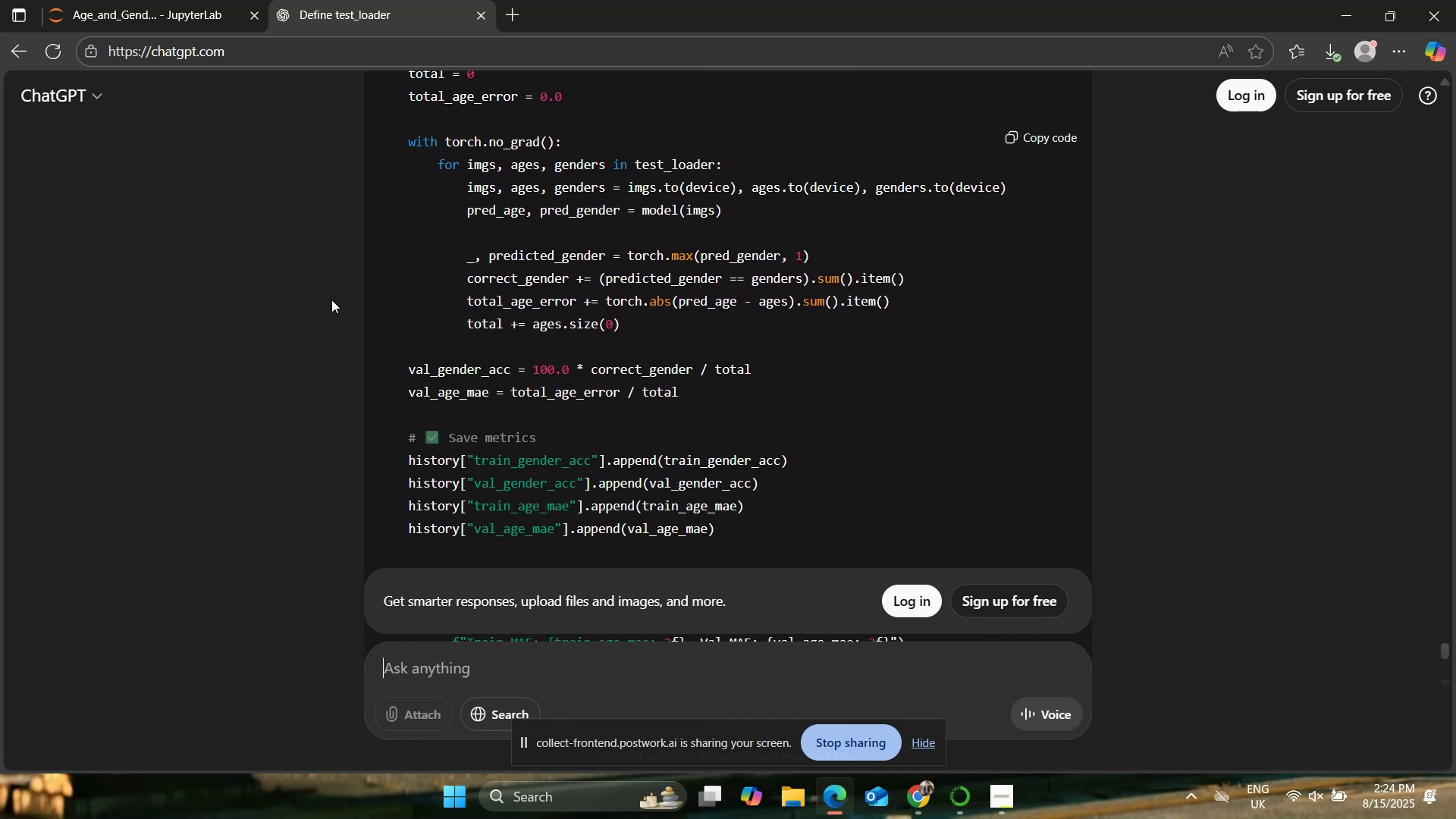 
scroll: coordinate [331, 300], scroll_direction: up, amount: 1.0
 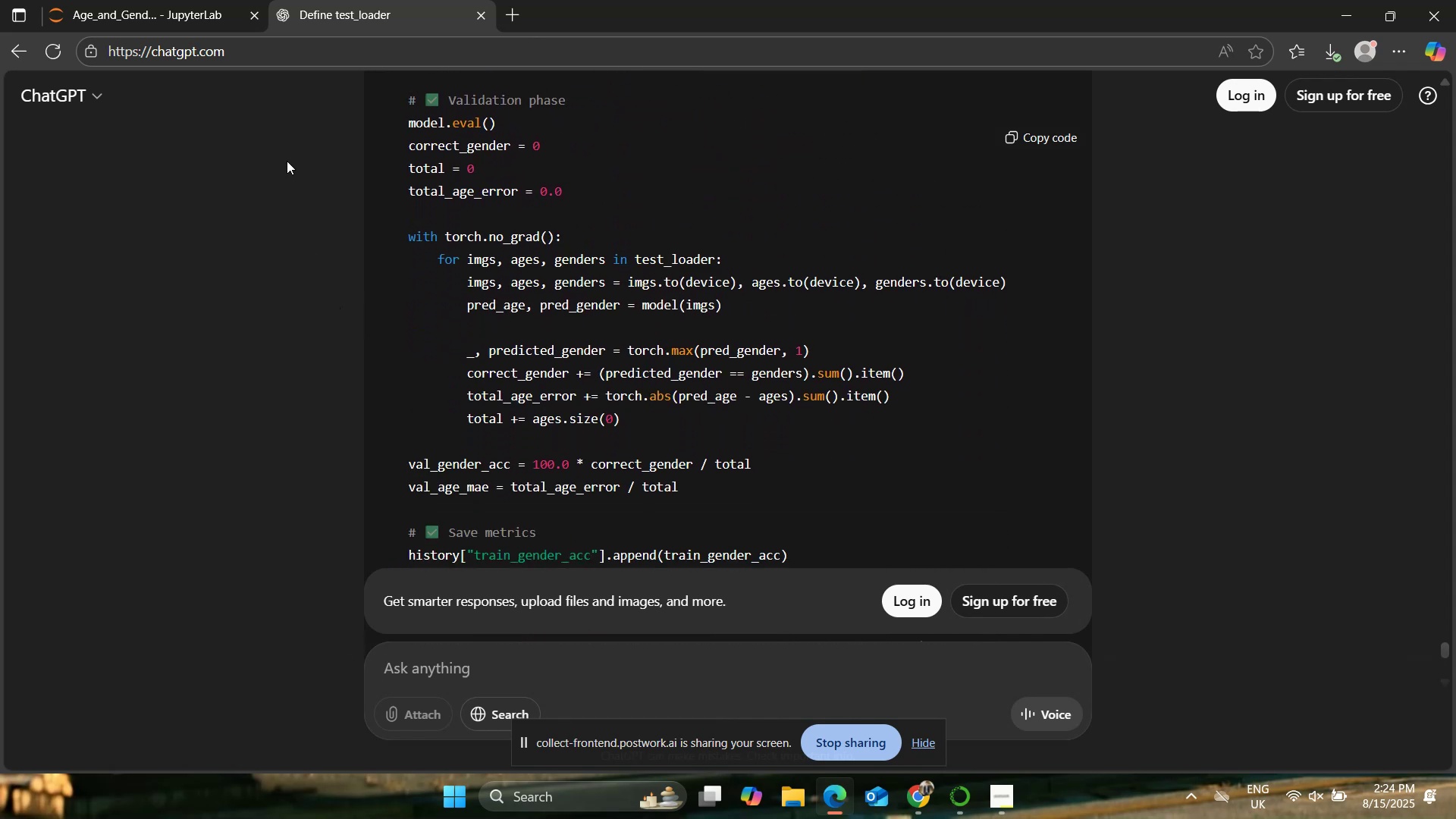 
left_click([200, 0])
 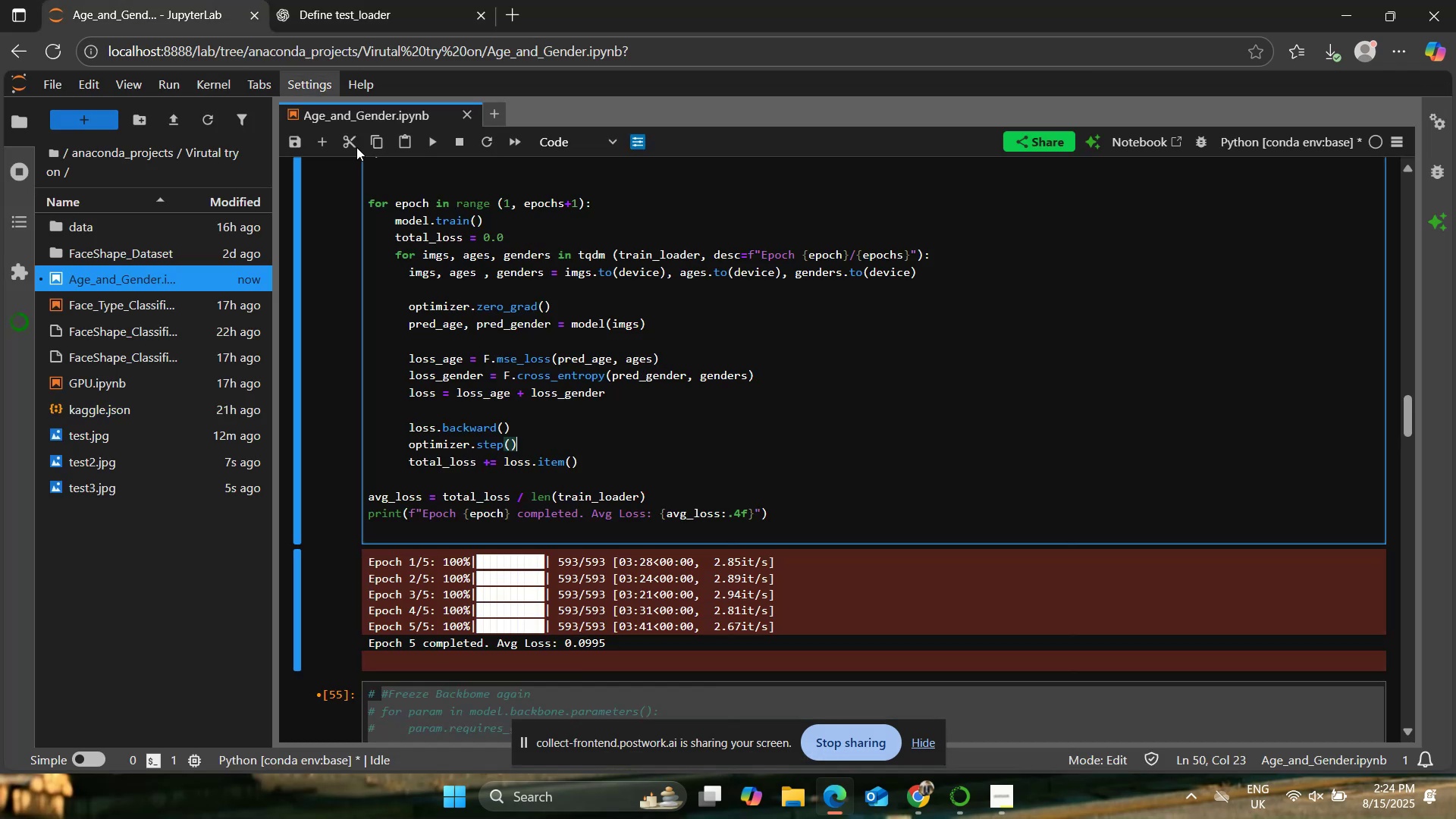 
scroll: coordinate [629, 339], scroll_direction: up, amount: 1.0
 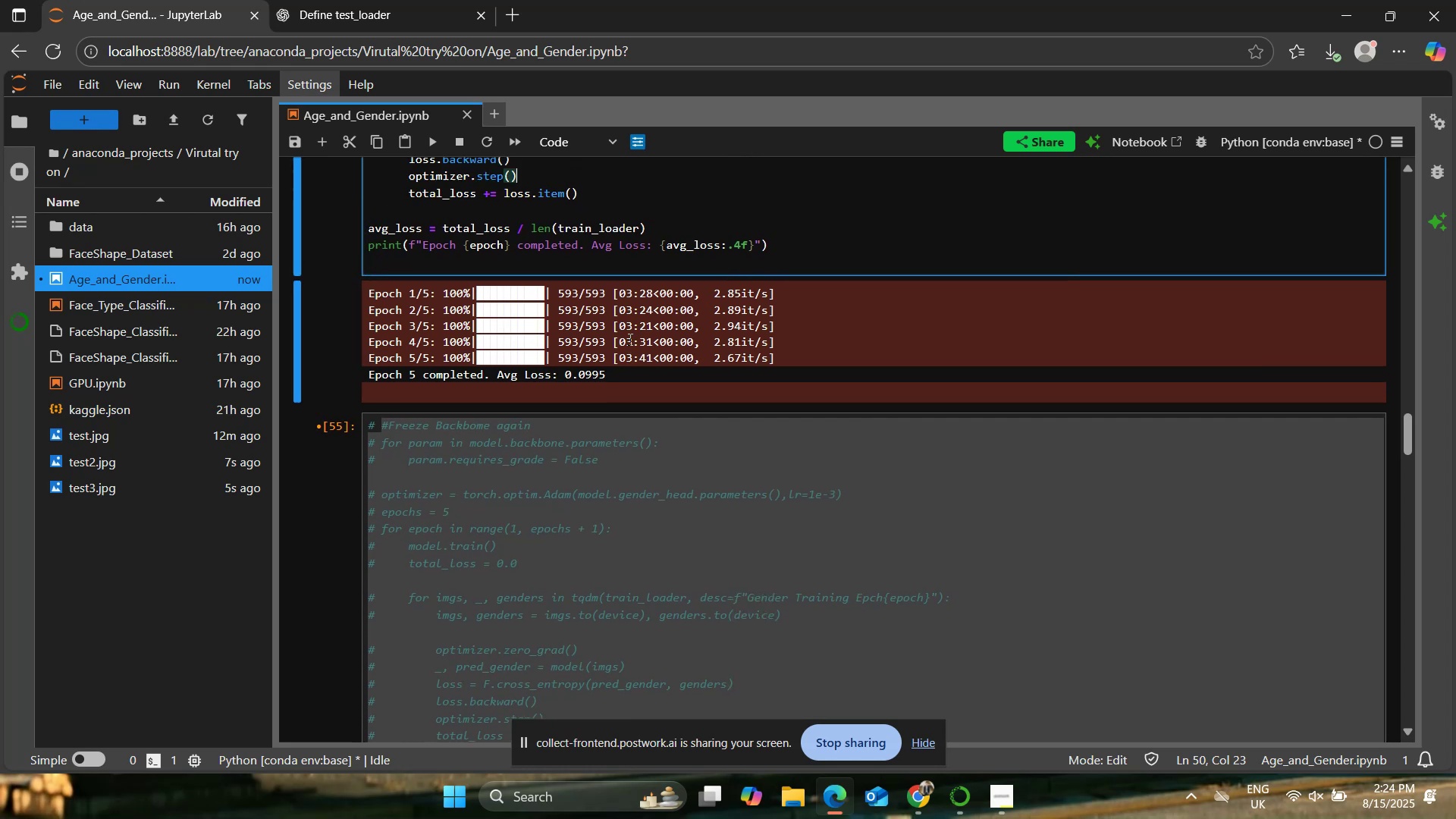 
left_click([629, 339])
 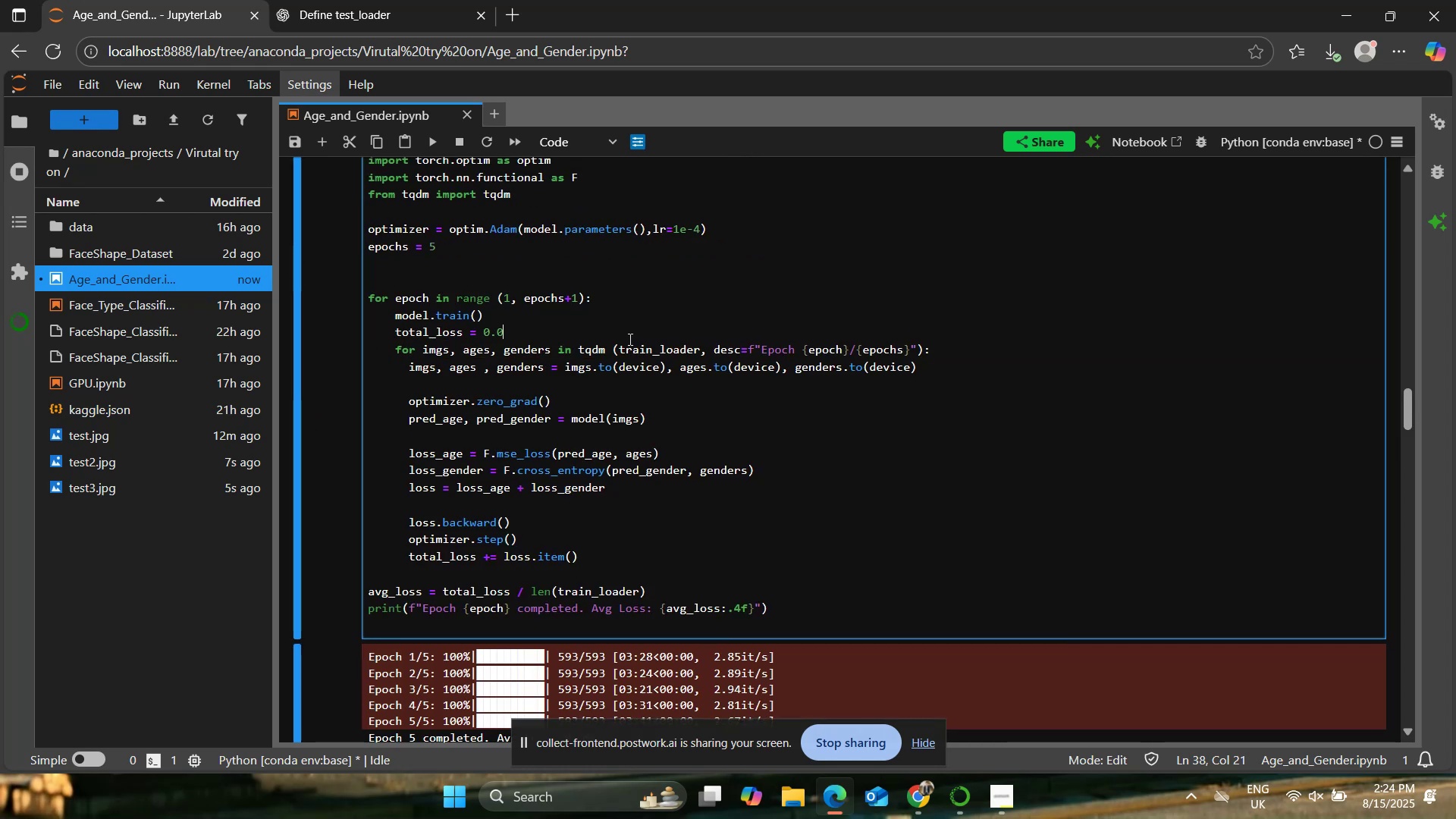 
scroll: coordinate [629, 339], scroll_direction: down, amount: 21.0
 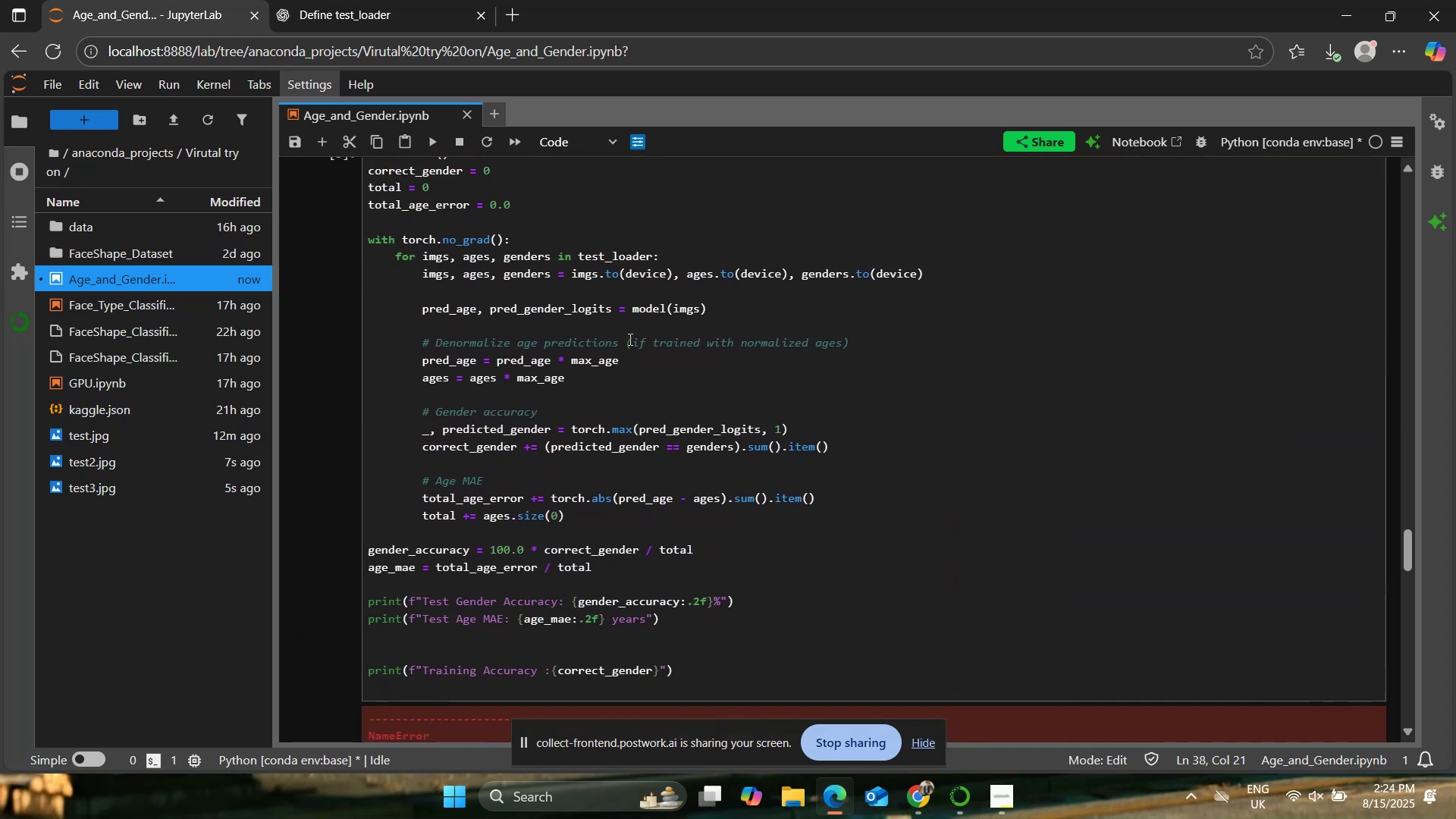 
scroll: coordinate [629, 339], scroll_direction: up, amount: 1.0
 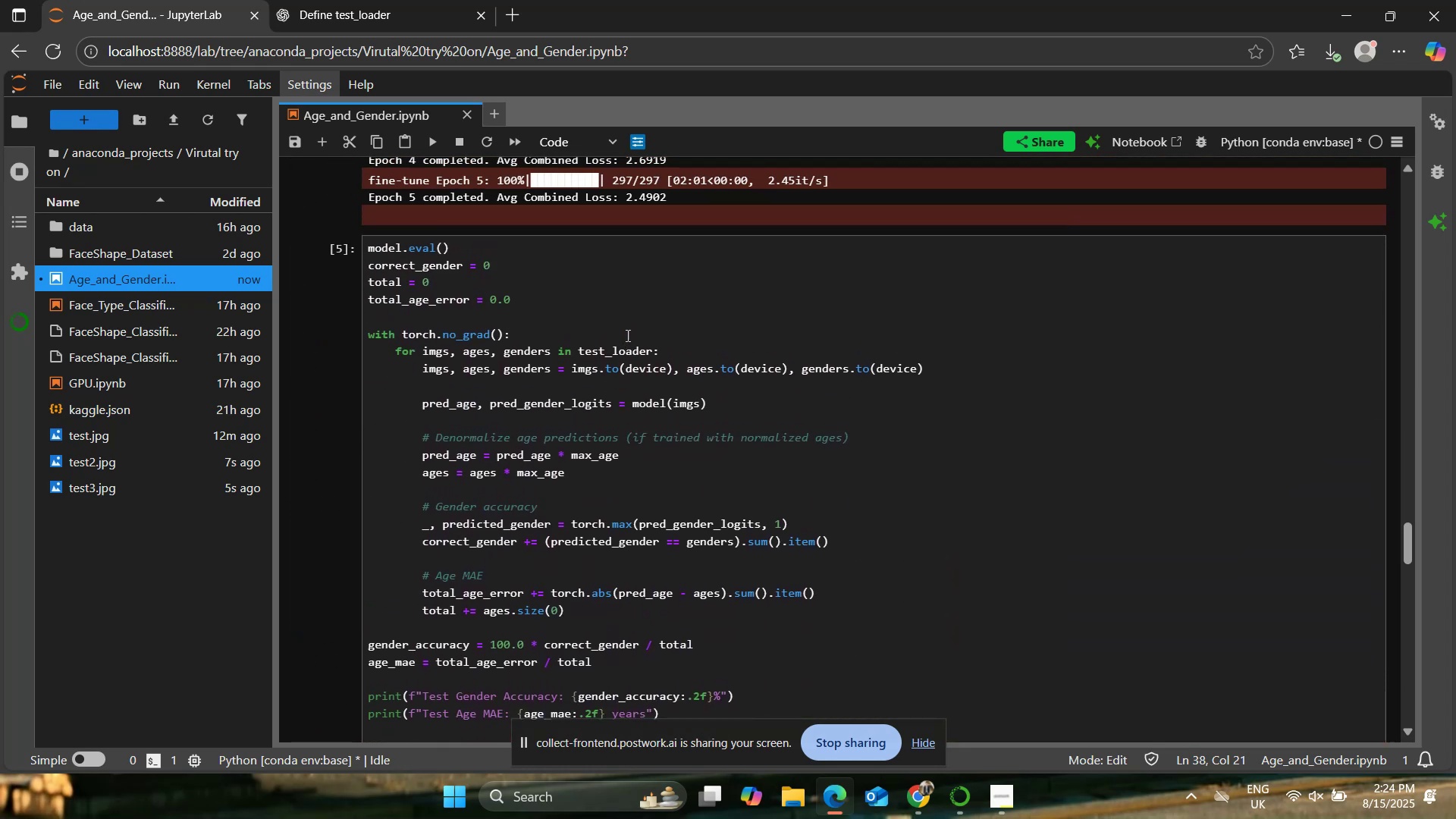 
left_click([372, 0])
 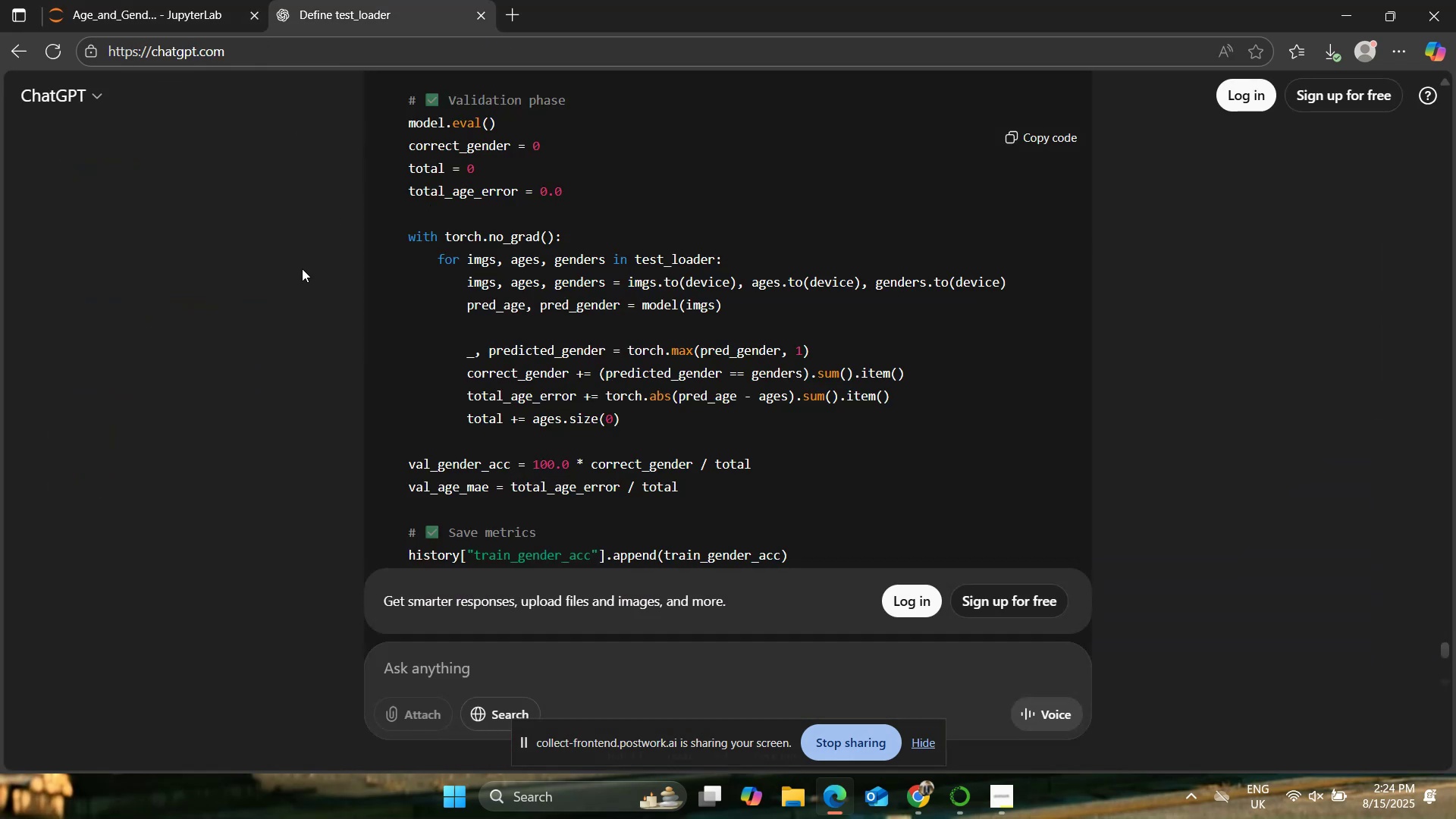 
scroll: coordinate [306, 270], scroll_direction: none, amount: 0.0
 